 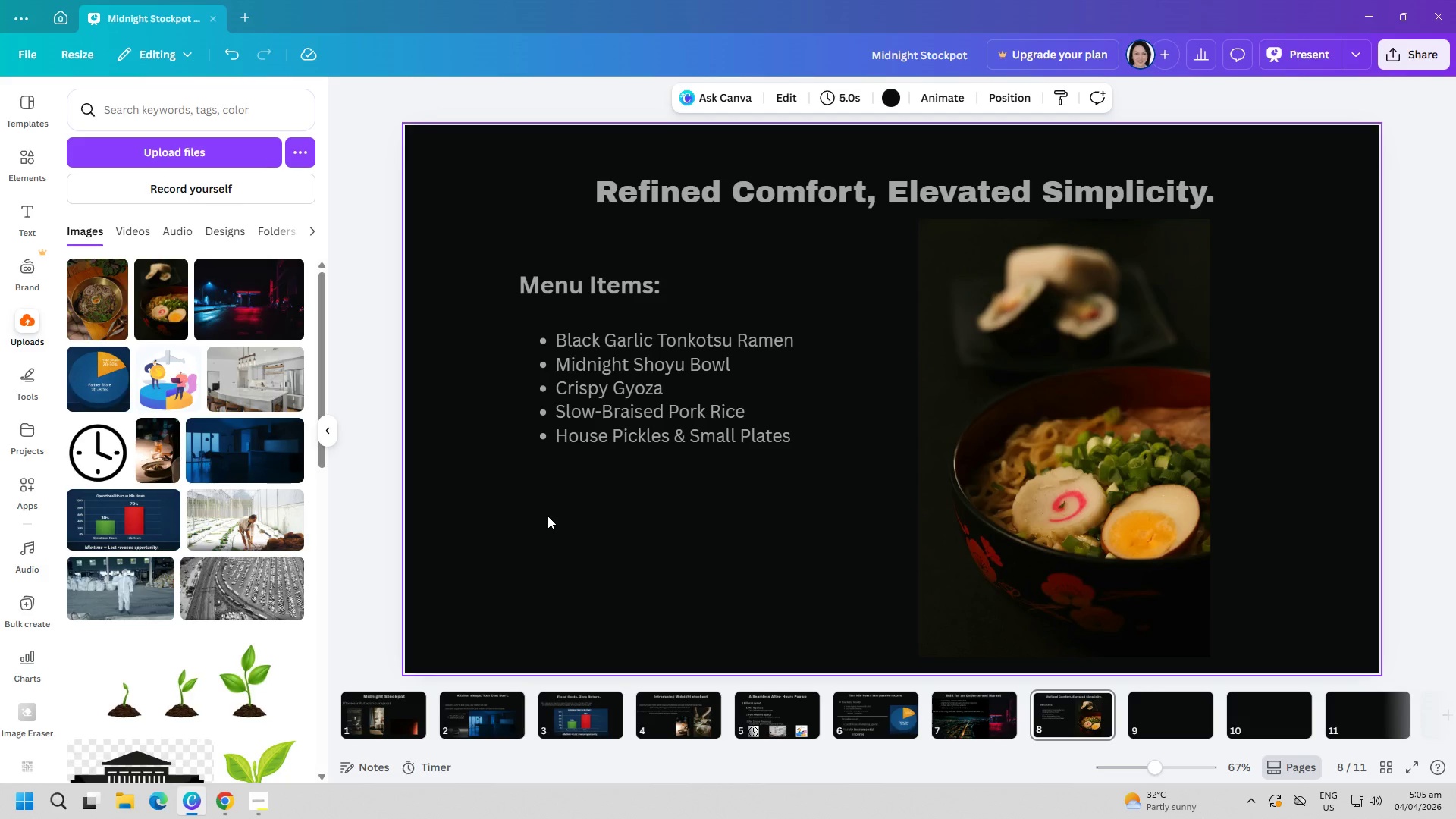 
left_click([1156, 709])
 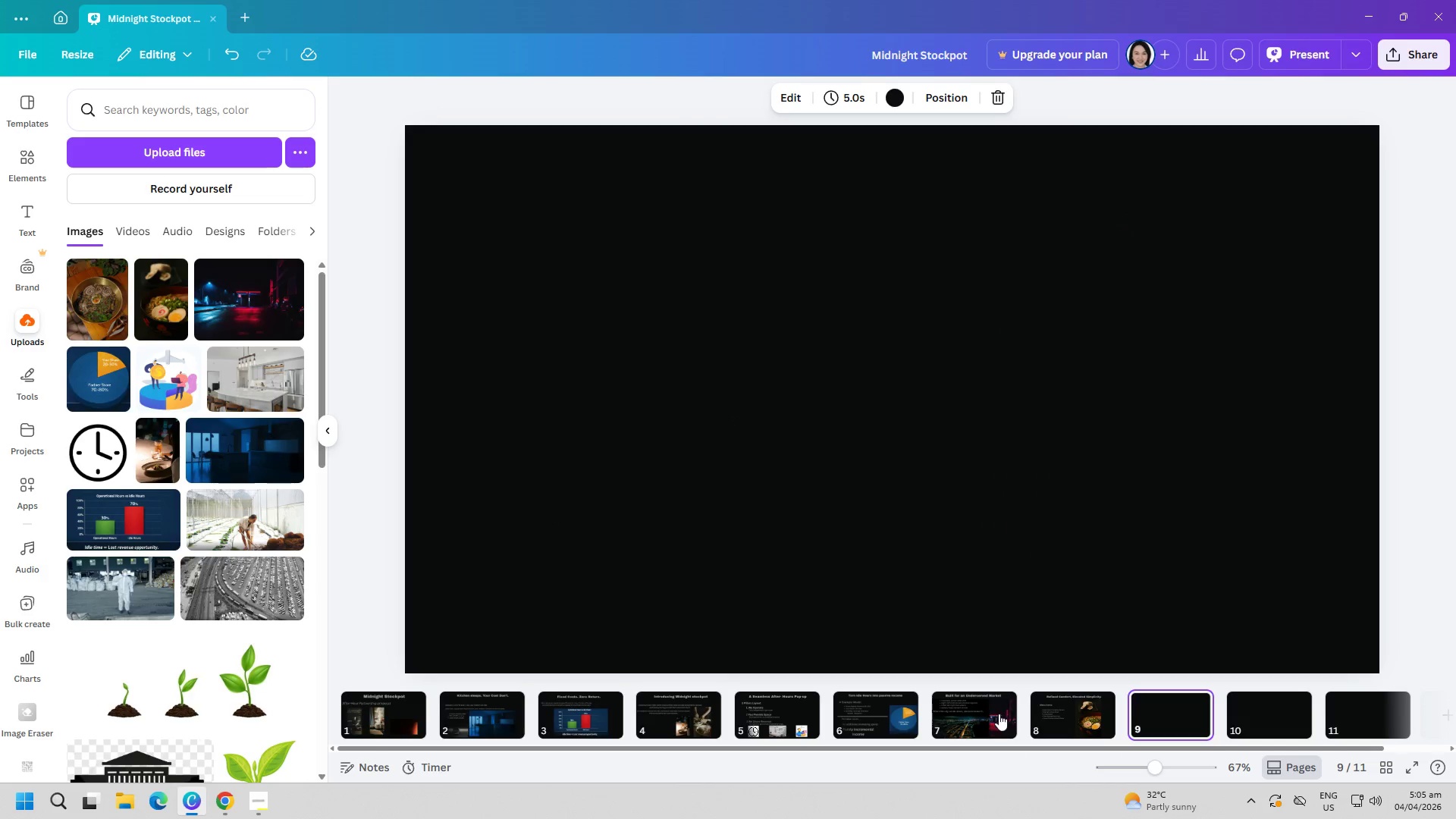 
left_click([1090, 716])
 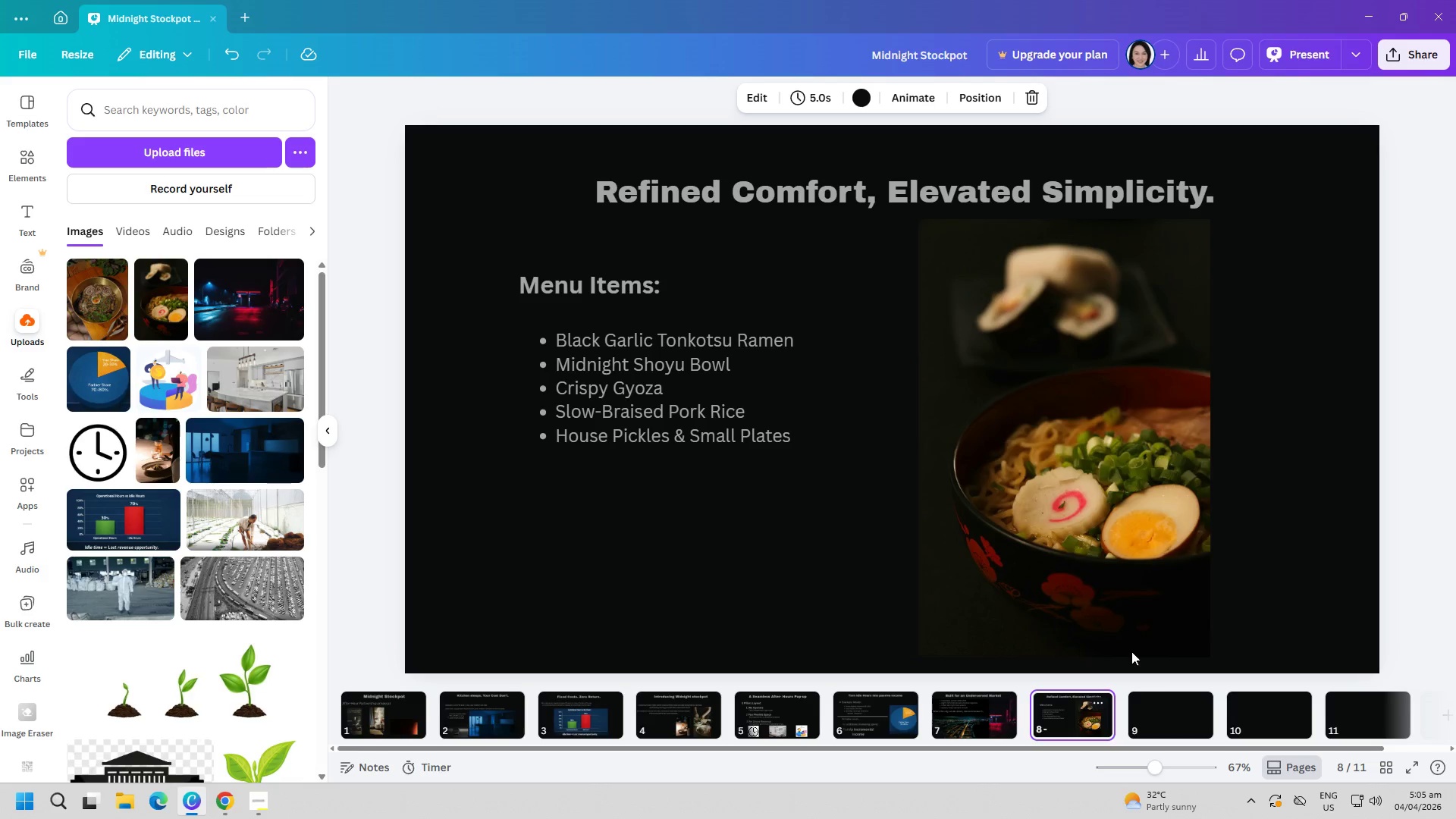 
left_click([1181, 697])
 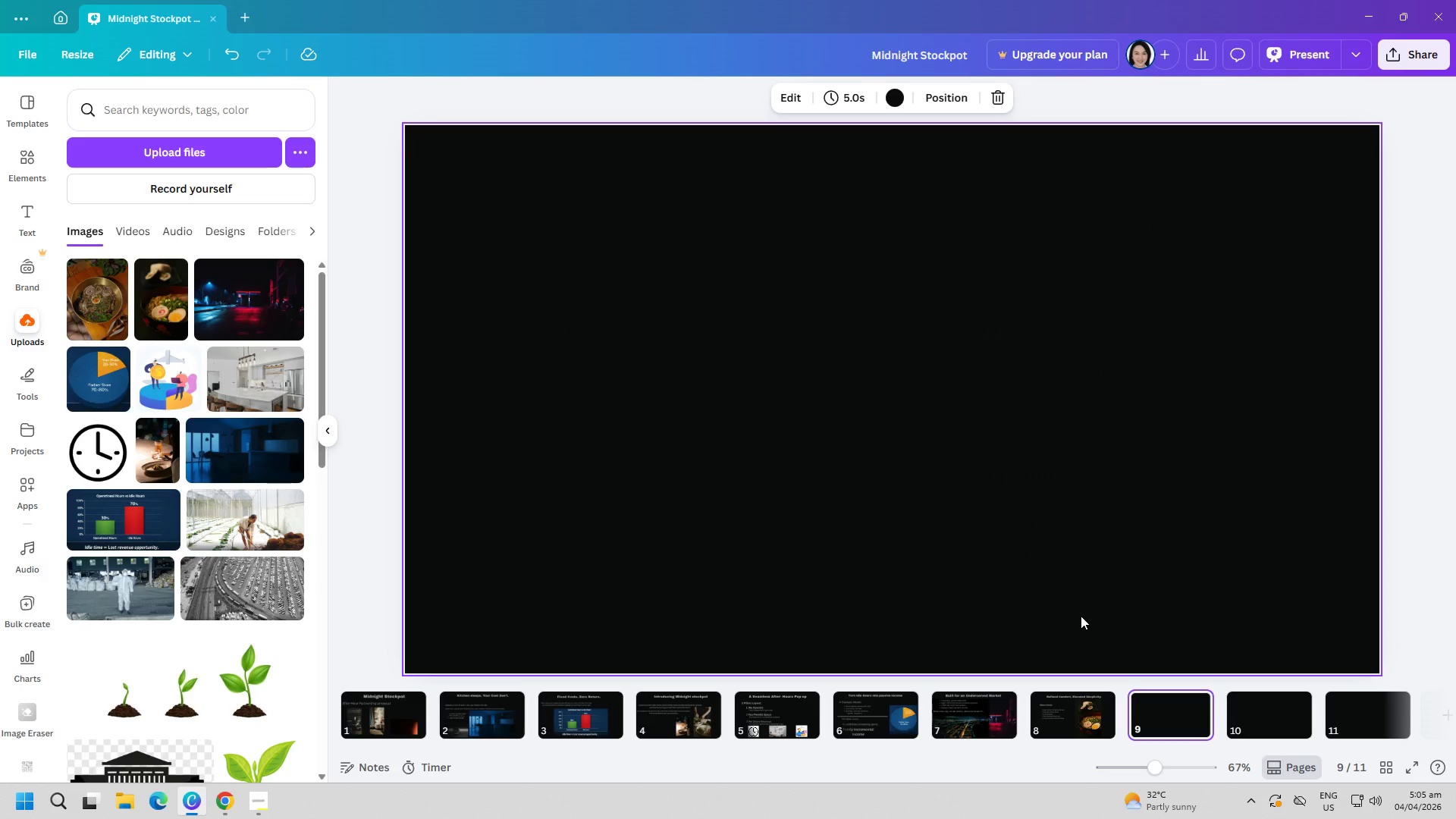 
wait(8.53)
 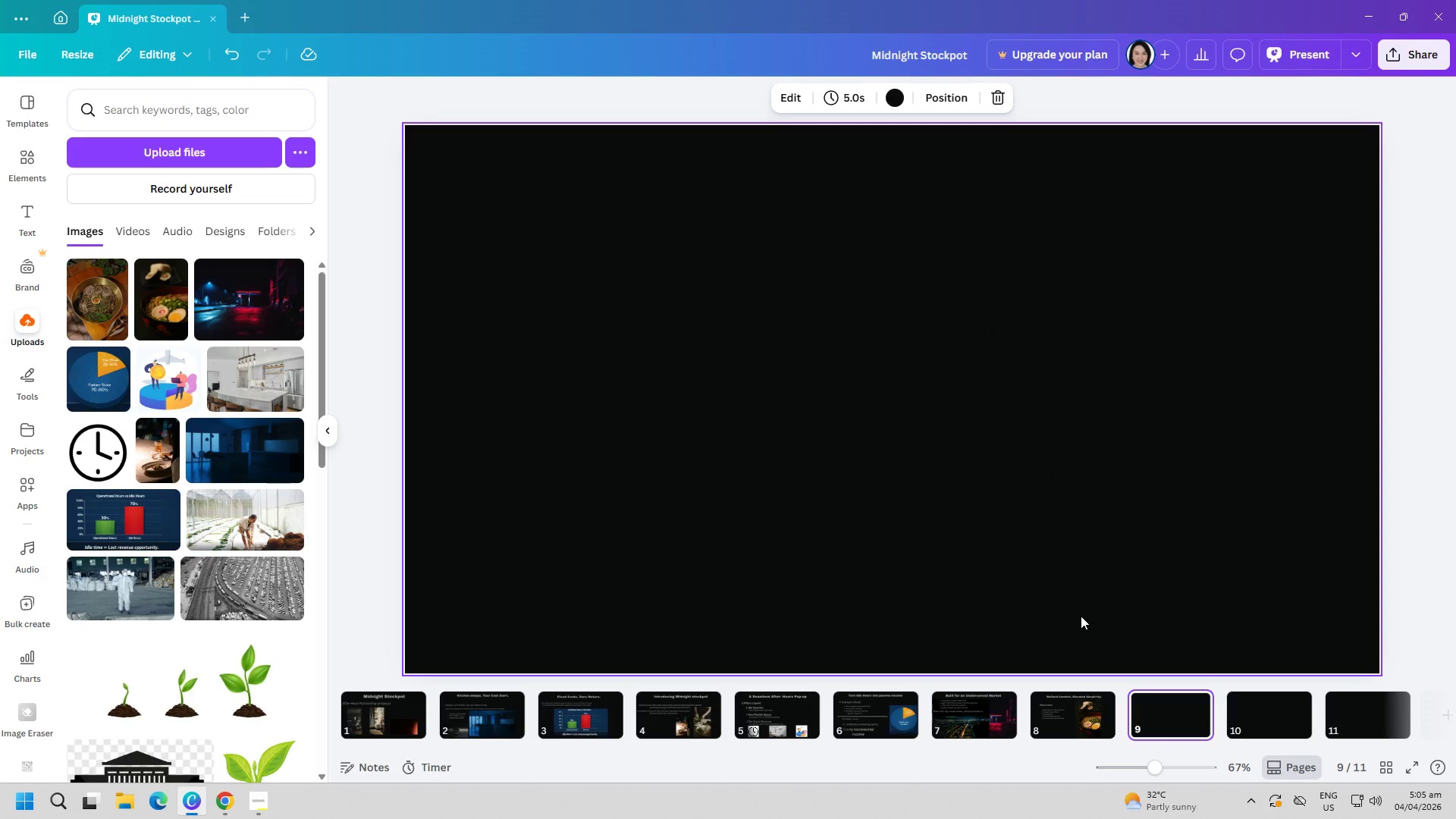 
key(CapsLock)
 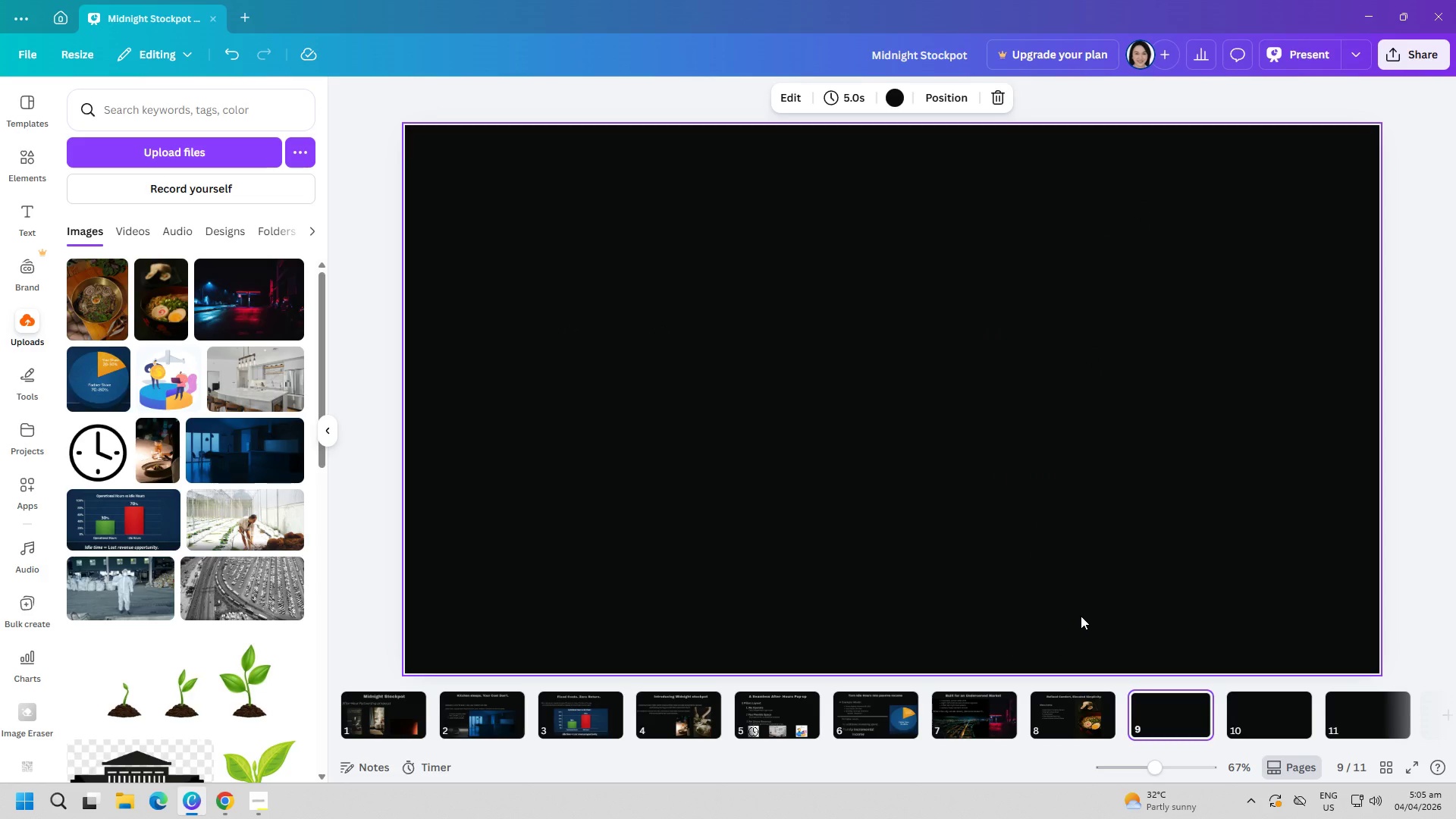 
key(Y)
 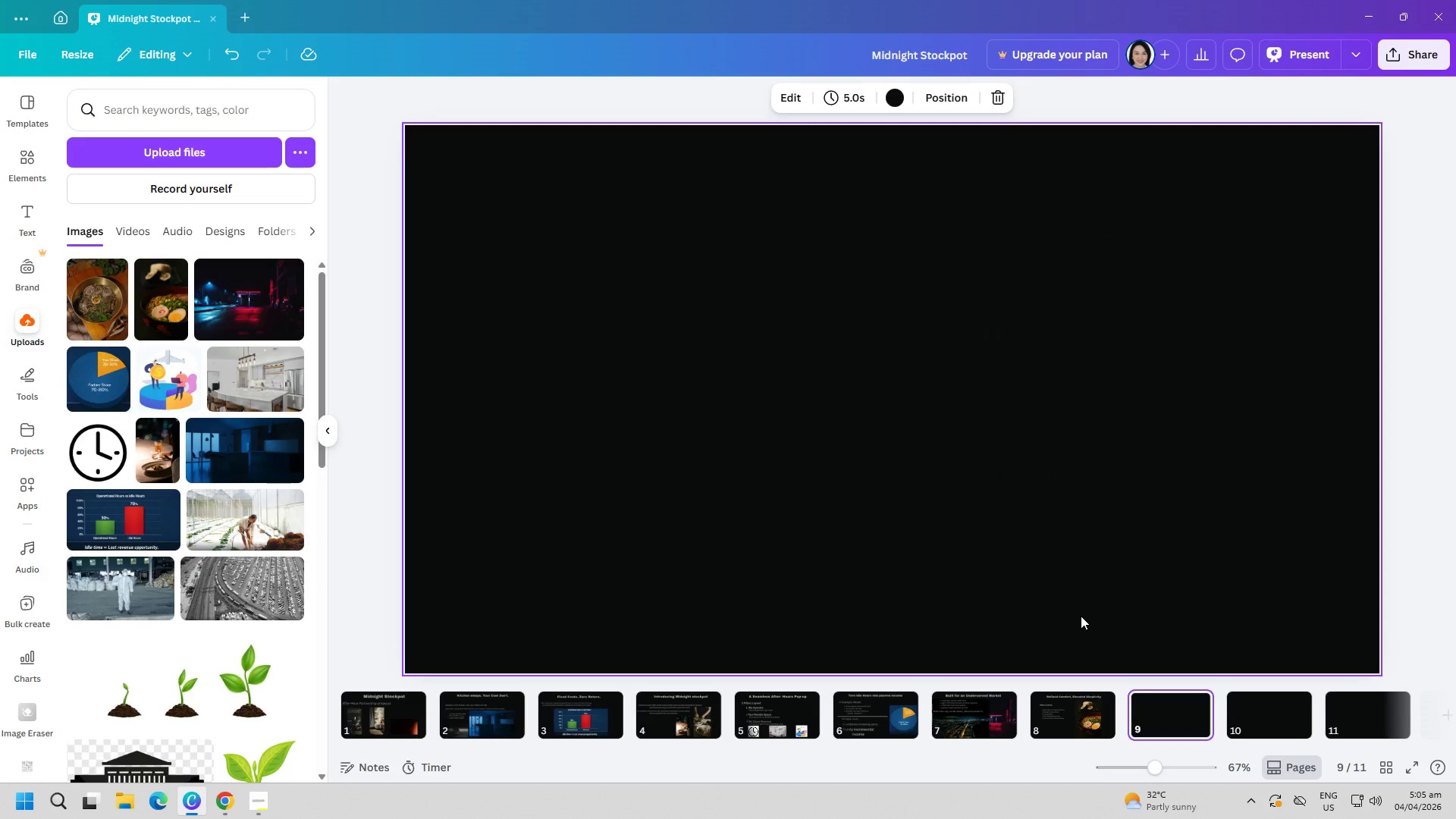 
key(CapsLock)
 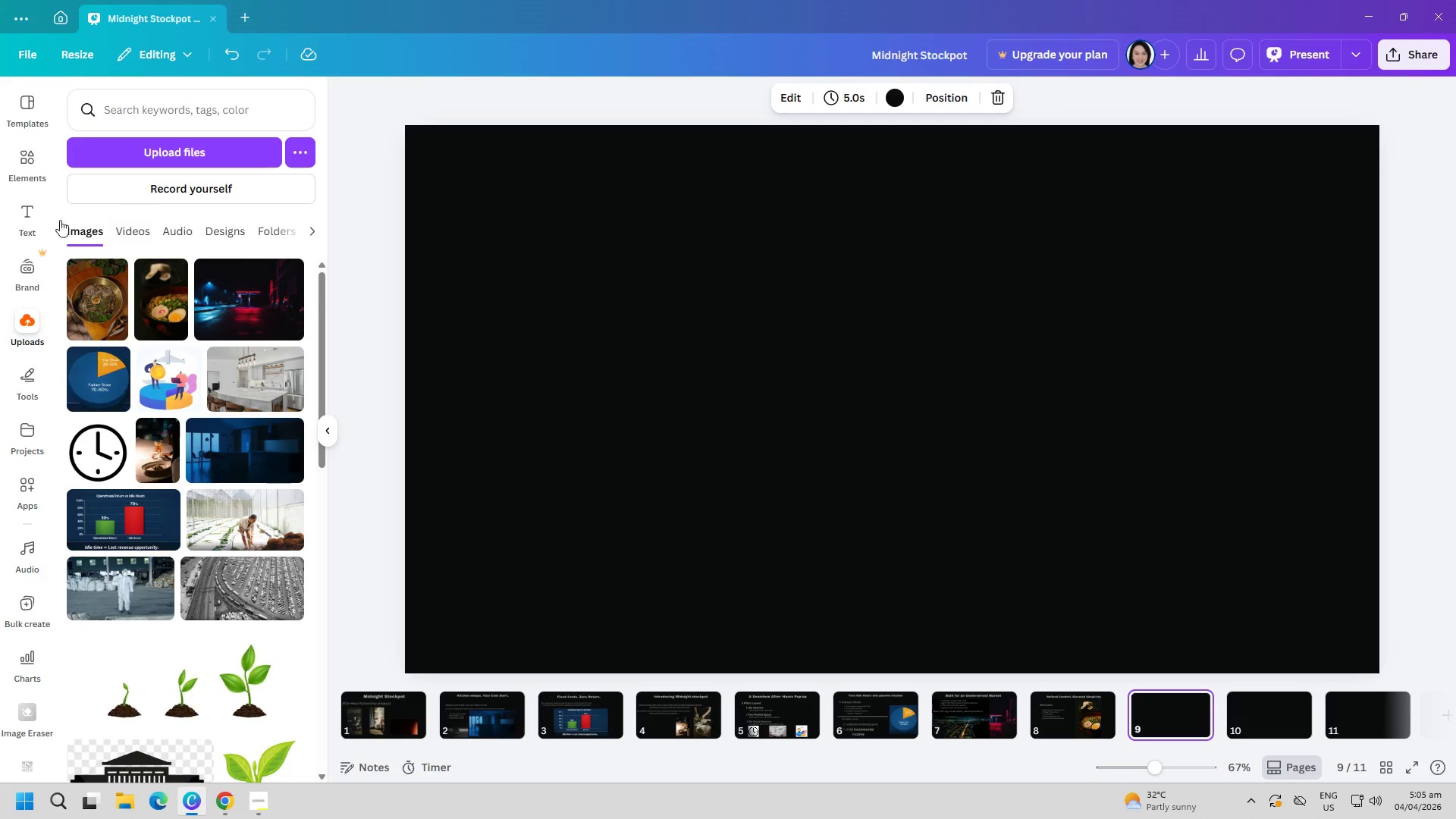 
left_click([35, 224])
 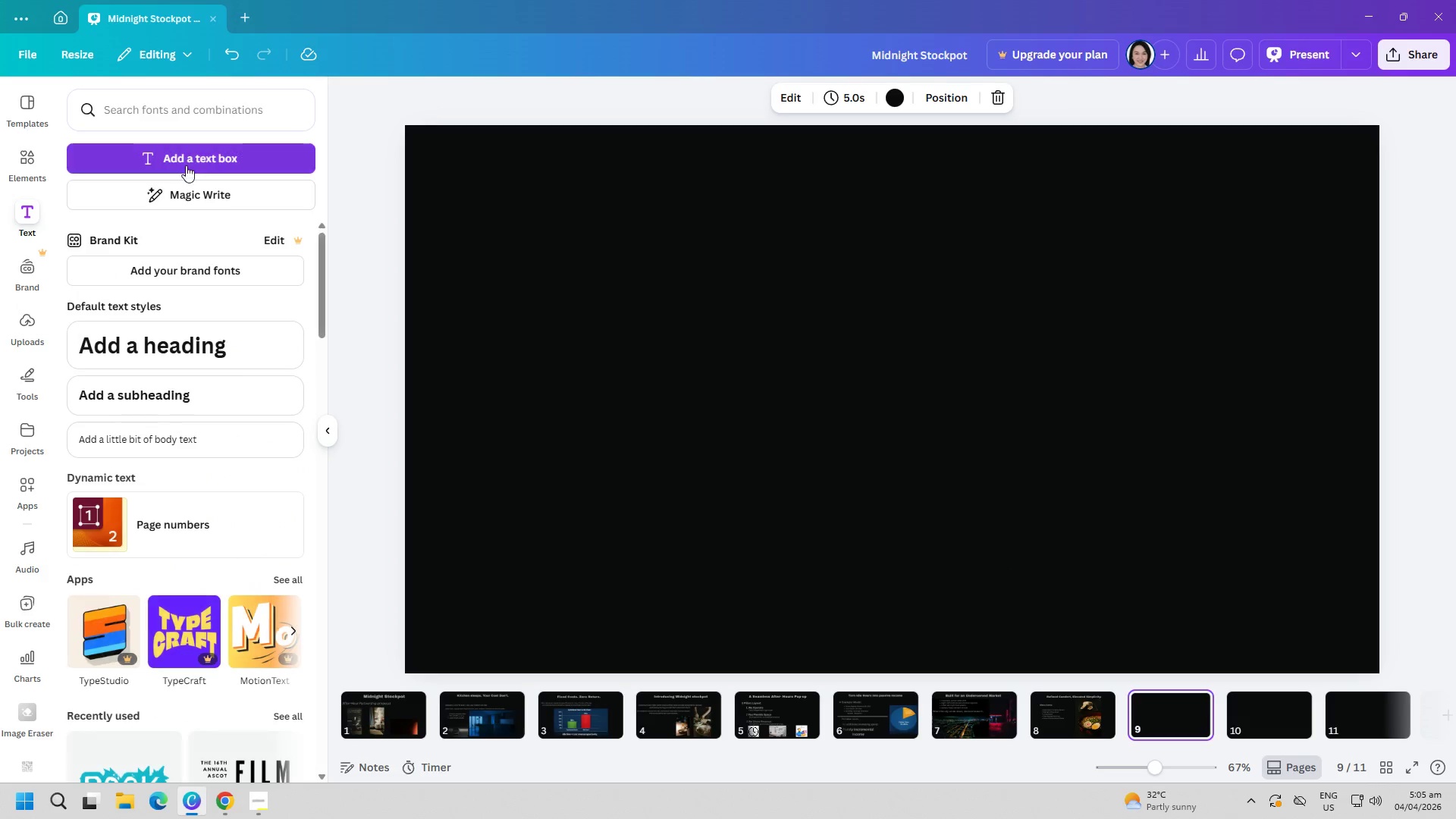 
left_click([187, 163])
 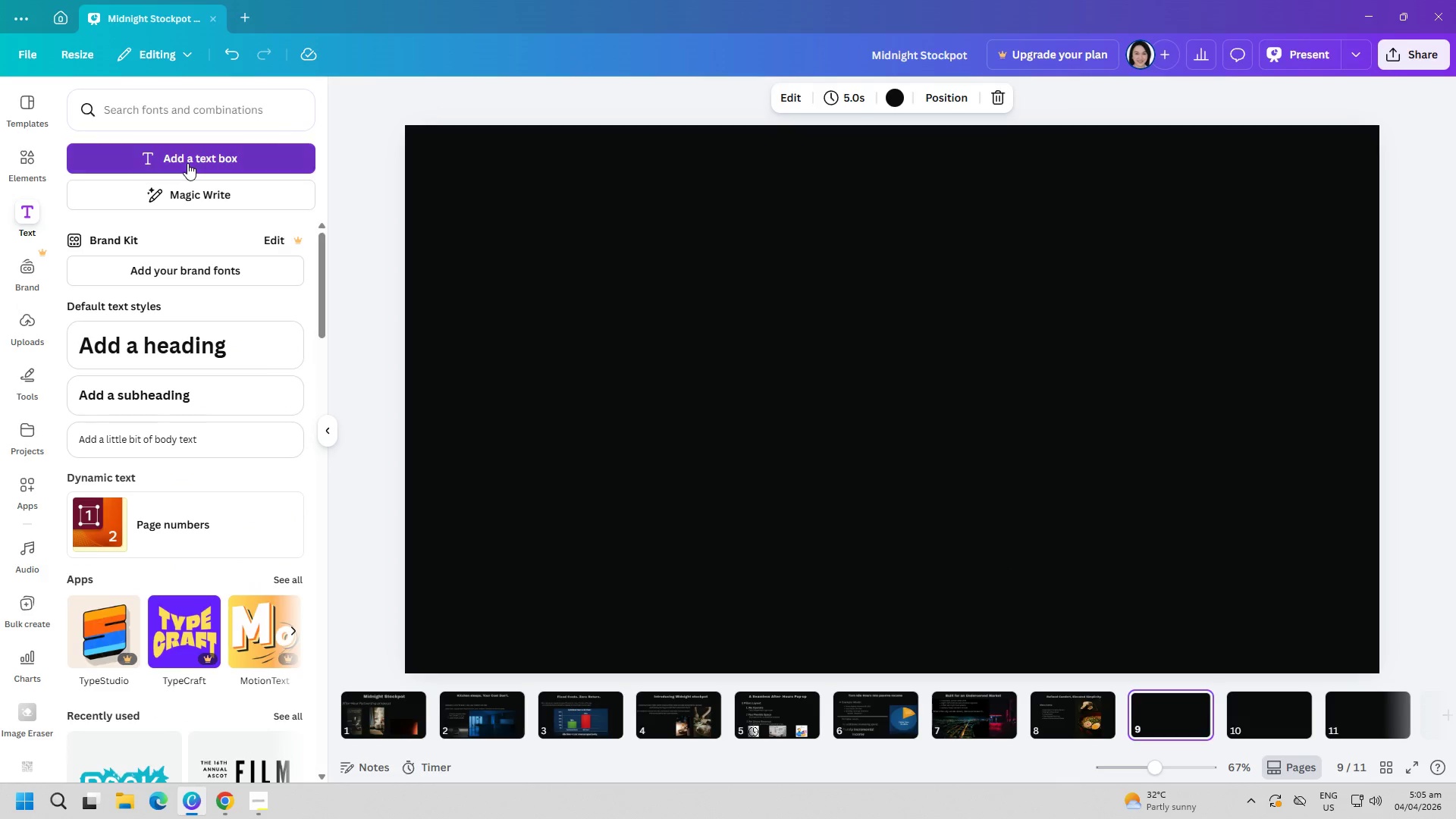 
type(Your Kitchen, Protected/)
key(Backspace)
type(.)
 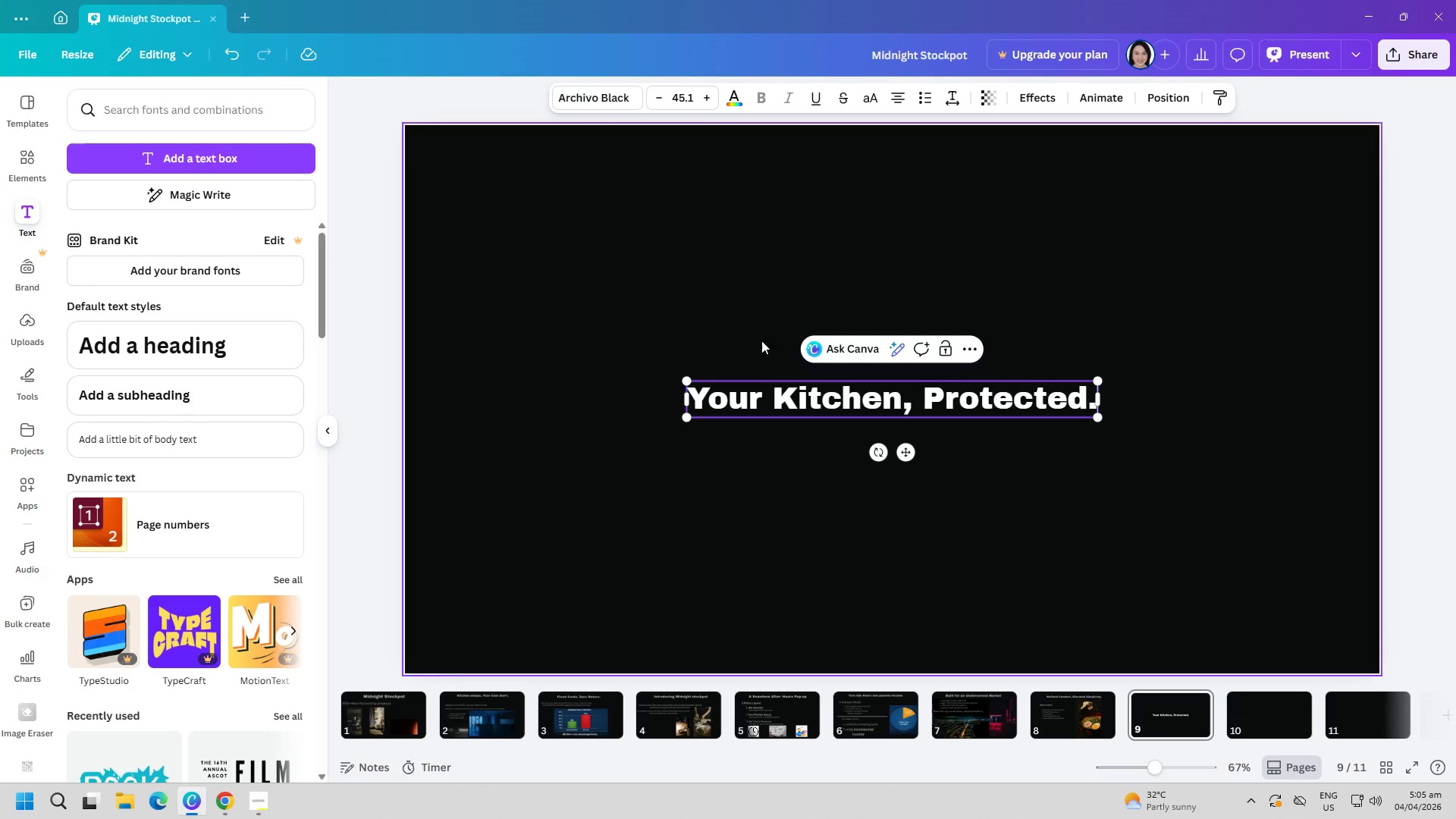 
left_click([735, 100])
 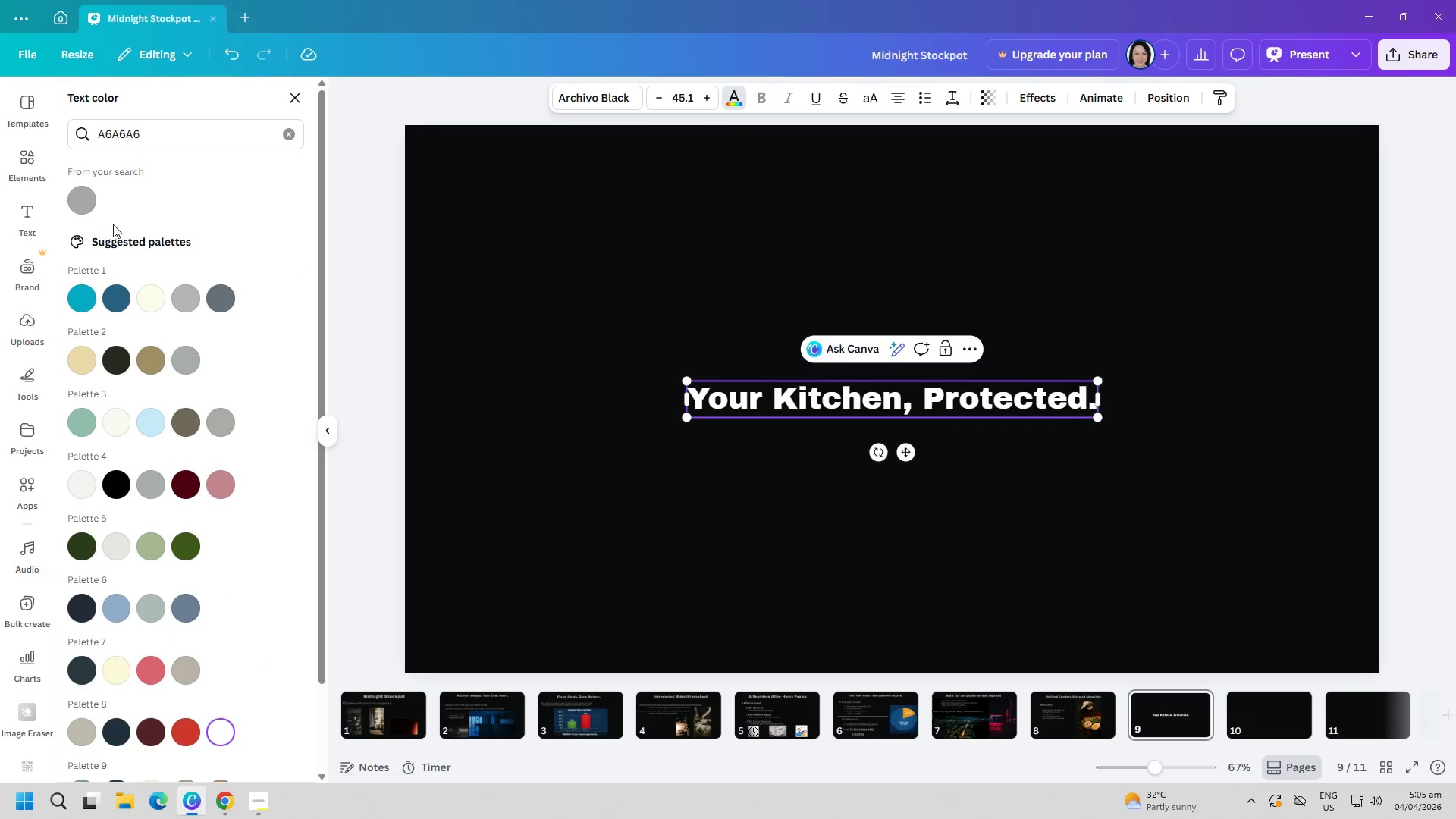 
left_click([89, 202])
 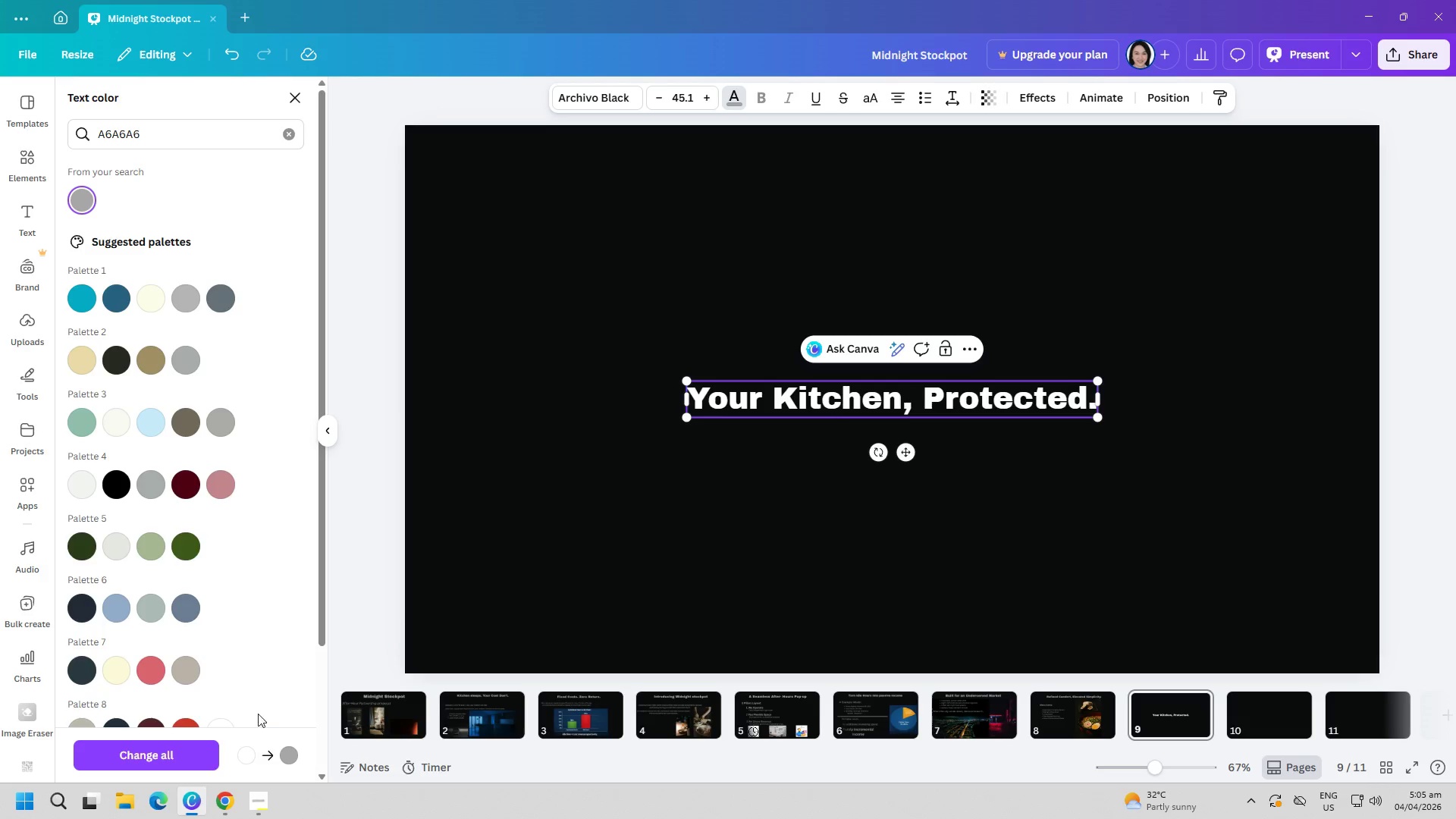 
left_click([177, 755])
 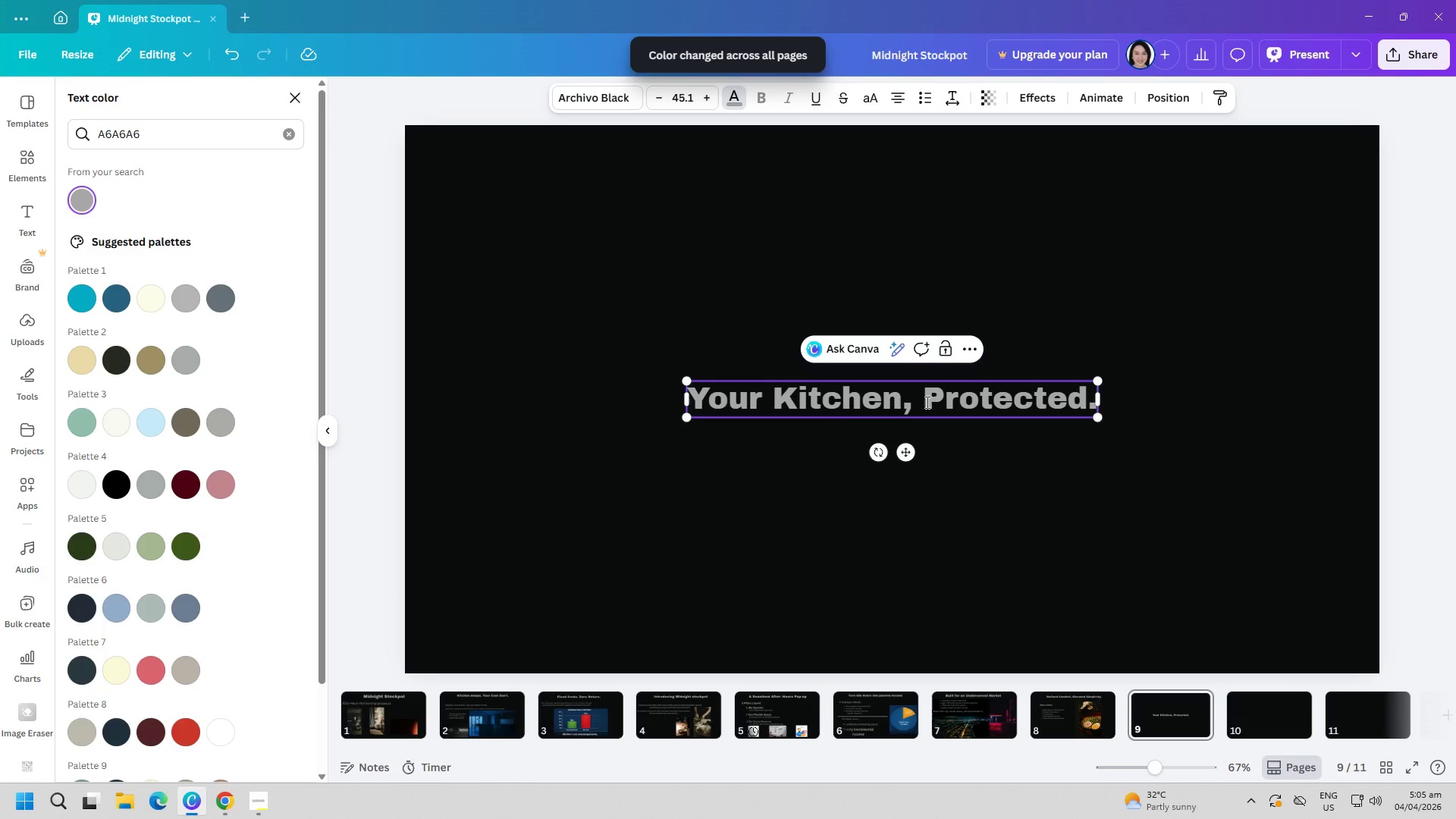 
left_click_drag(start_coordinate=[945, 403], to_coordinate=[925, 334])
 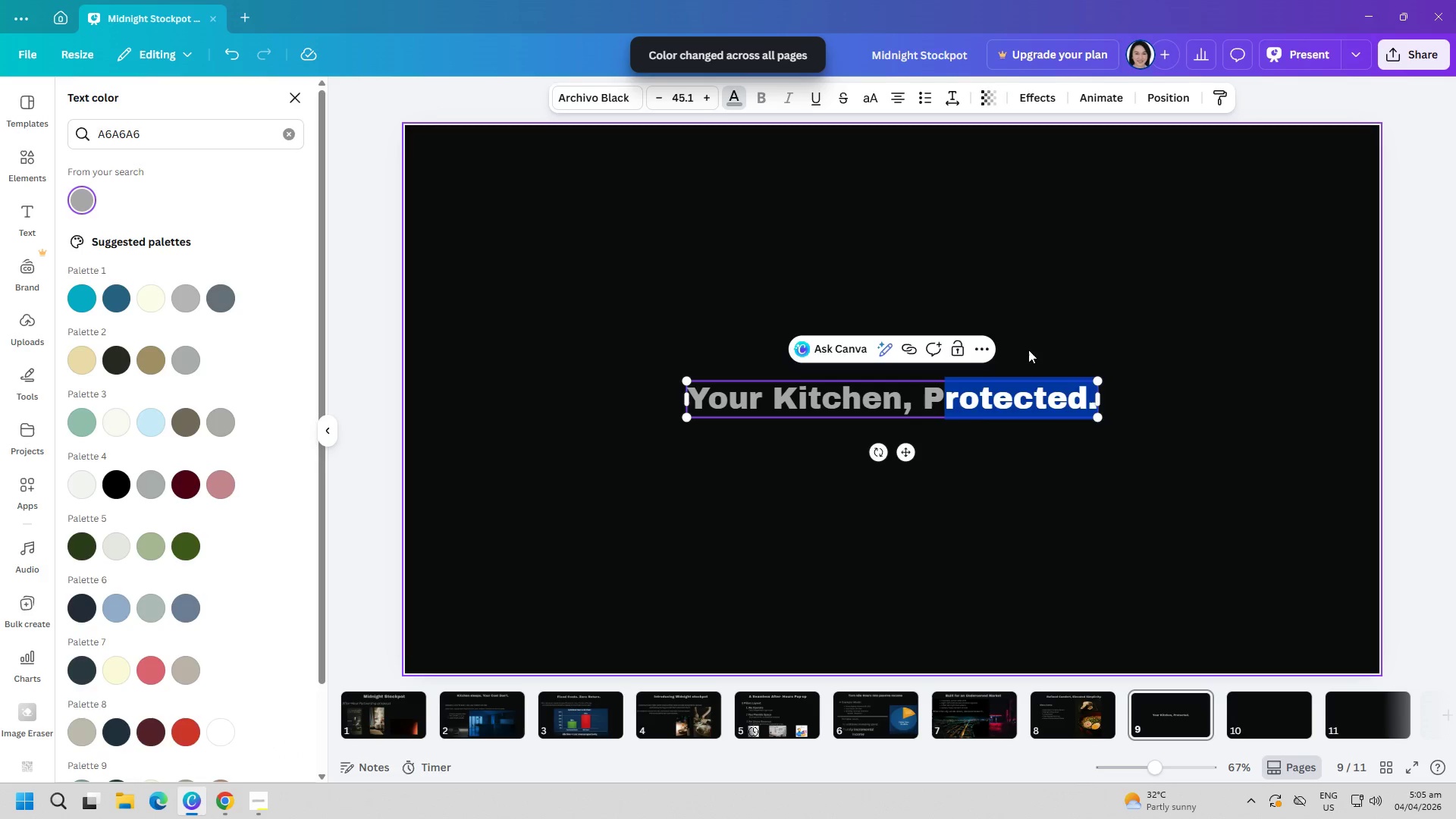 
left_click([1040, 339])
 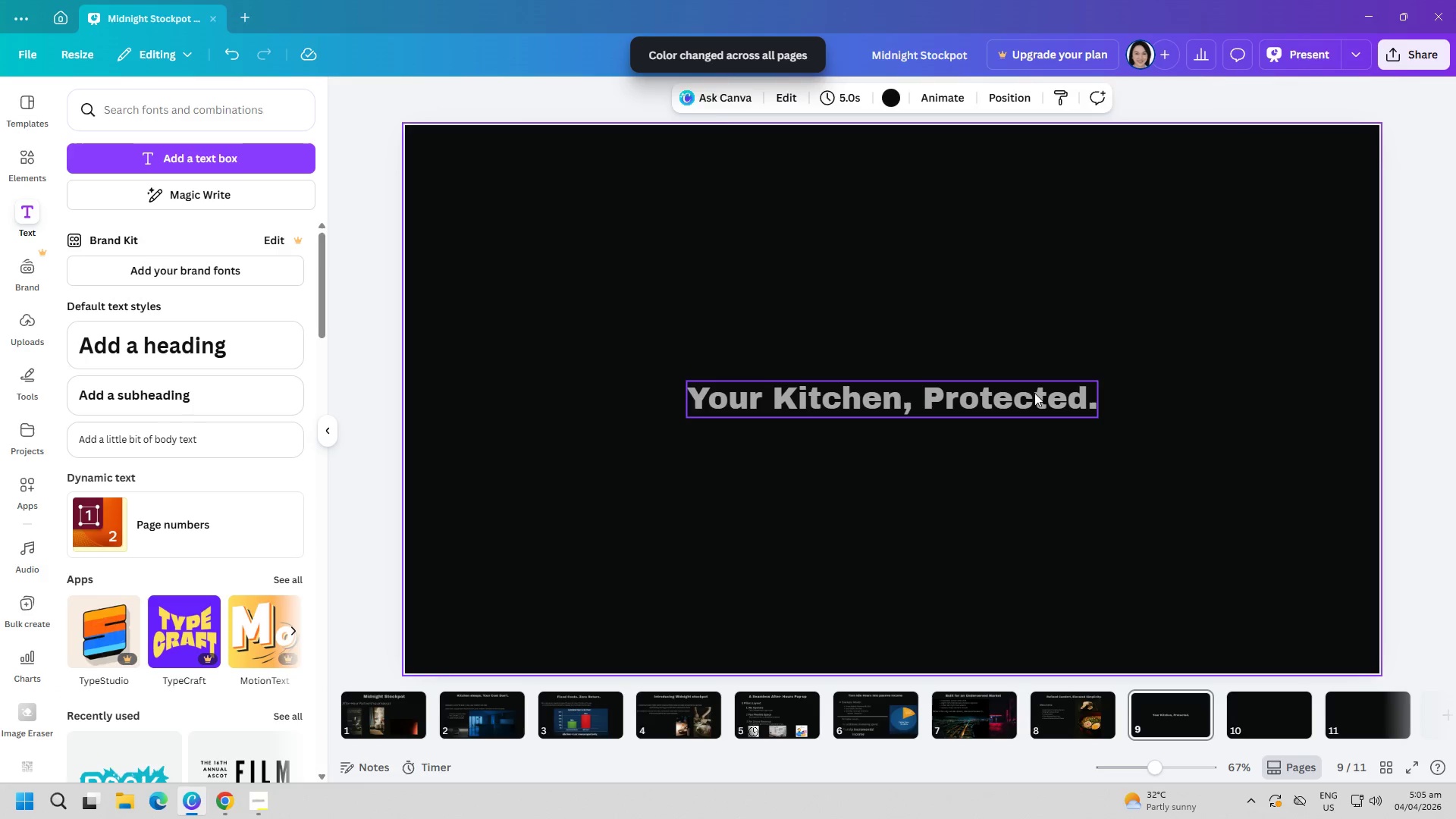 
left_click_drag(start_coordinate=[1034, 393], to_coordinate=[969, 243])
 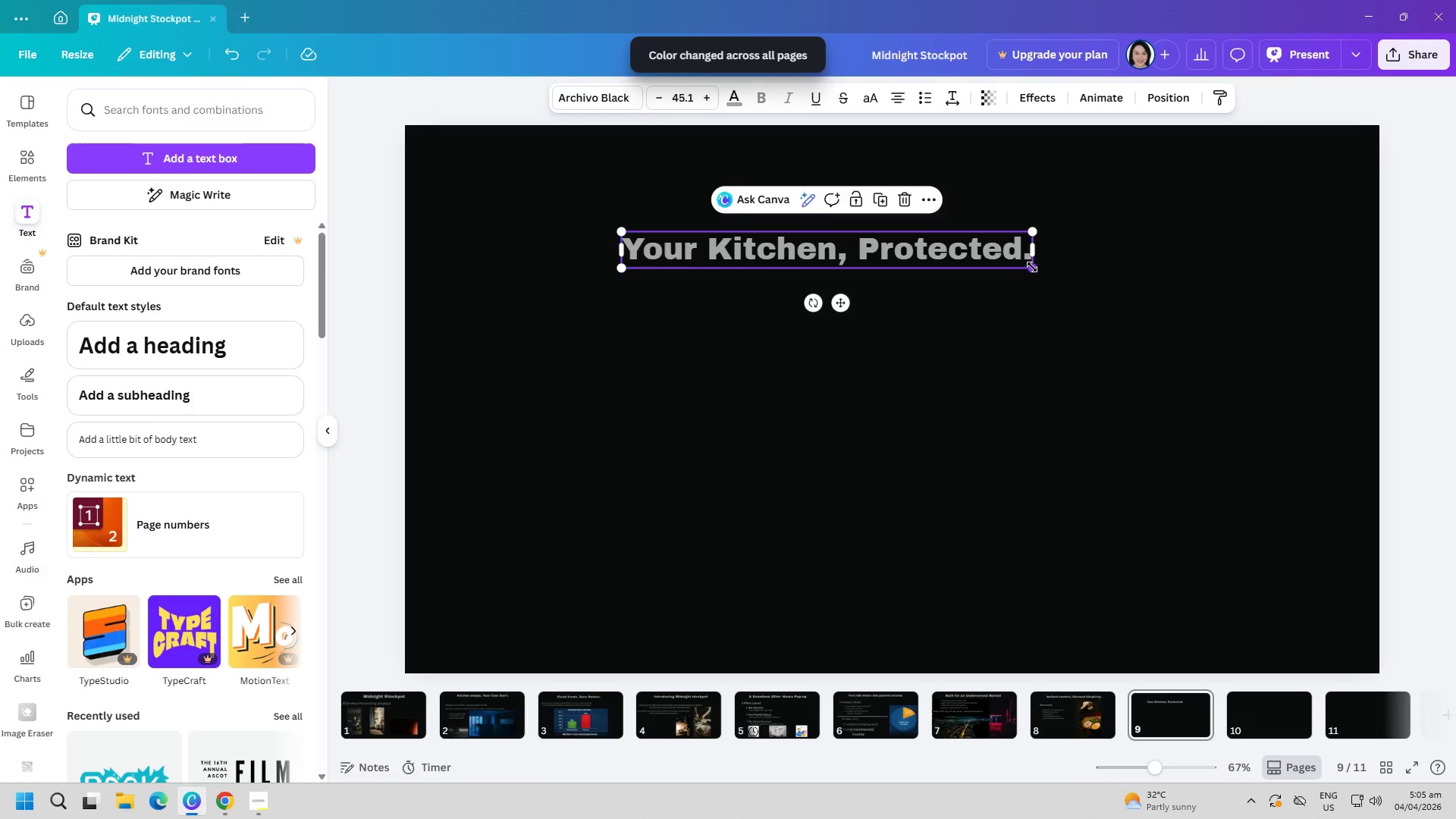 
left_click_drag(start_coordinate=[1034, 267], to_coordinate=[1199, 432])
 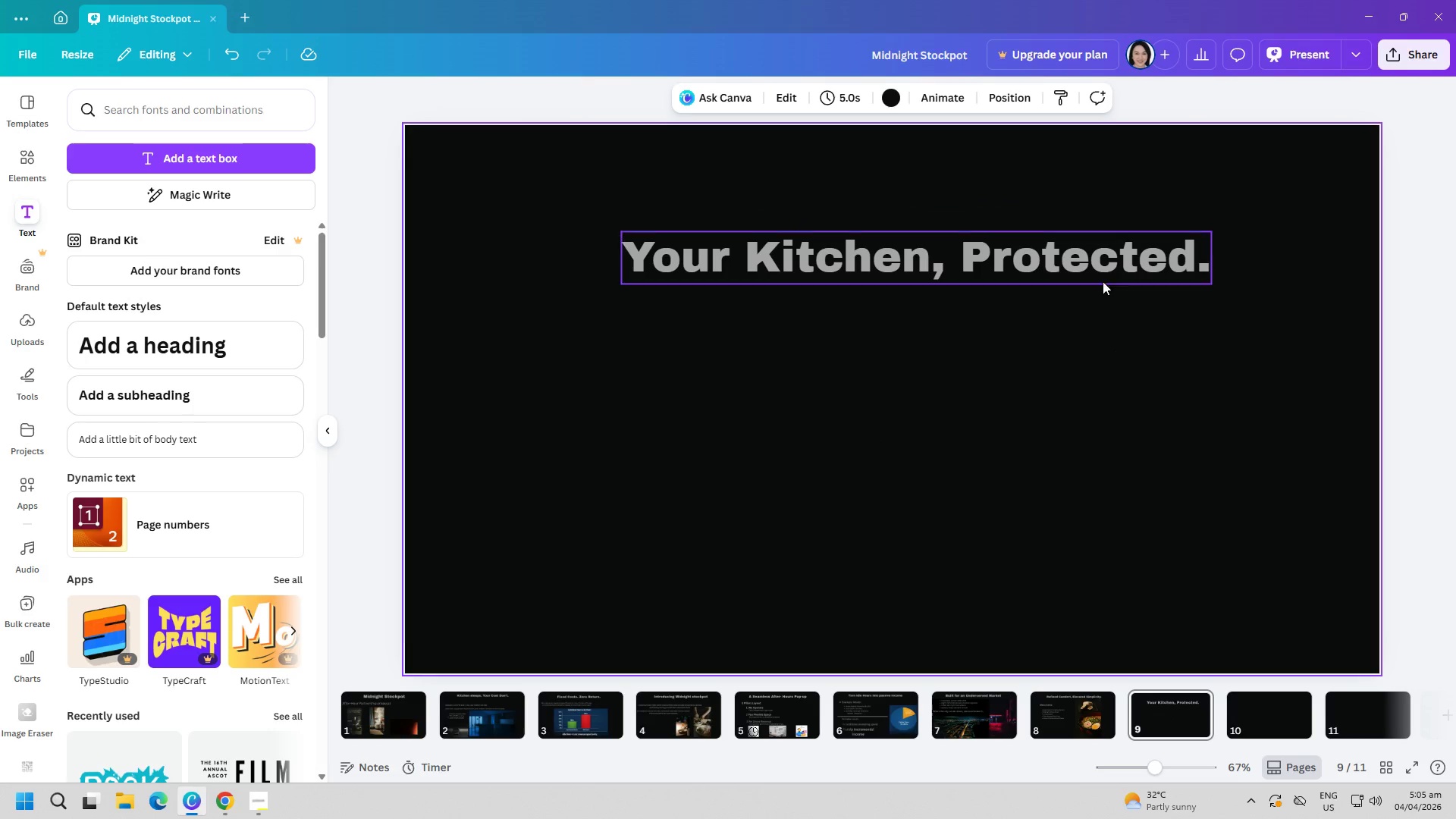 
left_click_drag(start_coordinate=[1090, 264], to_coordinate=[1065, 216])
 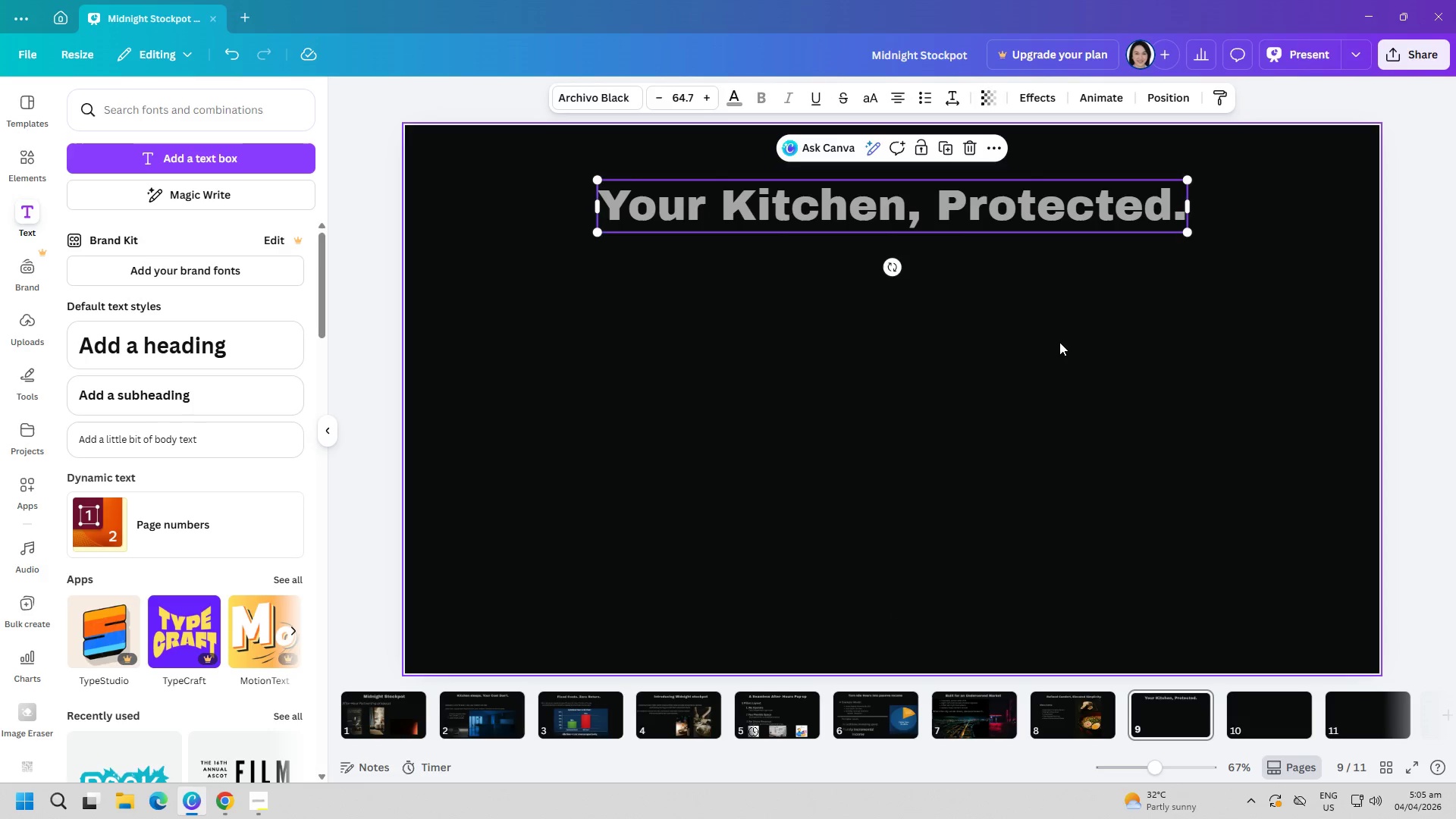 
left_click([1059, 342])
 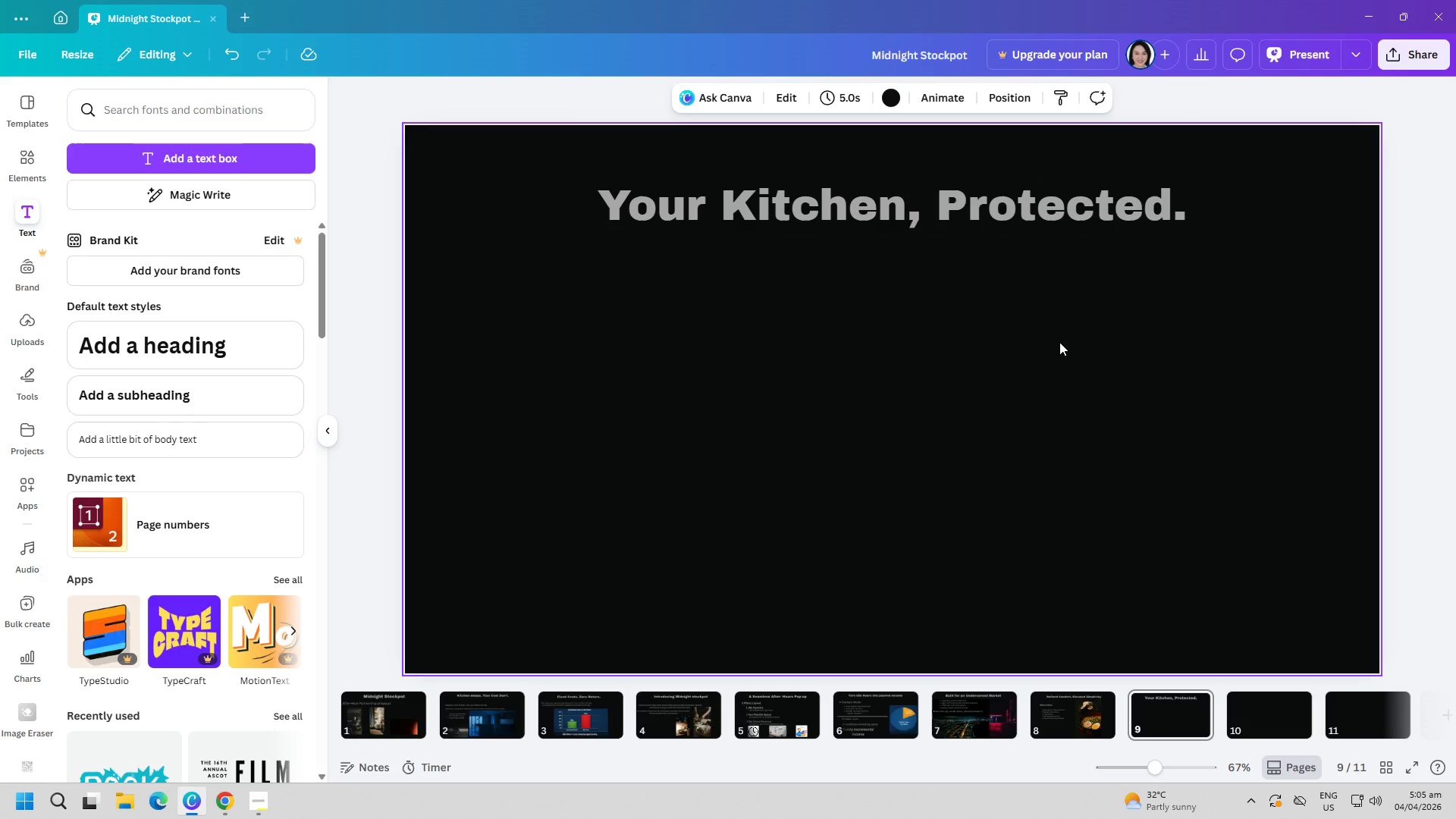 
wait(9.11)
 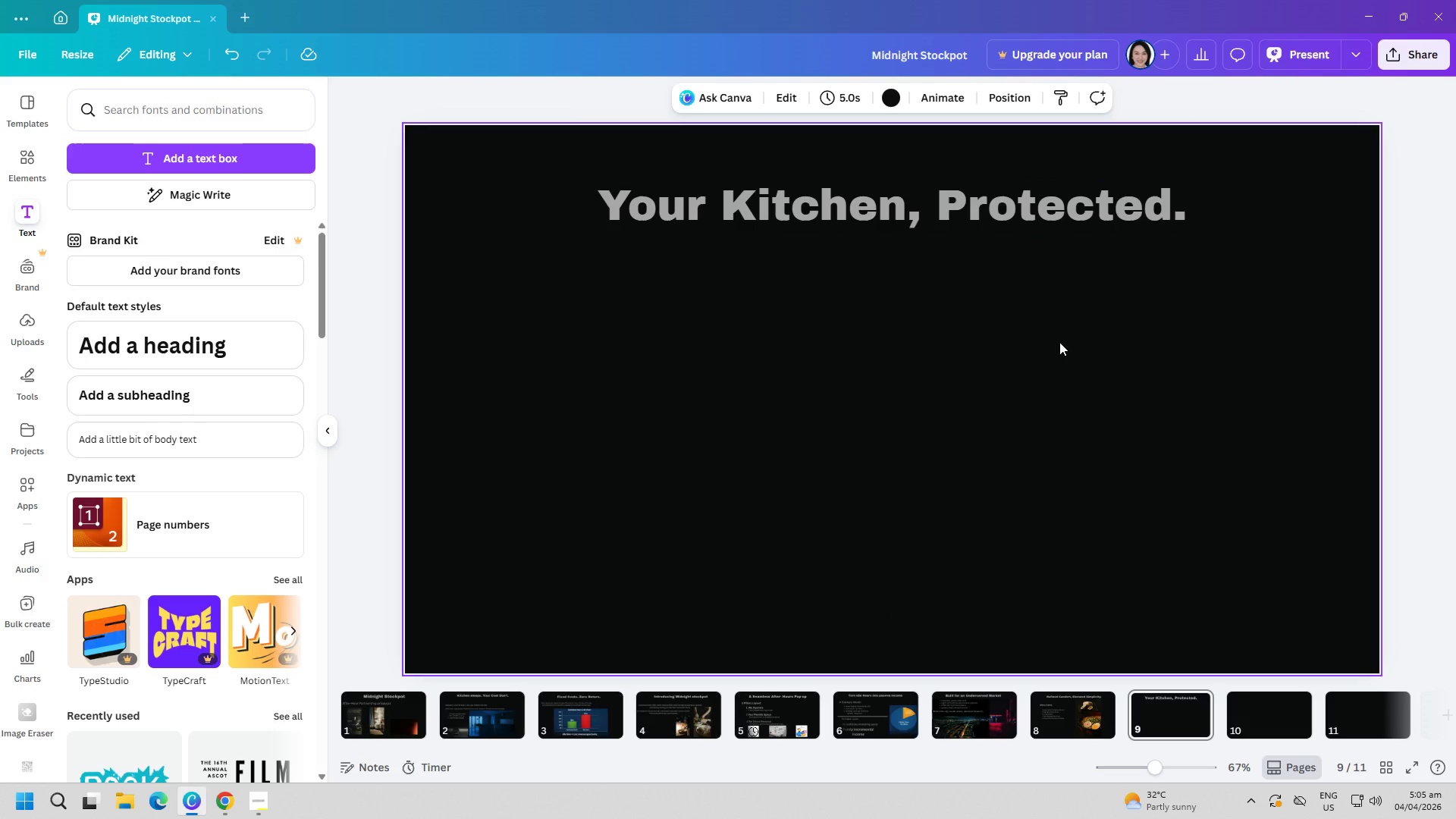 
type(Cleanliness)
 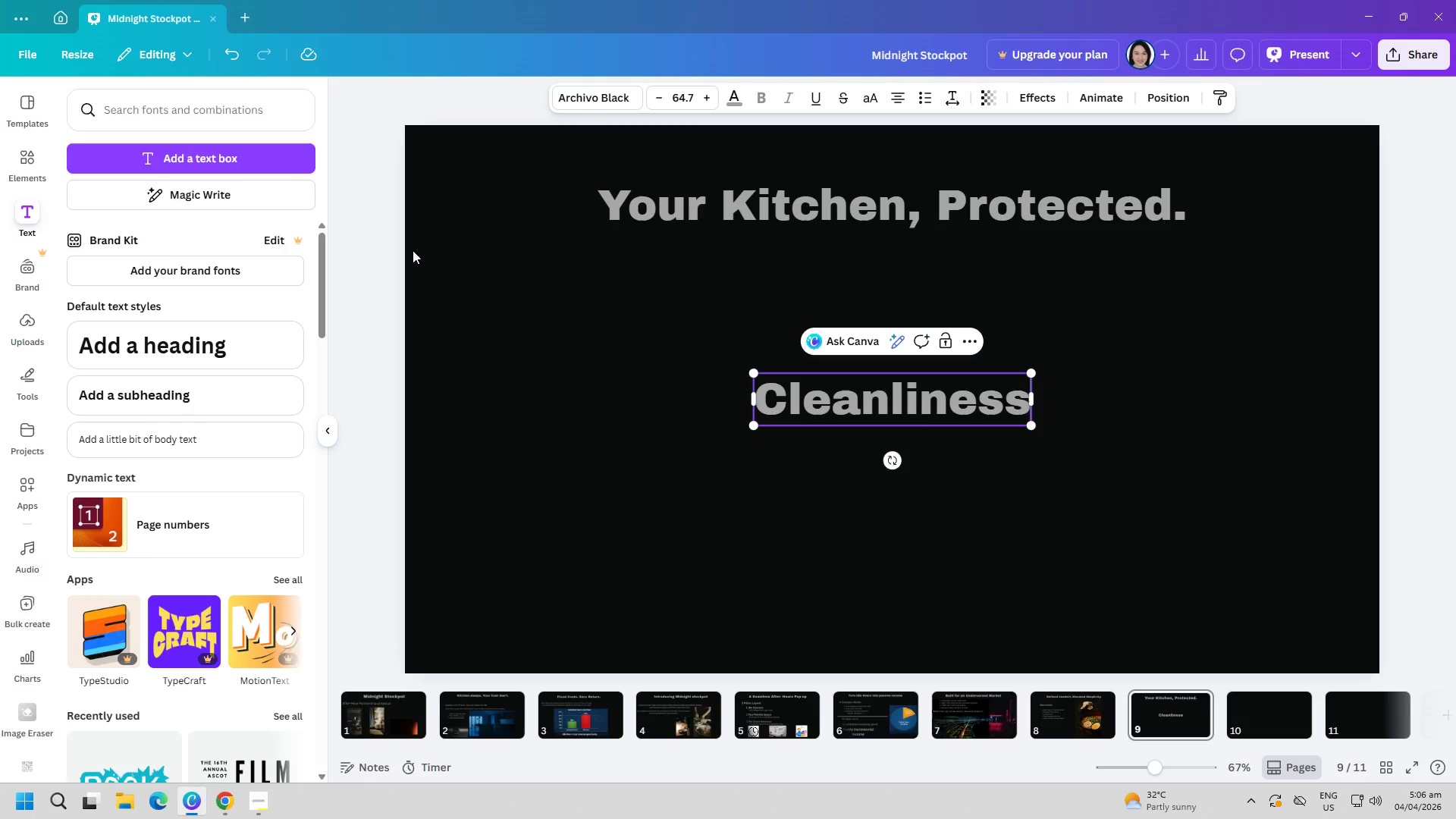 
left_click([590, 99])
 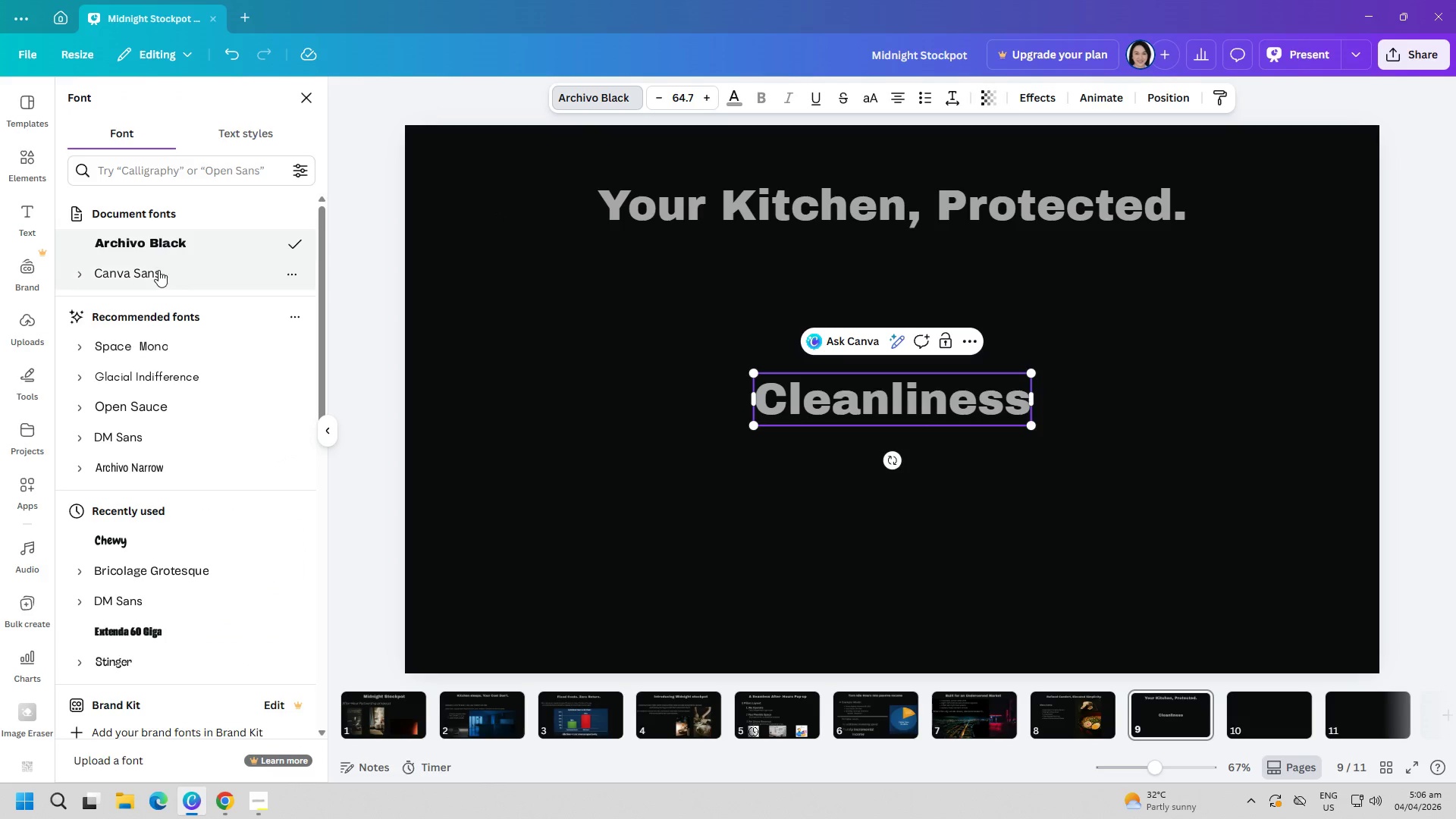 
left_click([158, 270])
 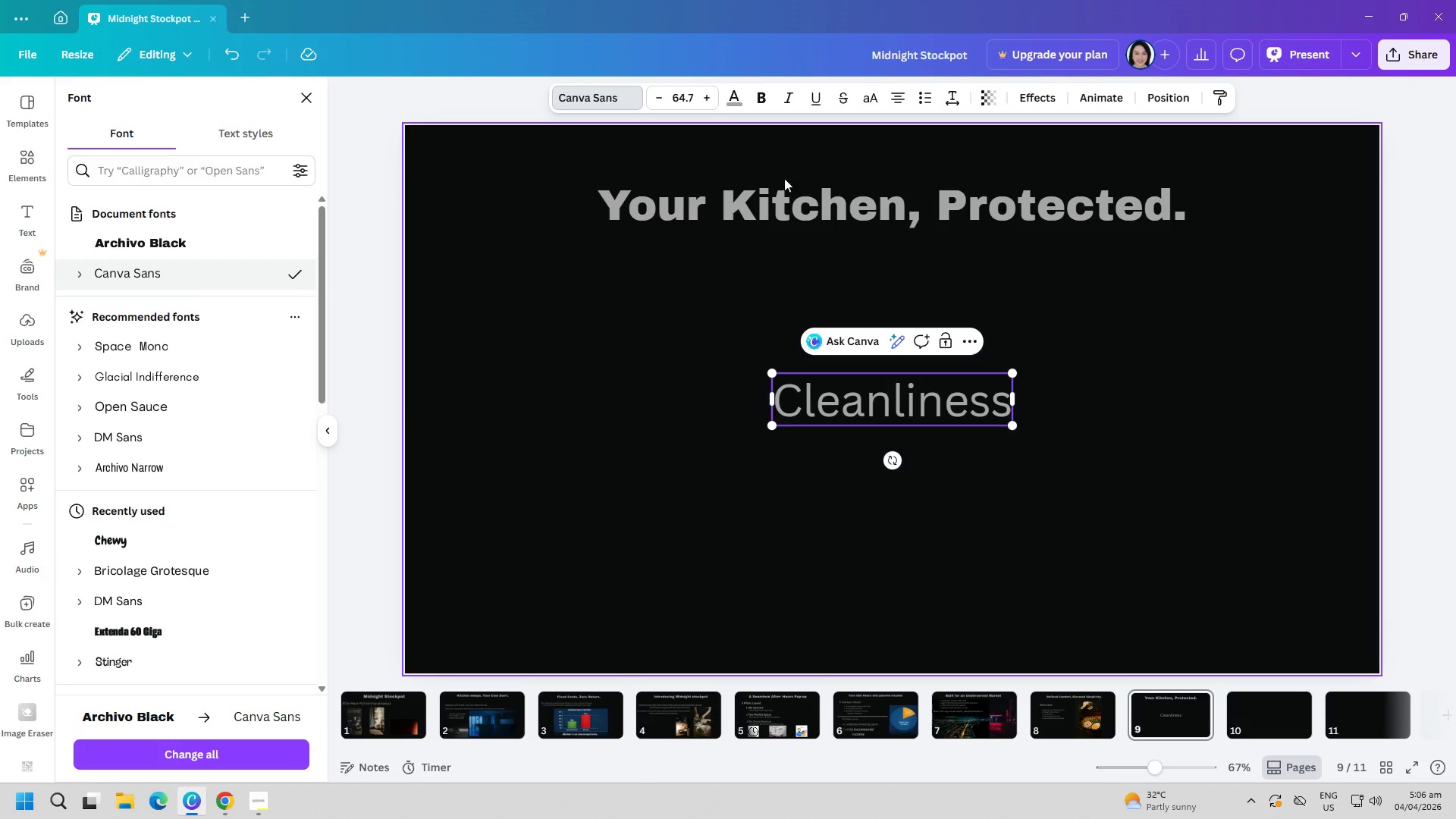 
double_click([843, 409])
 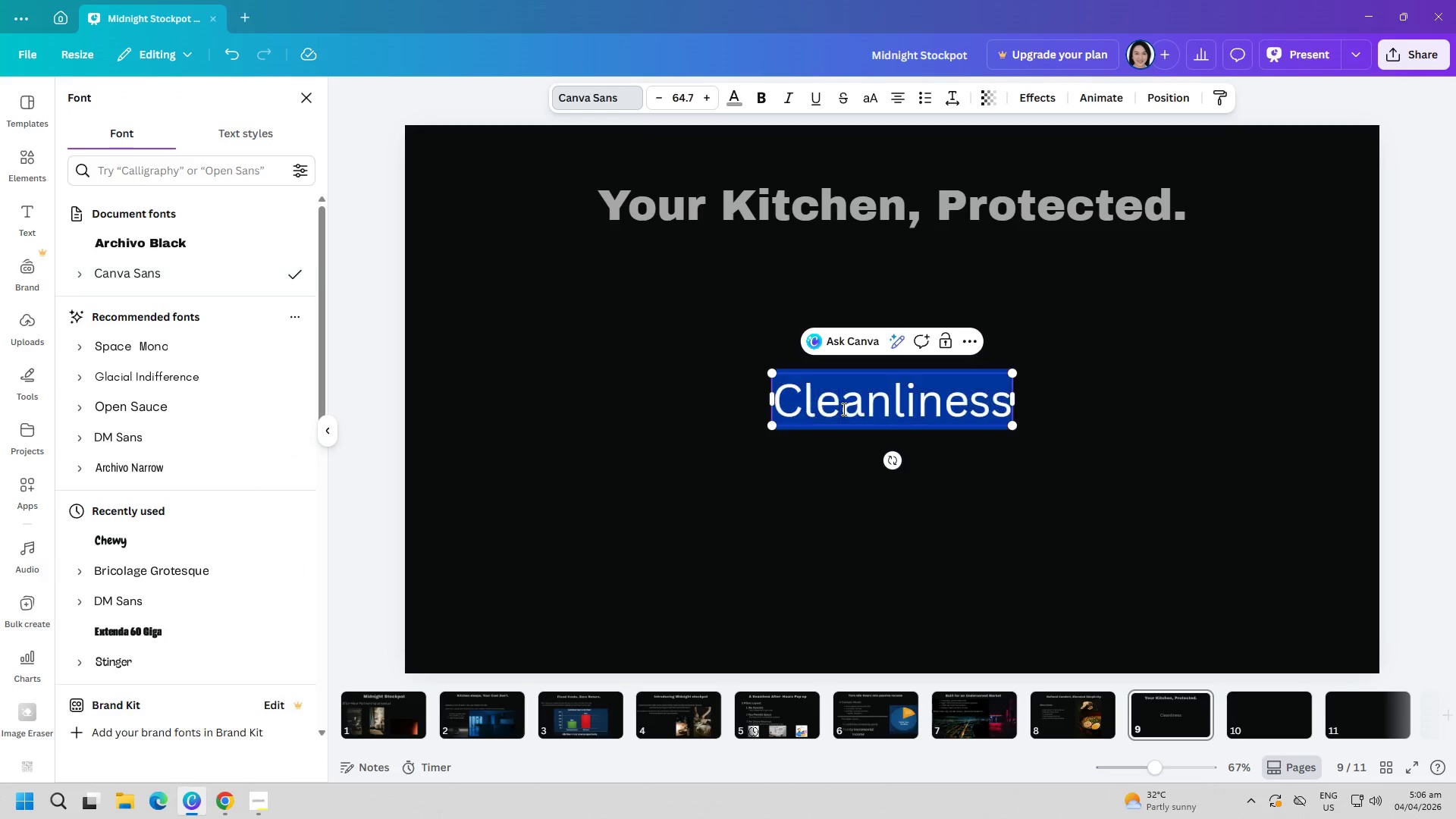 
triple_click([843, 409])
 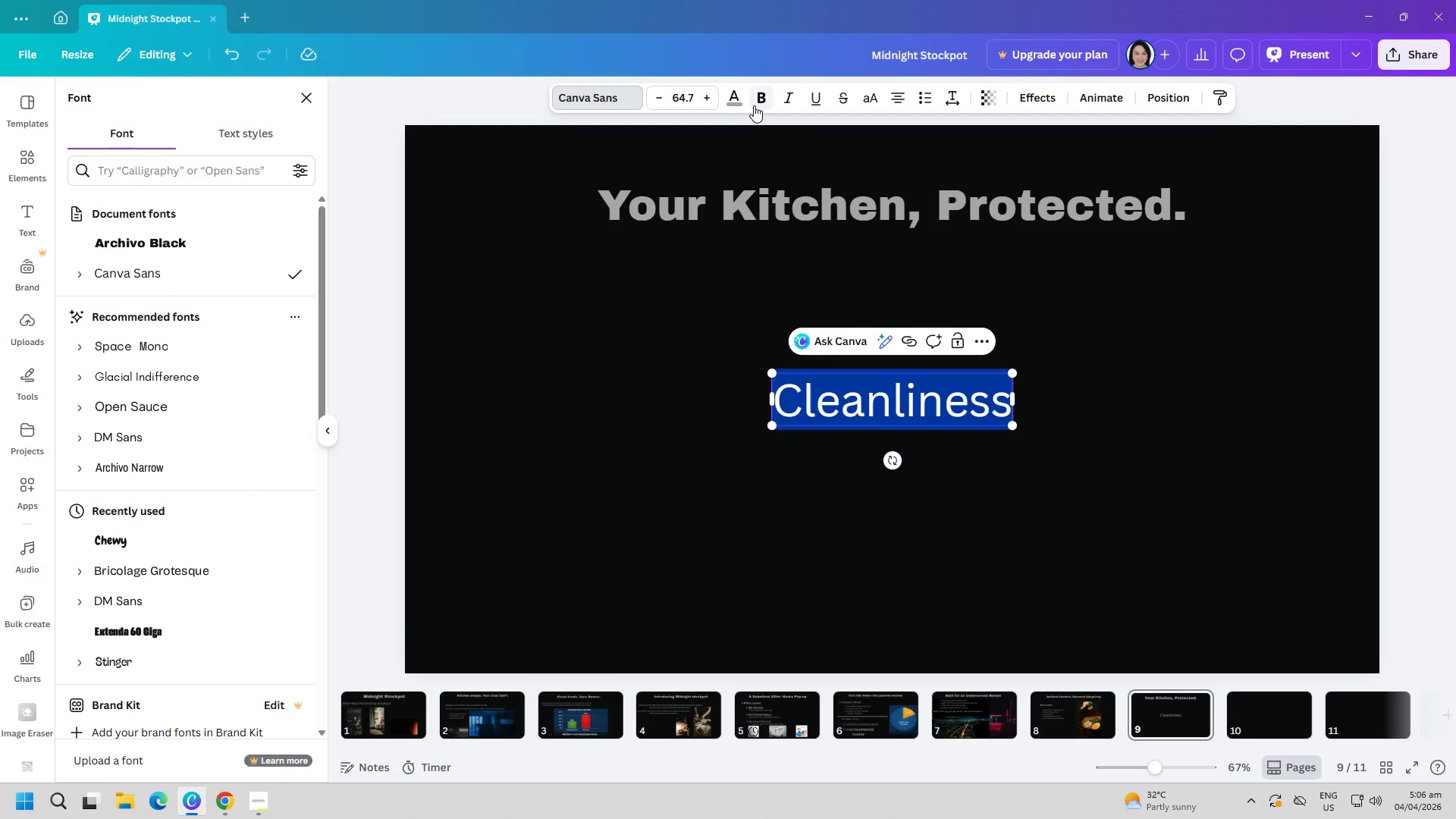 
left_click([755, 104])
 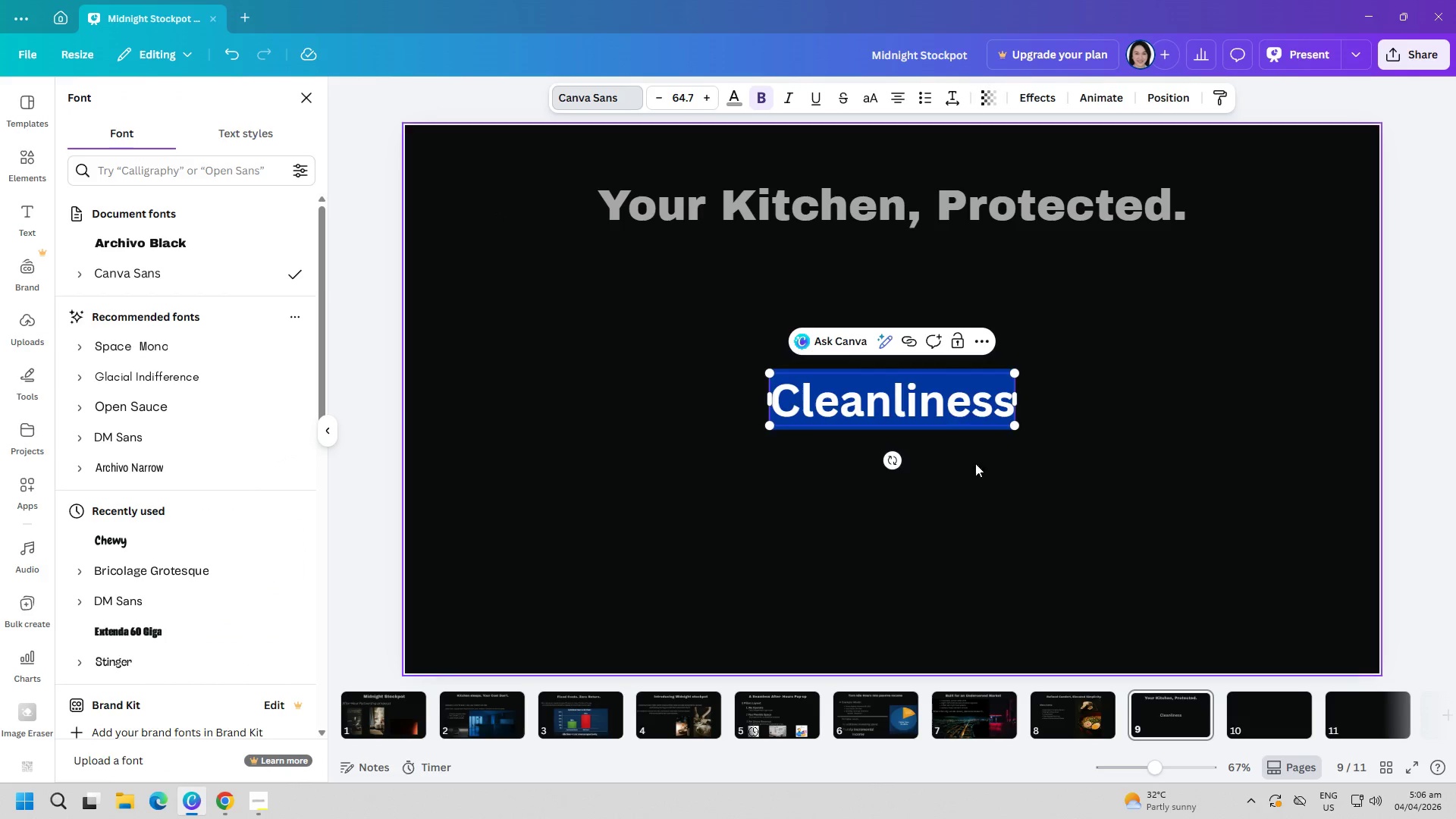 
left_click([997, 506])
 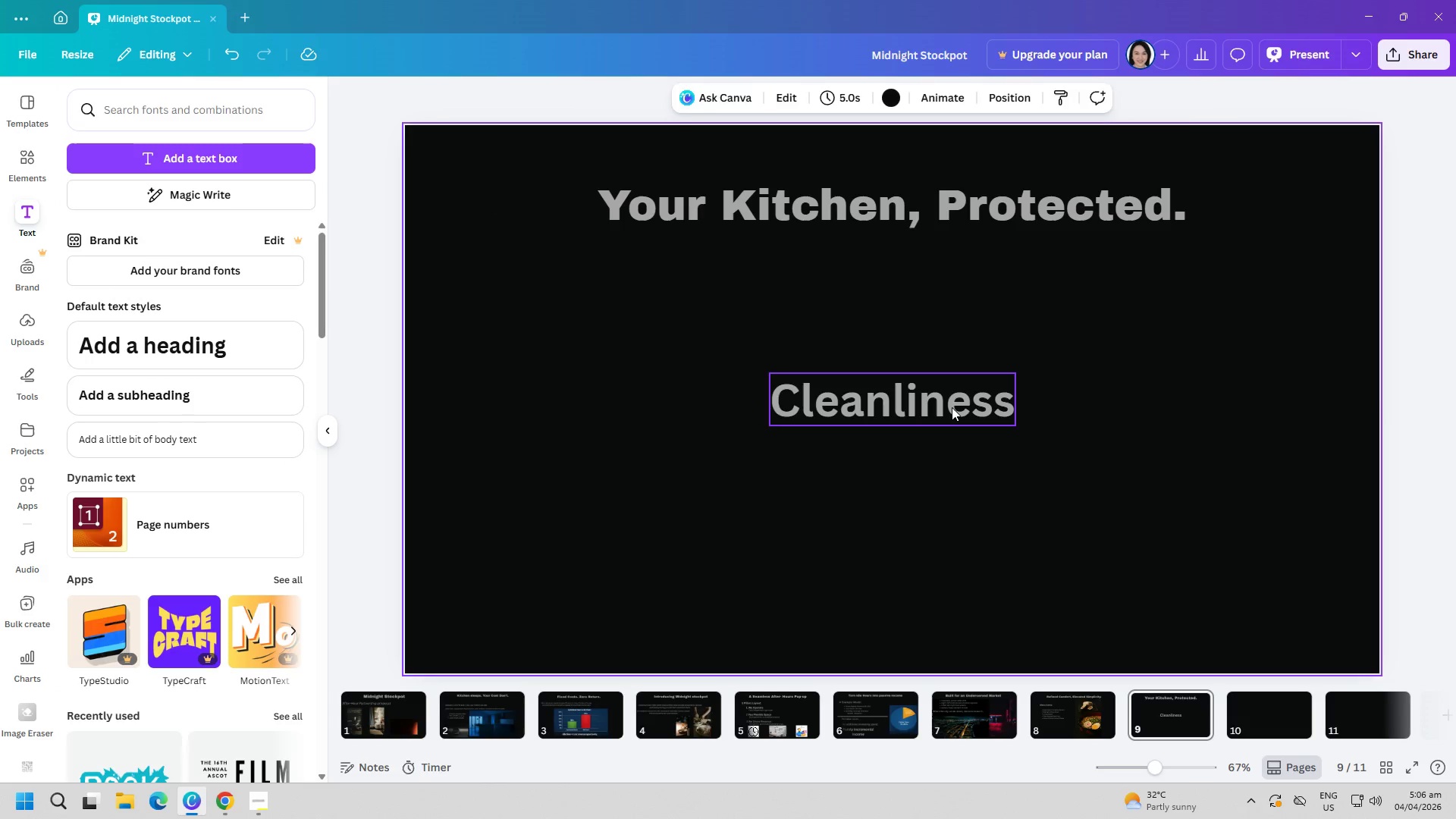 
left_click_drag(start_coordinate=[952, 407], to_coordinate=[662, 324])
 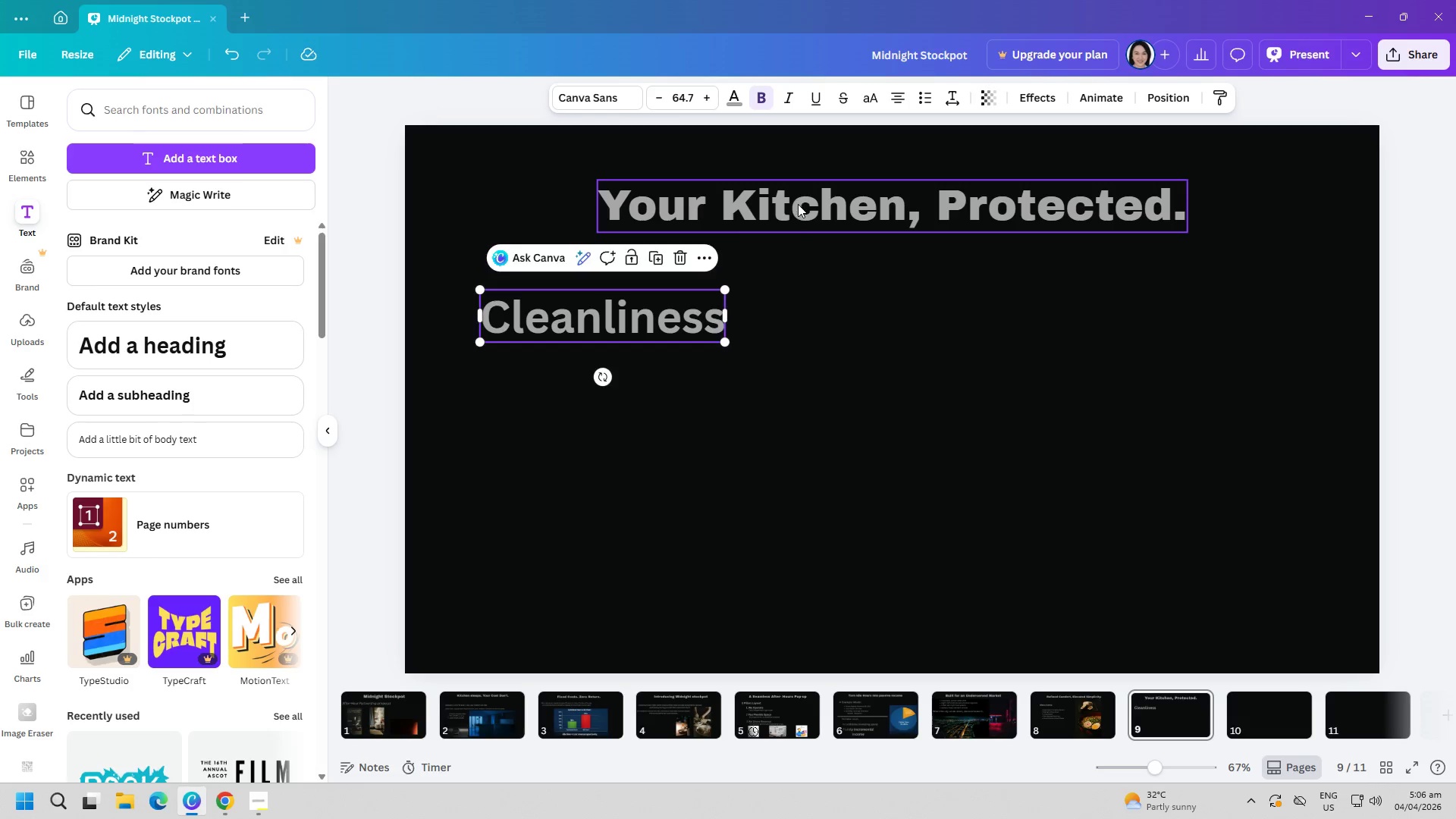 
left_click_drag(start_coordinate=[798, 204], to_coordinate=[799, 182])
 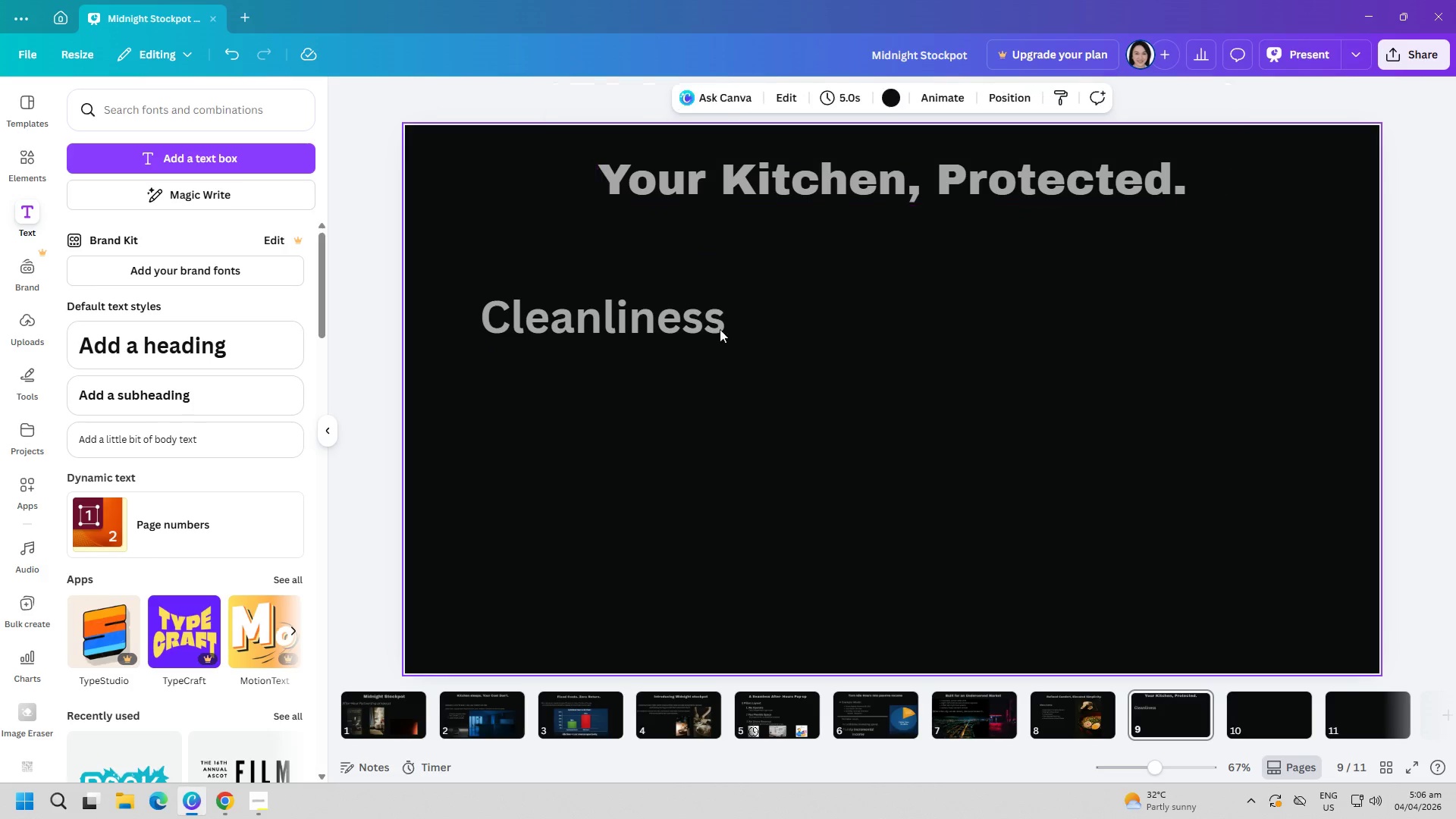 
left_click_drag(start_coordinate=[667, 312], to_coordinate=[670, 293])
 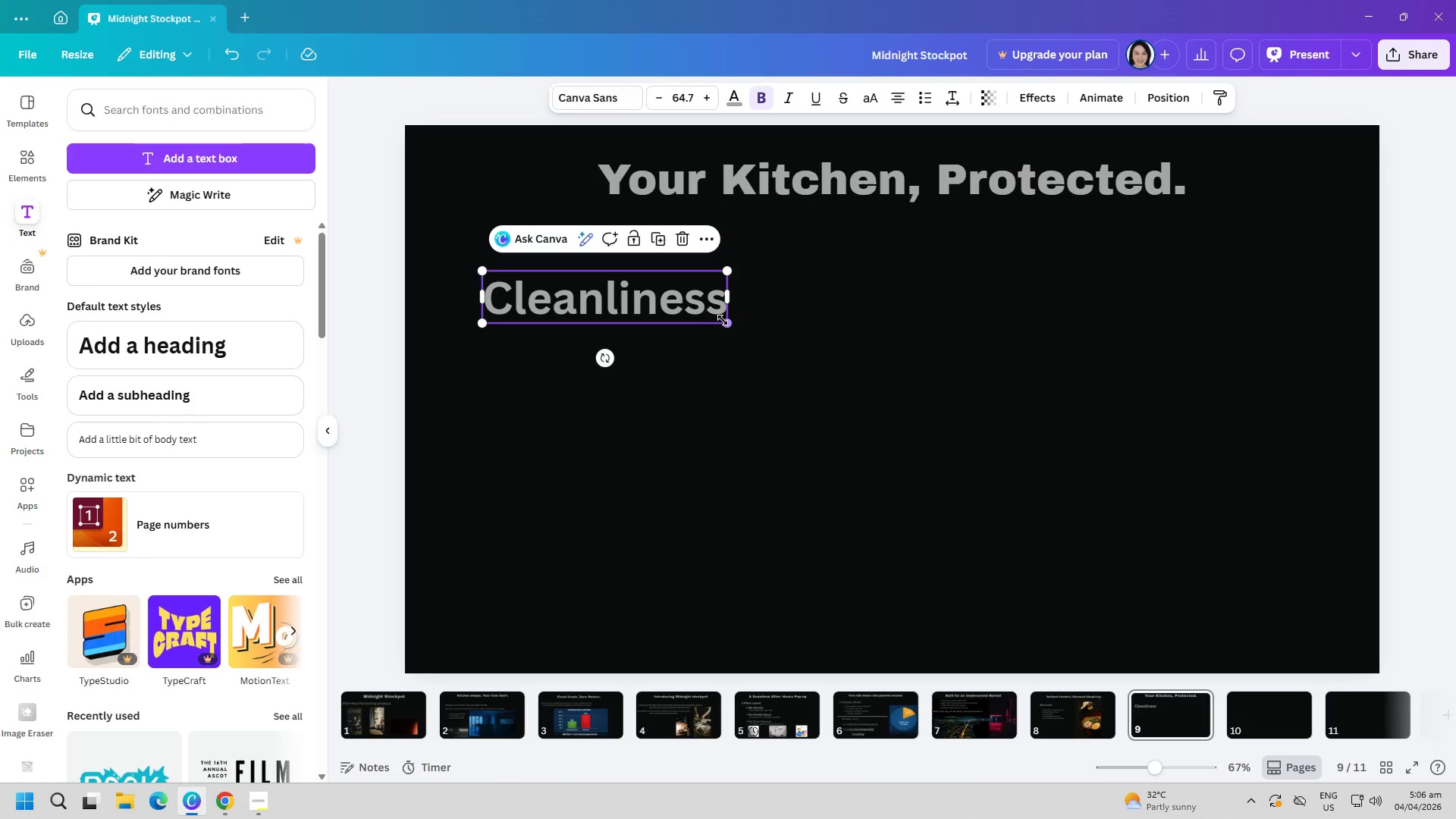 
left_click_drag(start_coordinate=[724, 320], to_coordinate=[674, 310])
 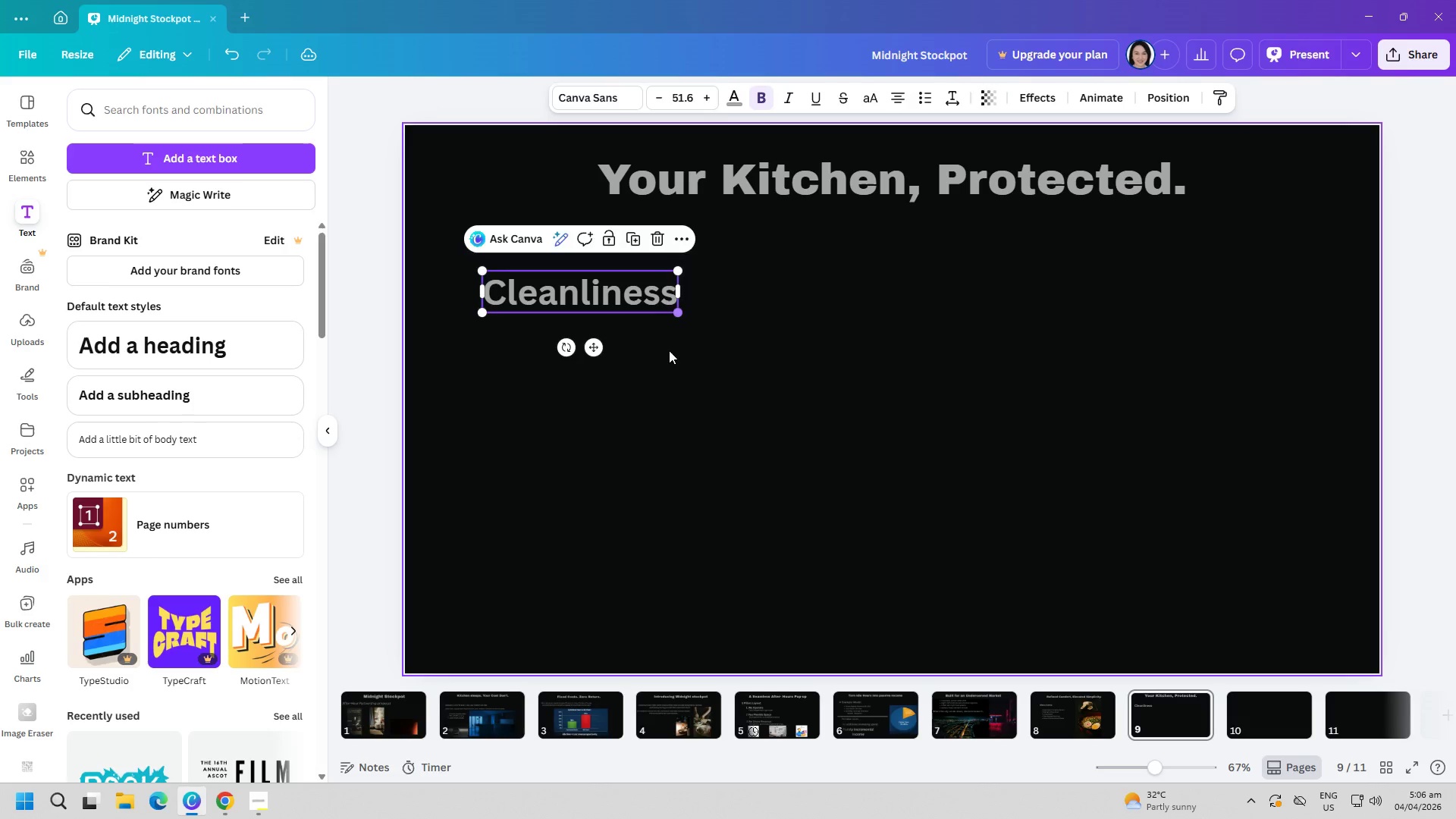 
left_click([669, 350])
 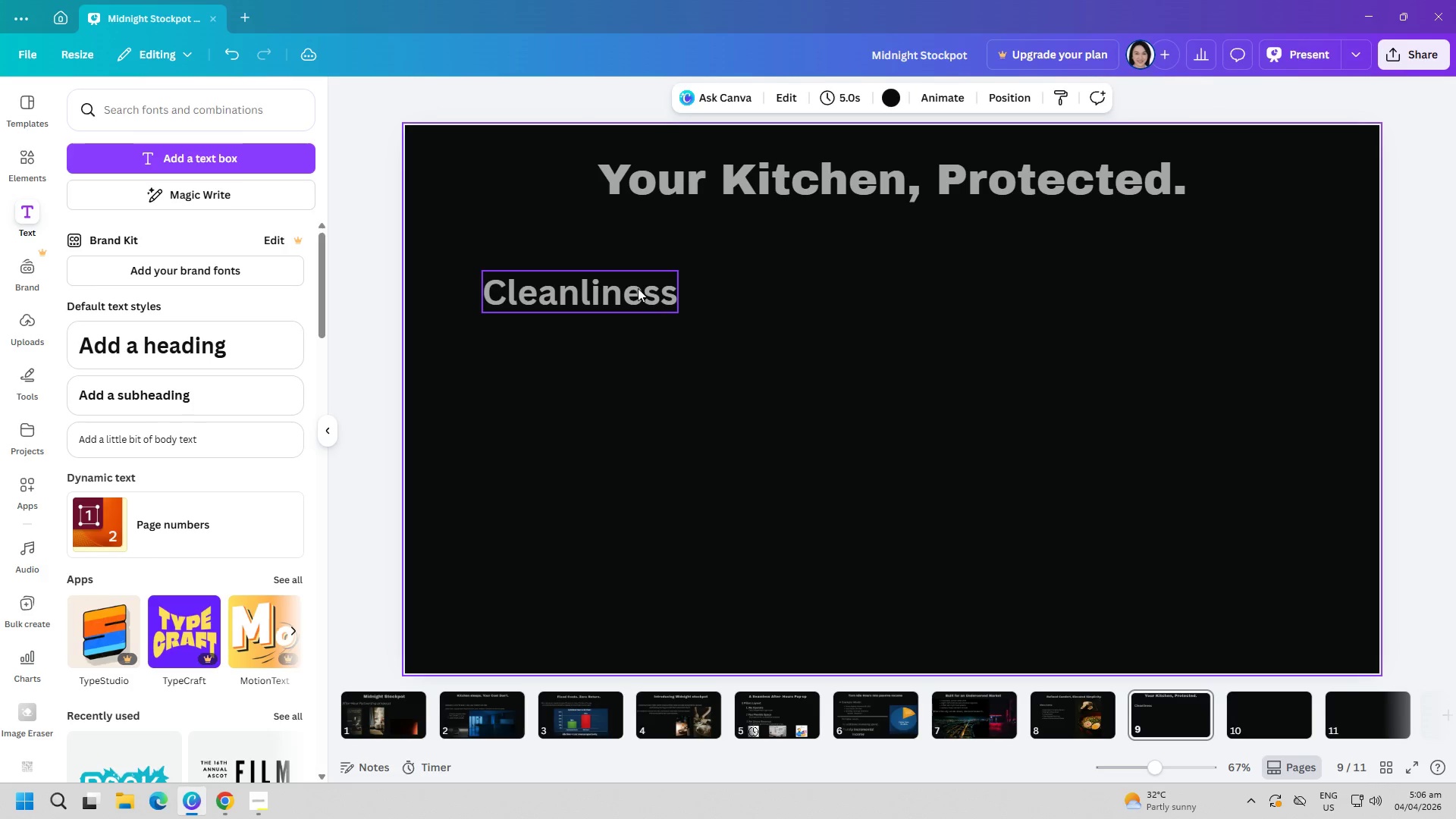 
left_click_drag(start_coordinate=[638, 286], to_coordinate=[633, 256])
 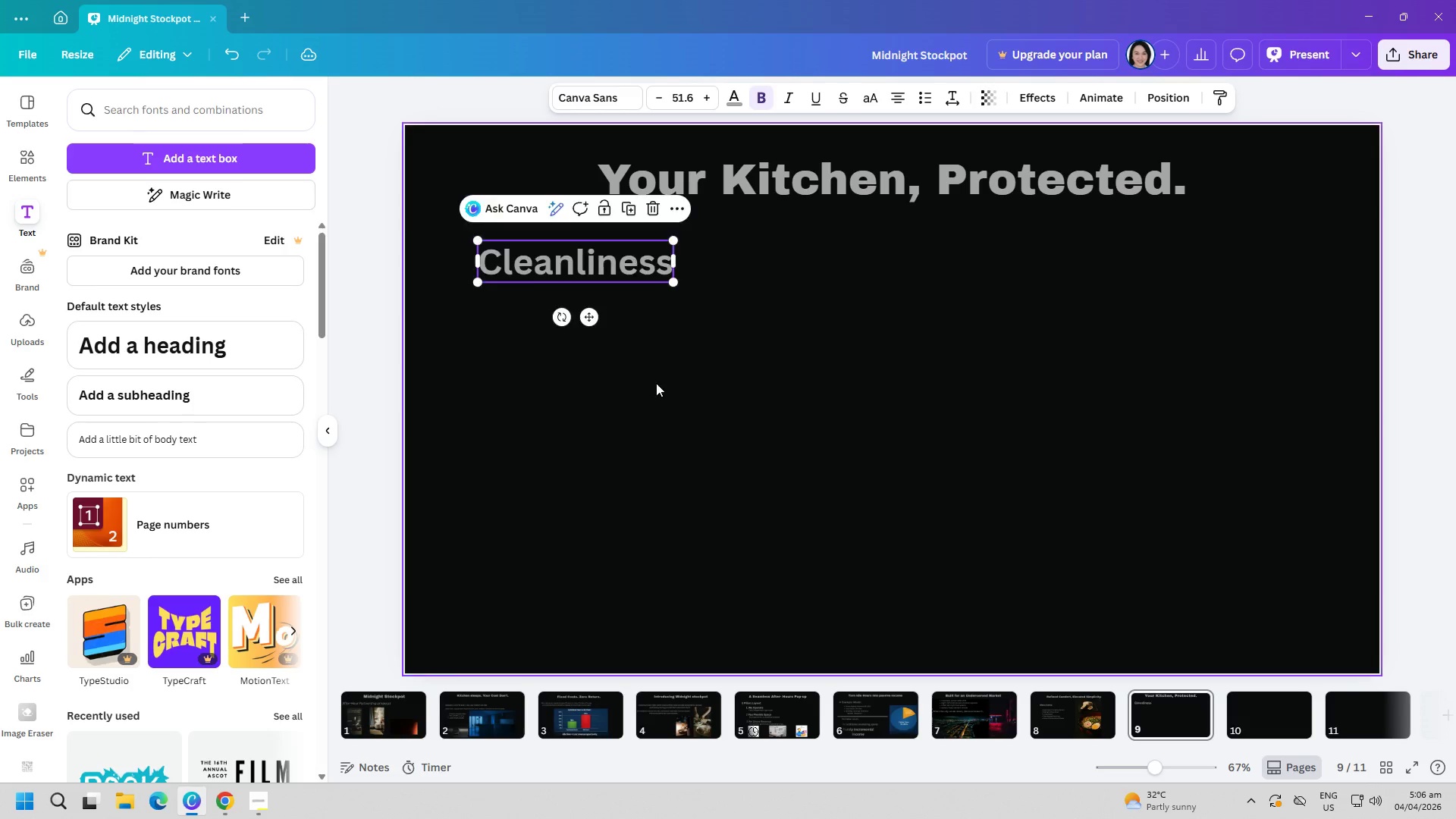 
left_click([656, 383])
 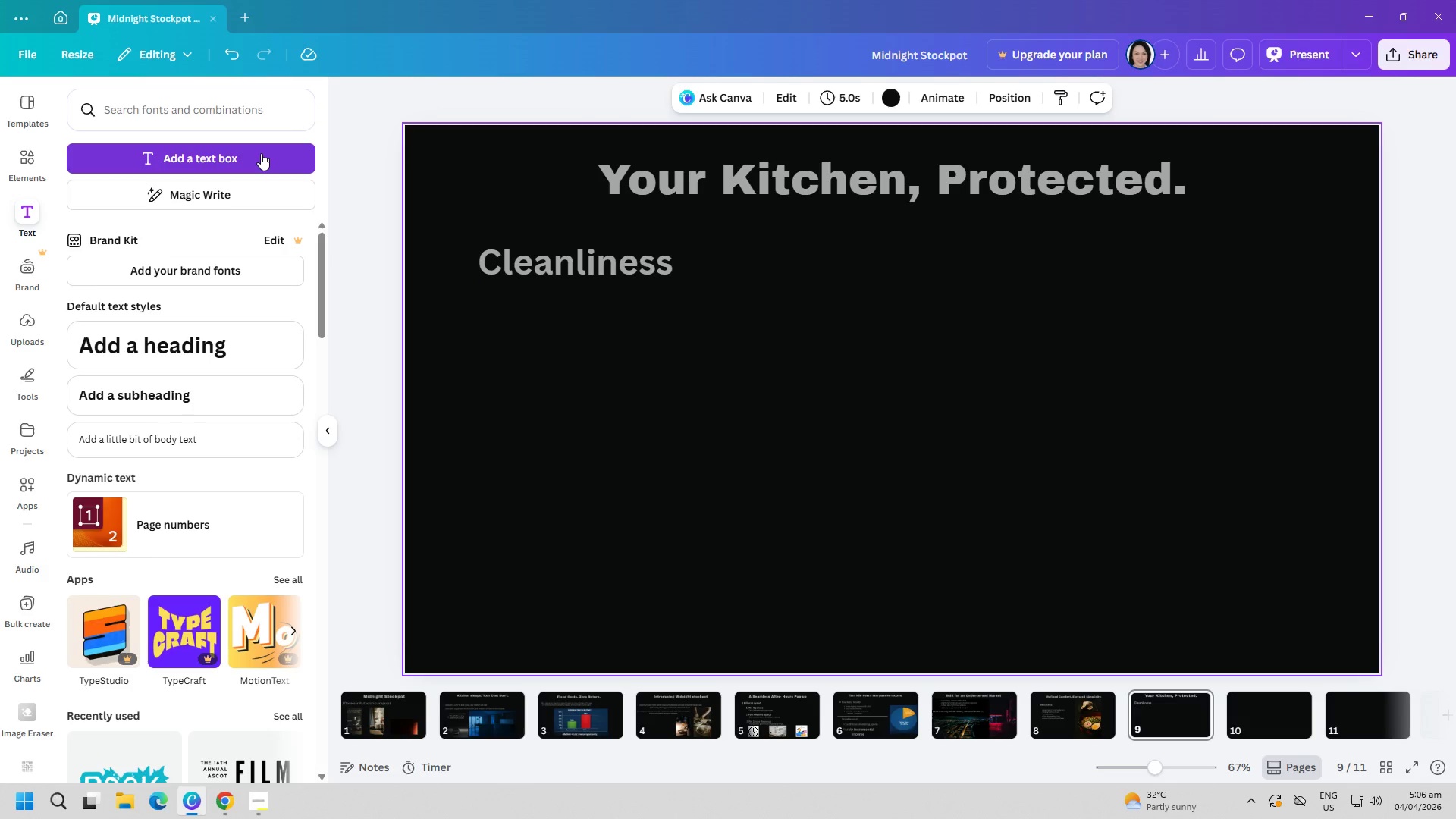 
left_click([261, 153])
 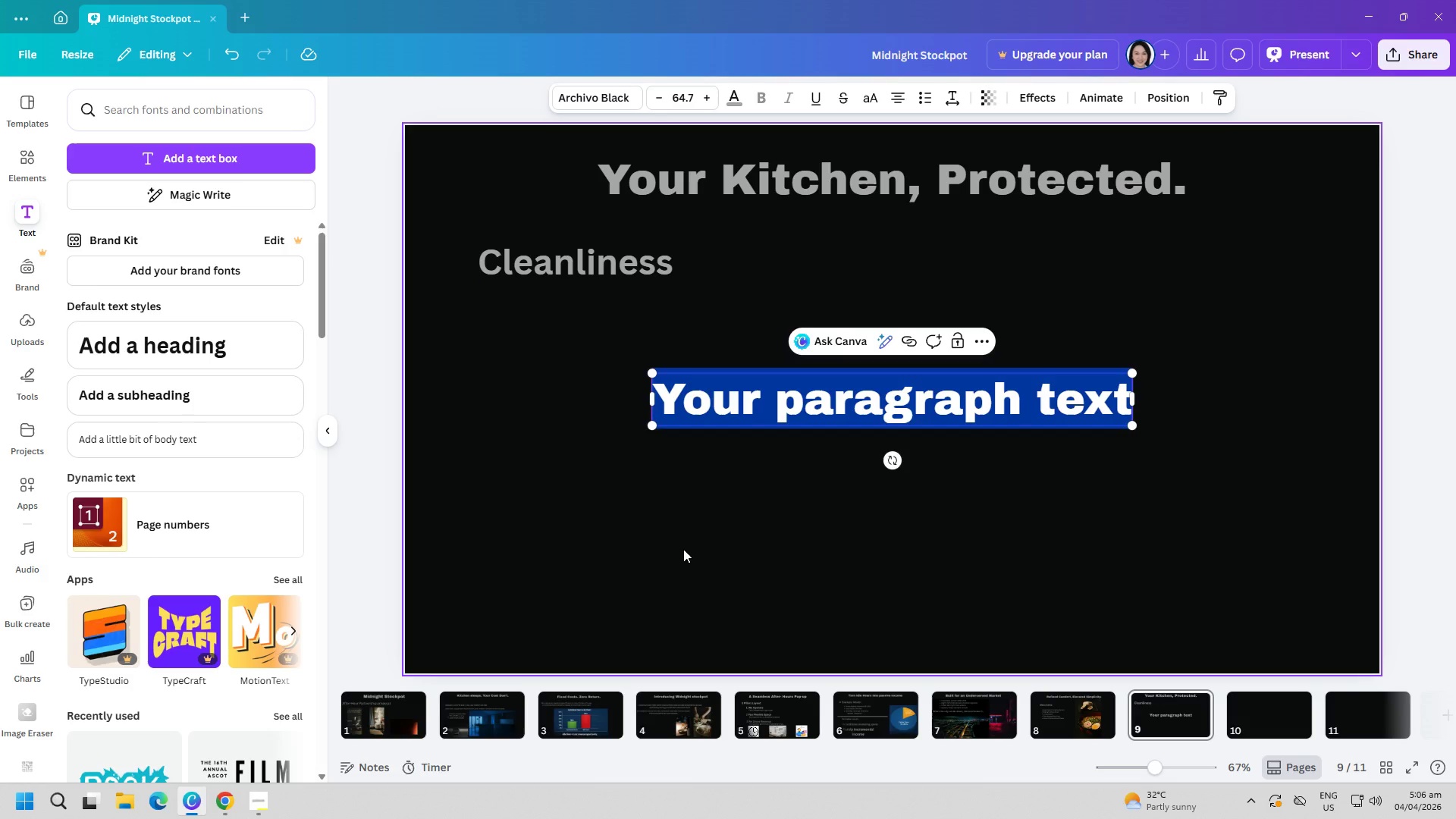 
type(Full reset before handover)
 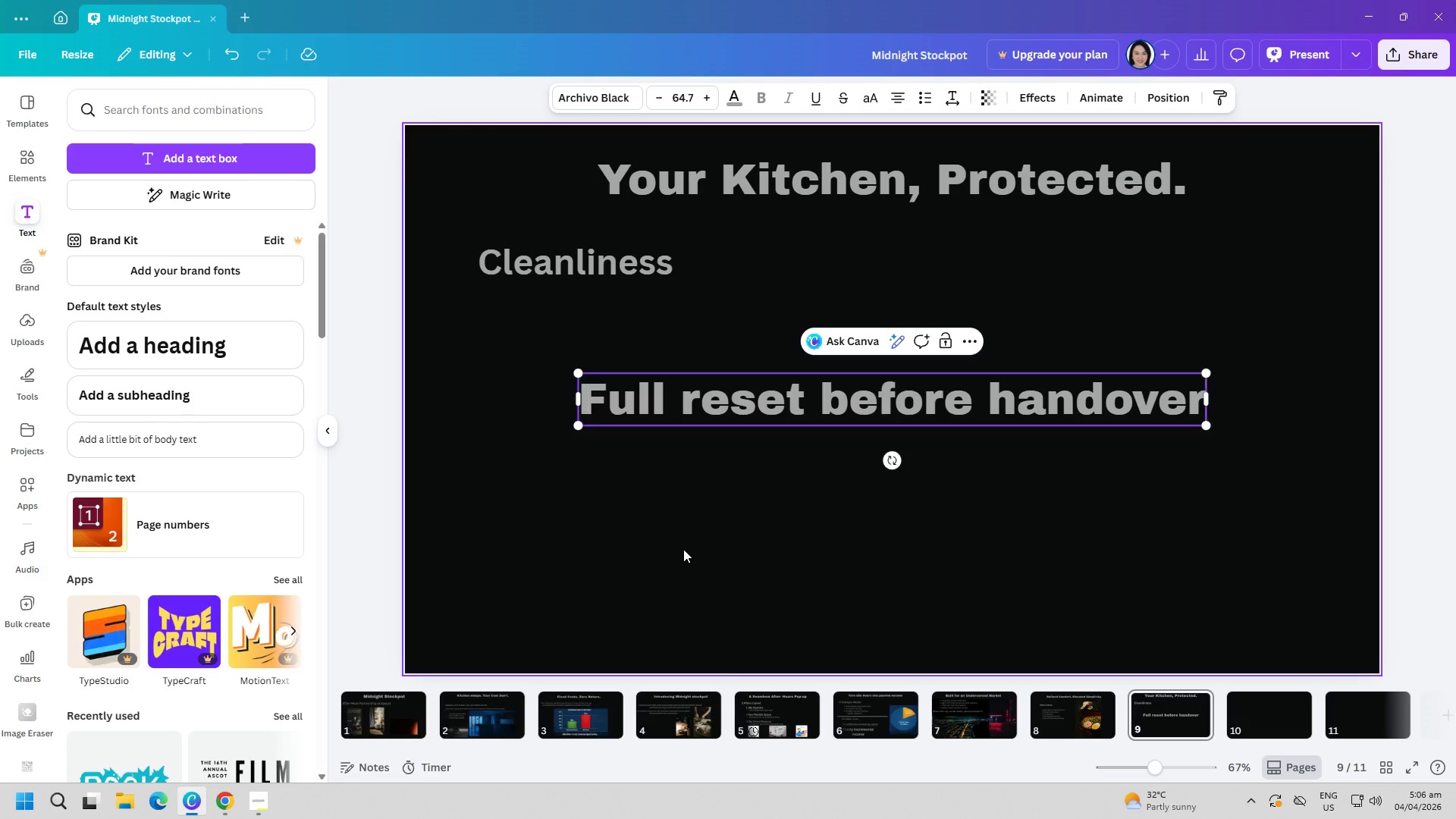 
key(Enter)
 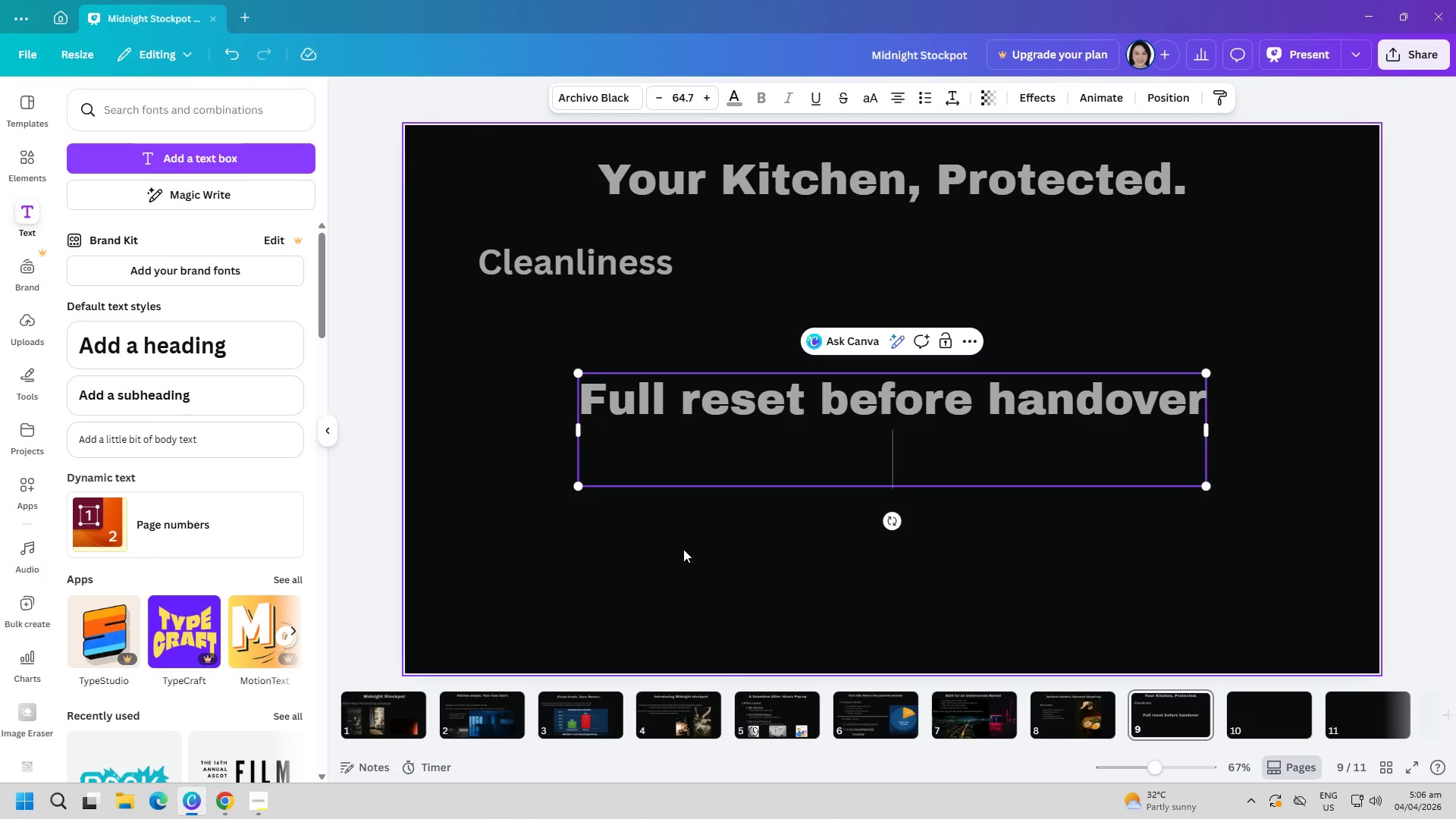 
type(strict sanitatio)
key(Backspace)
key(Backspace)
key(Backspace)
key(Backspace)
key(Backspace)
key(Backspace)
key(Backspace)
key(Backspace)
key(Backspace)
key(Backspace)
key(Backspace)
key(Backspace)
key(Backspace)
key(Backspace)
key(Backspace)
key(Backspace)
type(Strict sanitation protocols)
 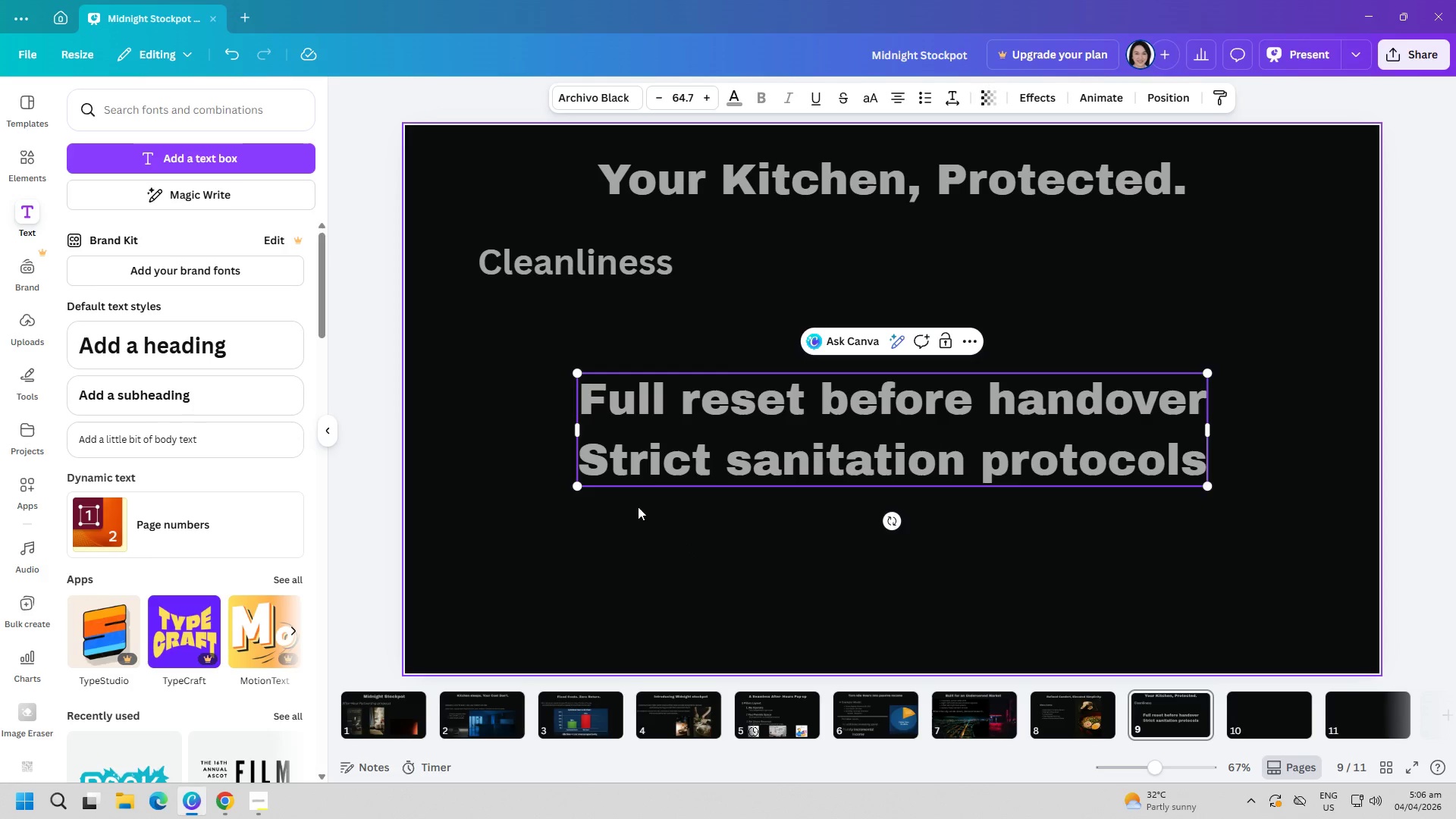 
double_click([743, 457])
 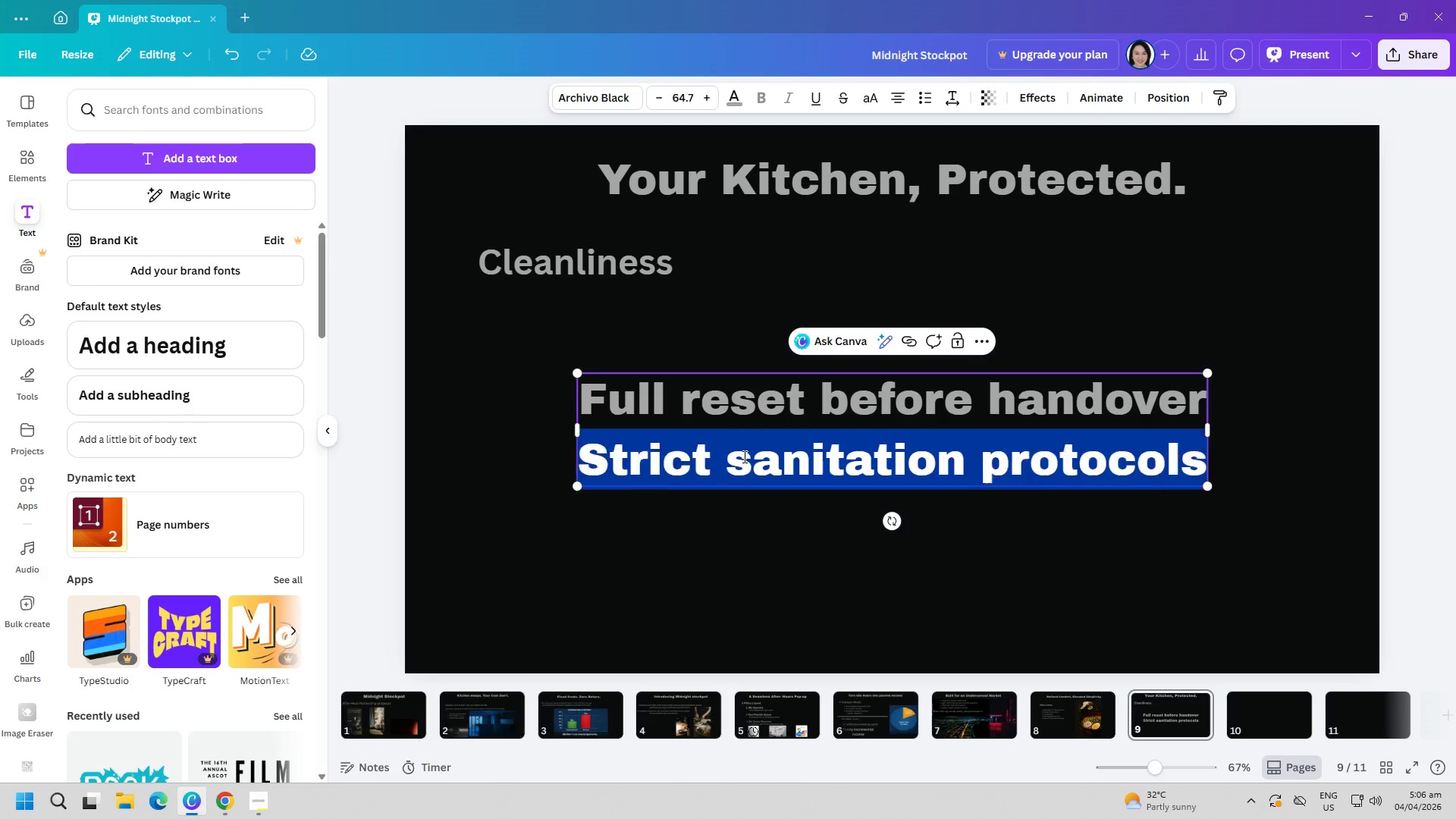 
triple_click([743, 457])
 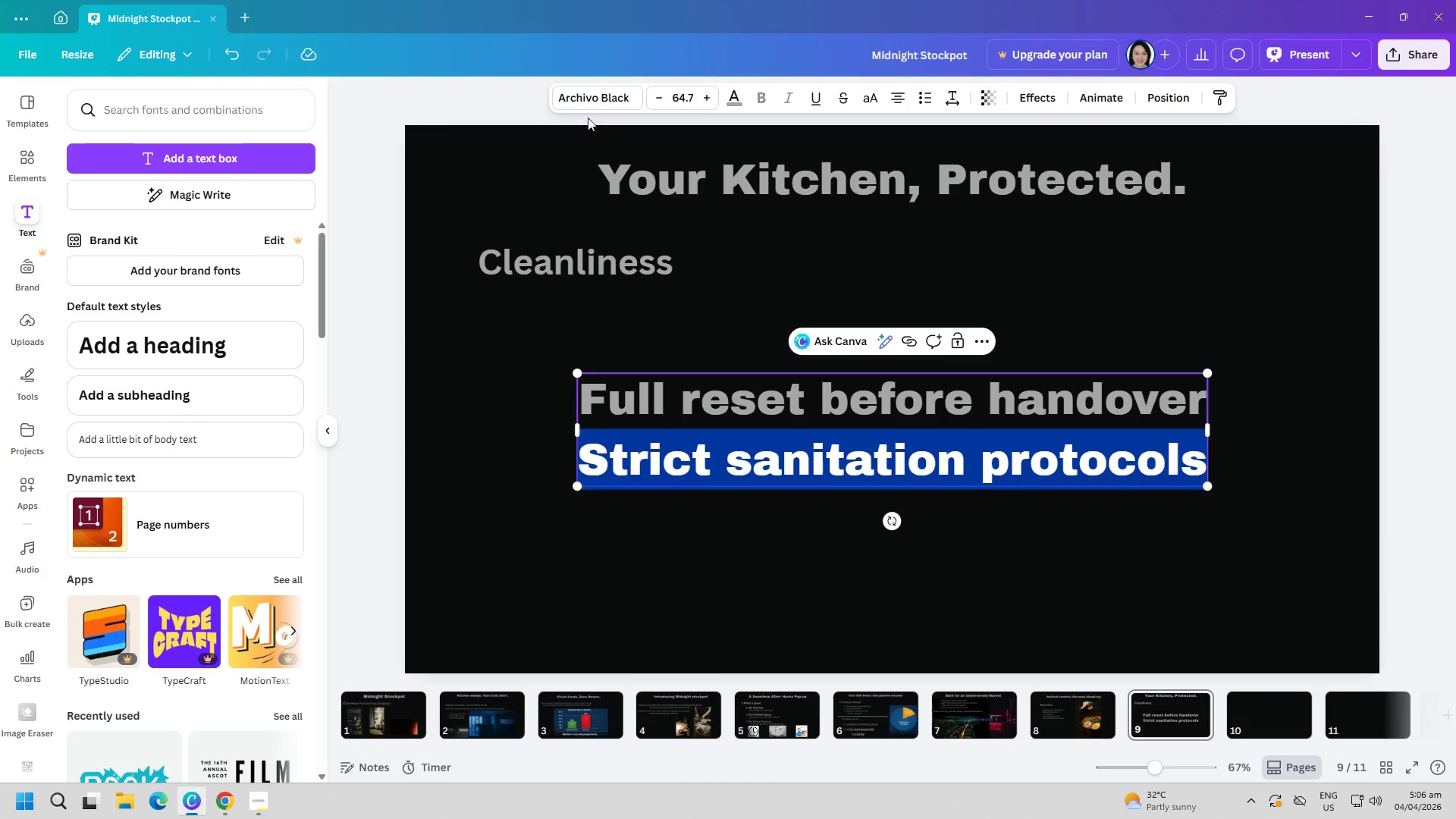 
triple_click([595, 107])
 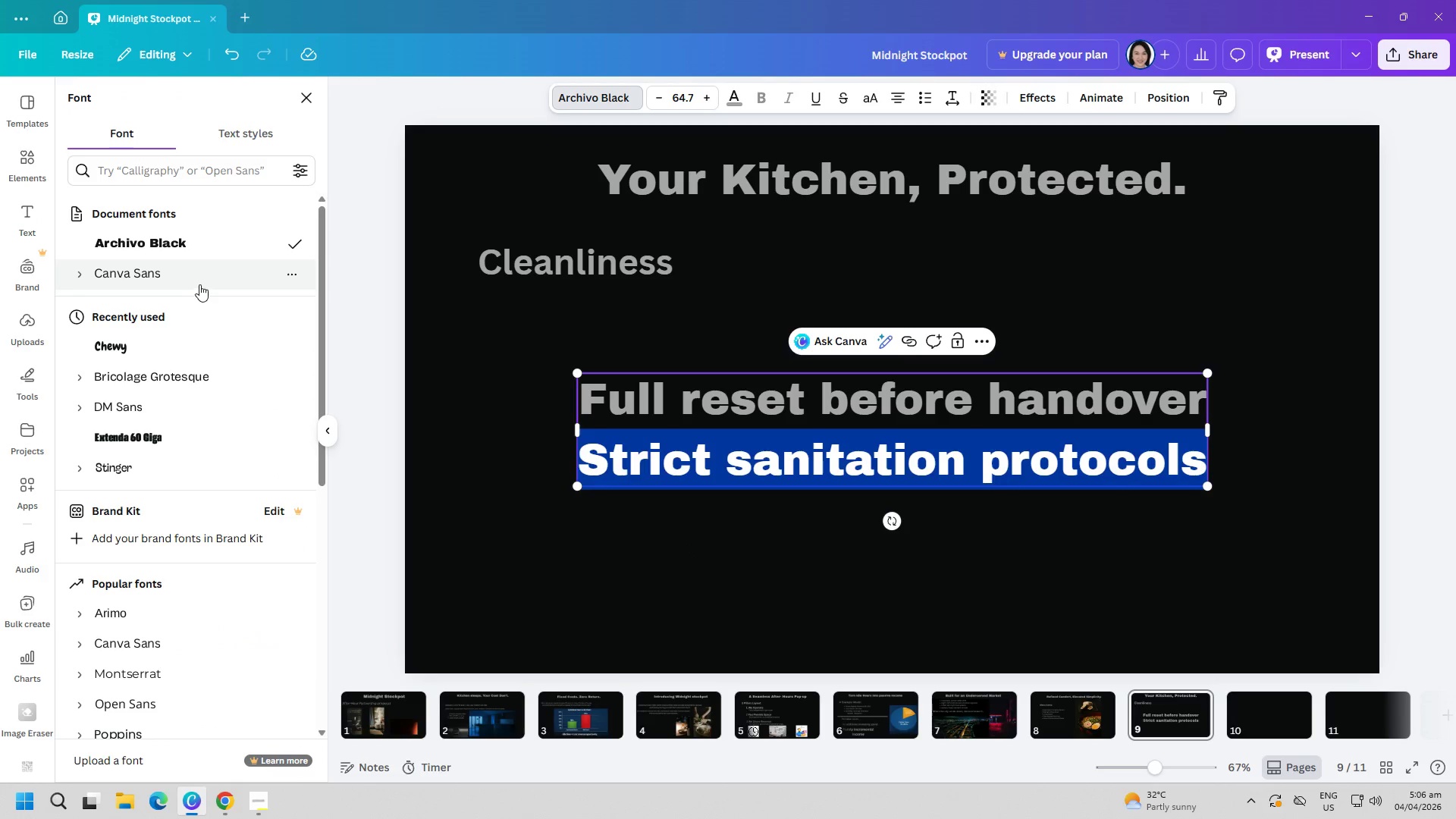 
left_click([193, 283])
 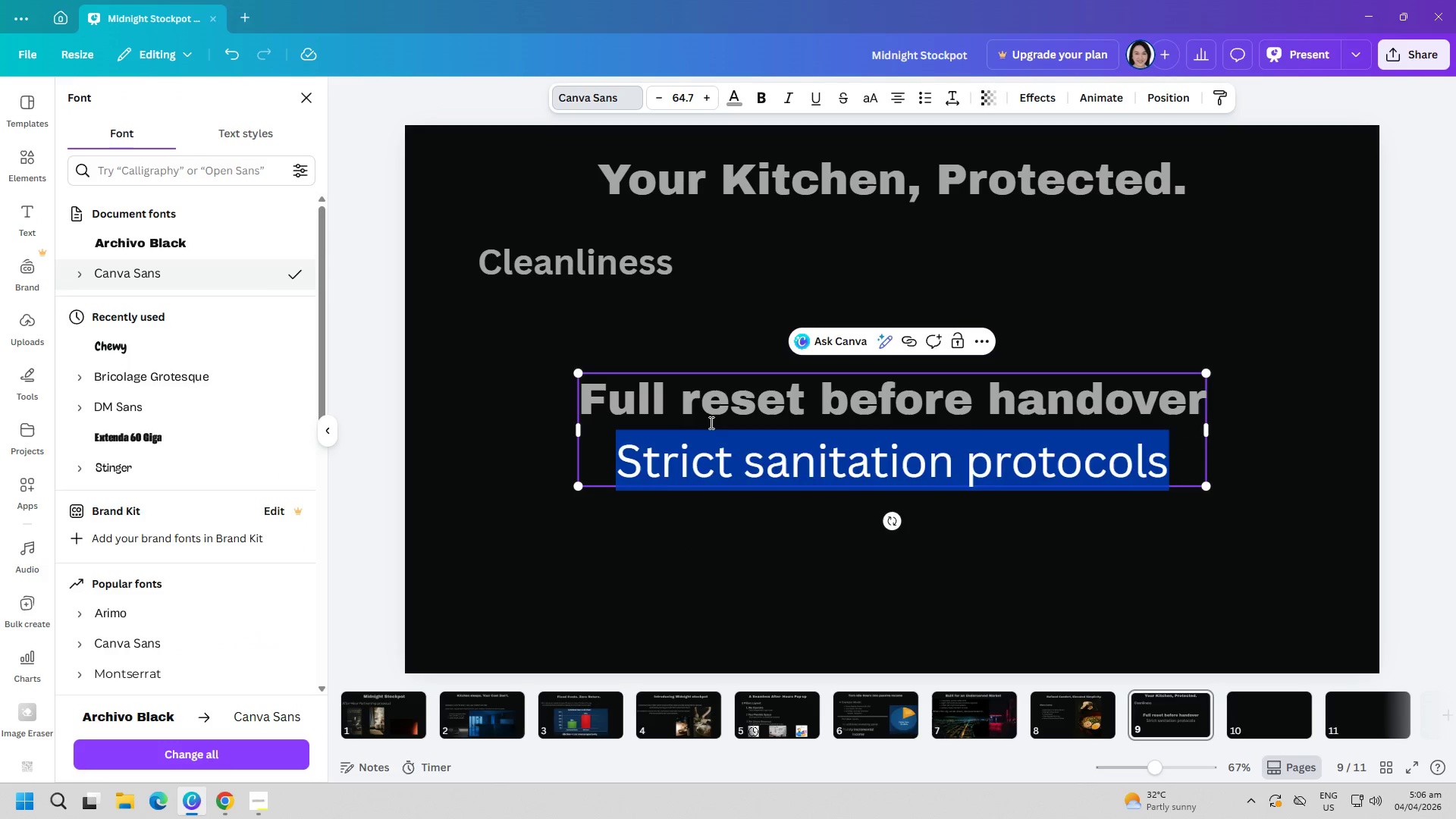 
double_click([704, 416])
 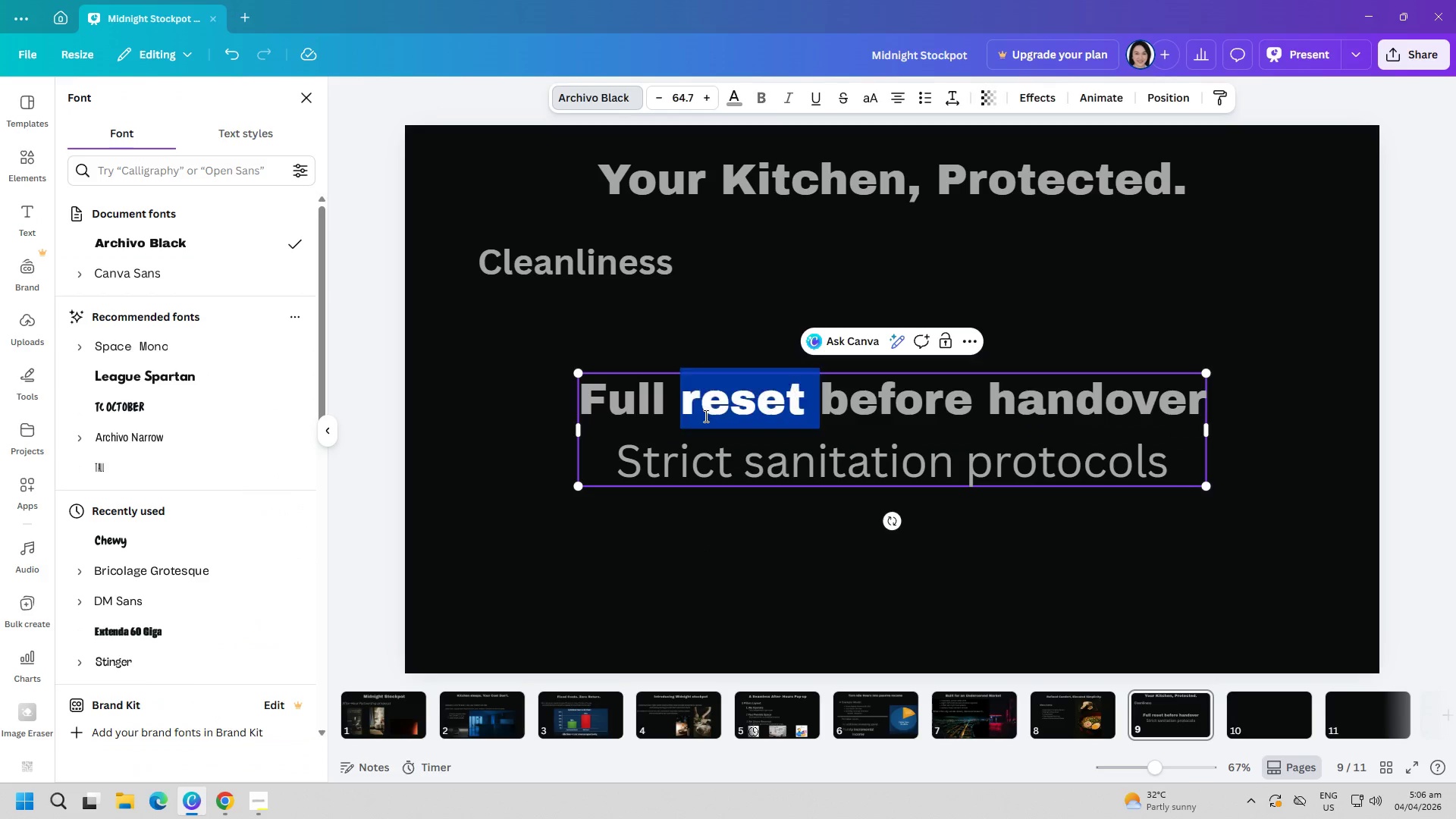 
triple_click([704, 416])
 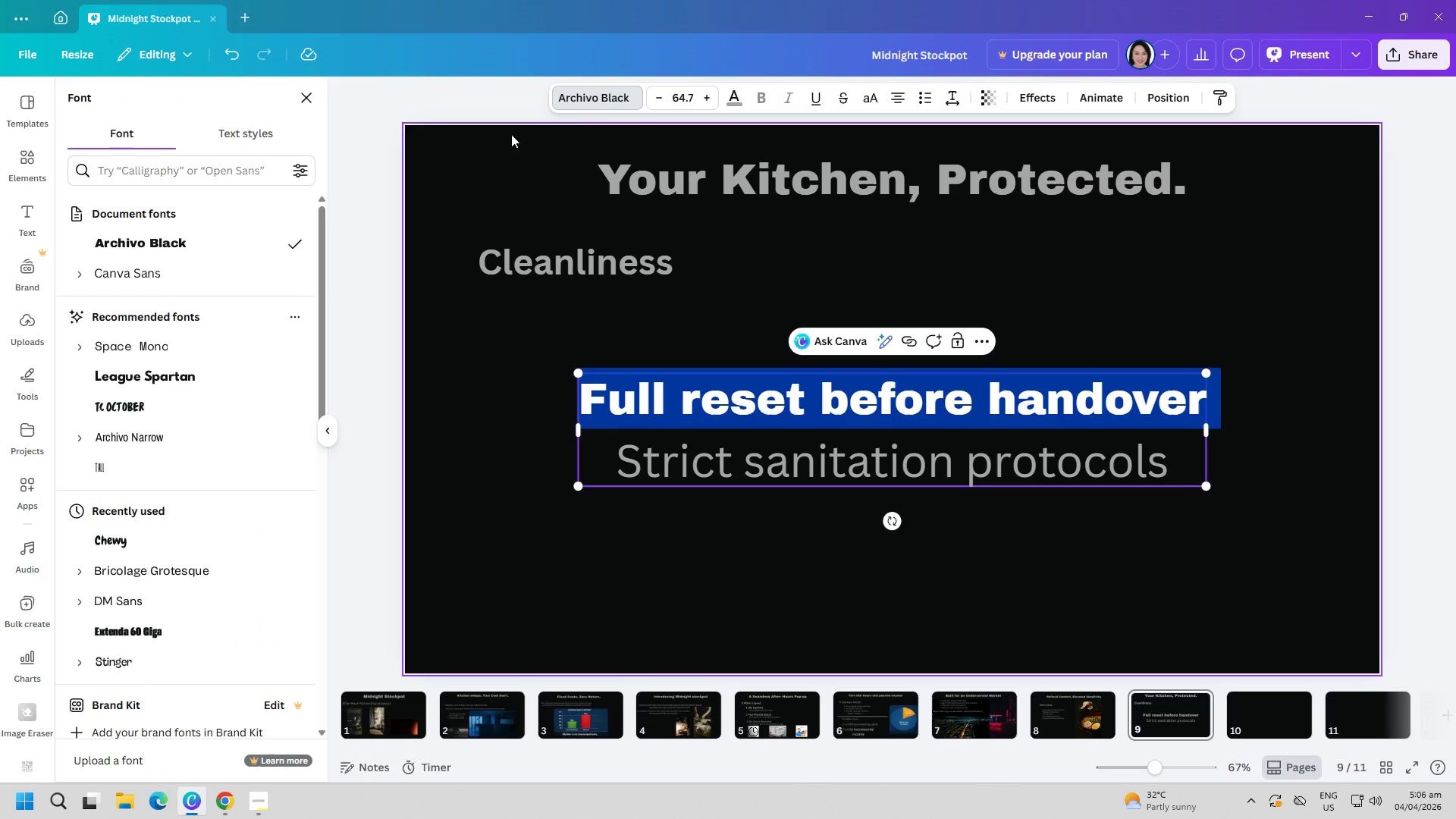 
left_click([604, 104])
 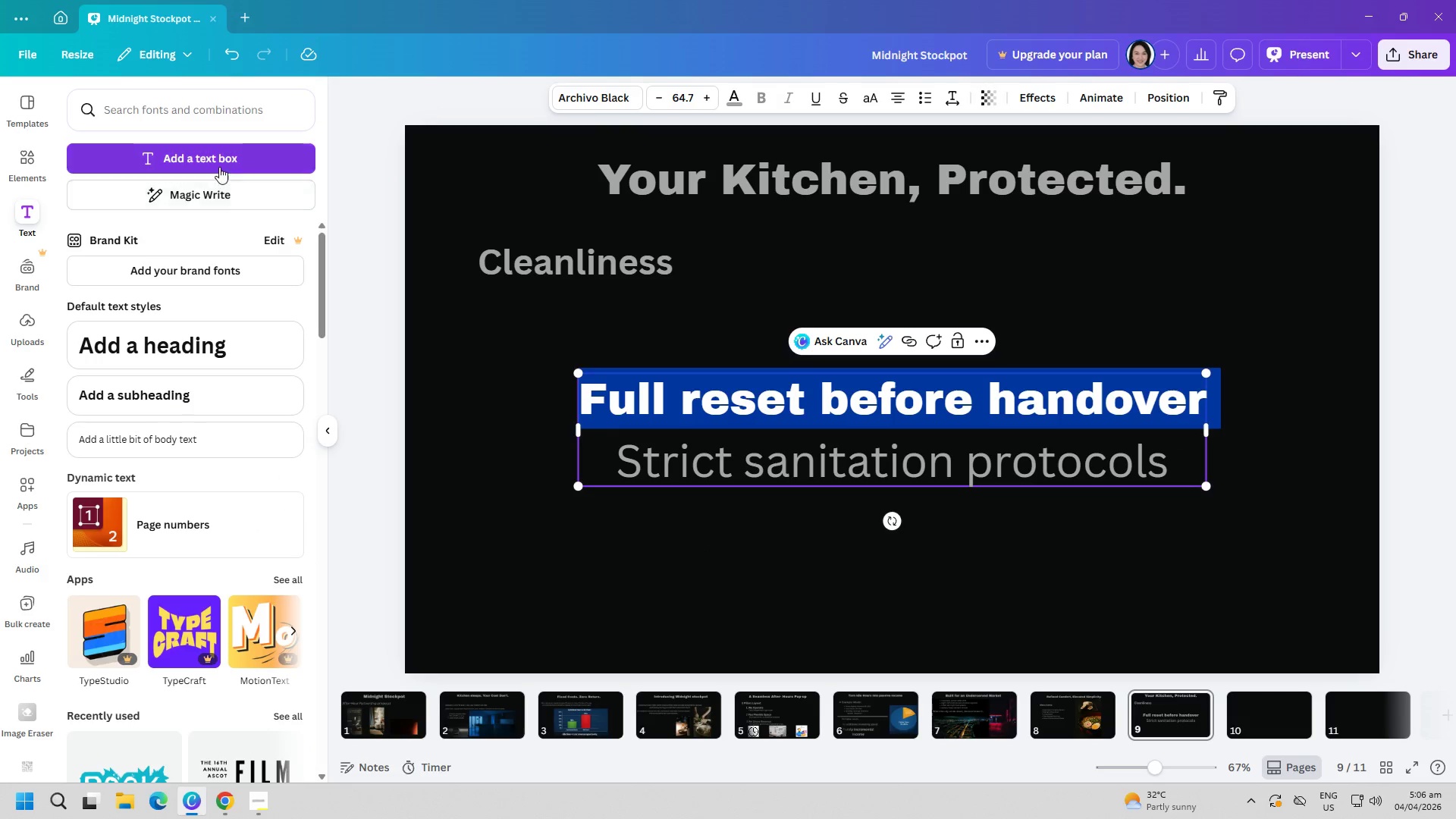 
left_click([557, 102])
 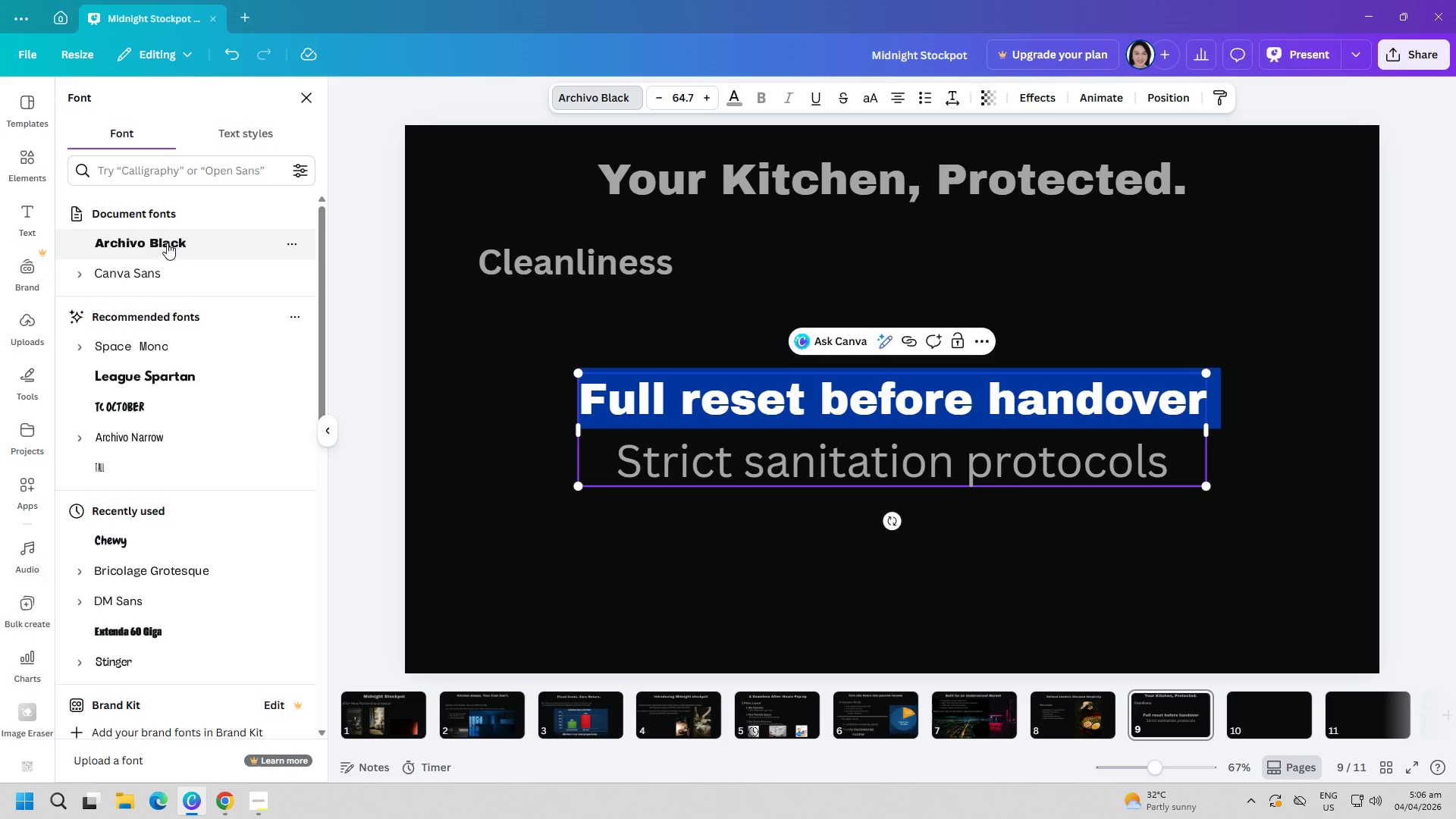 
left_click([165, 265])
 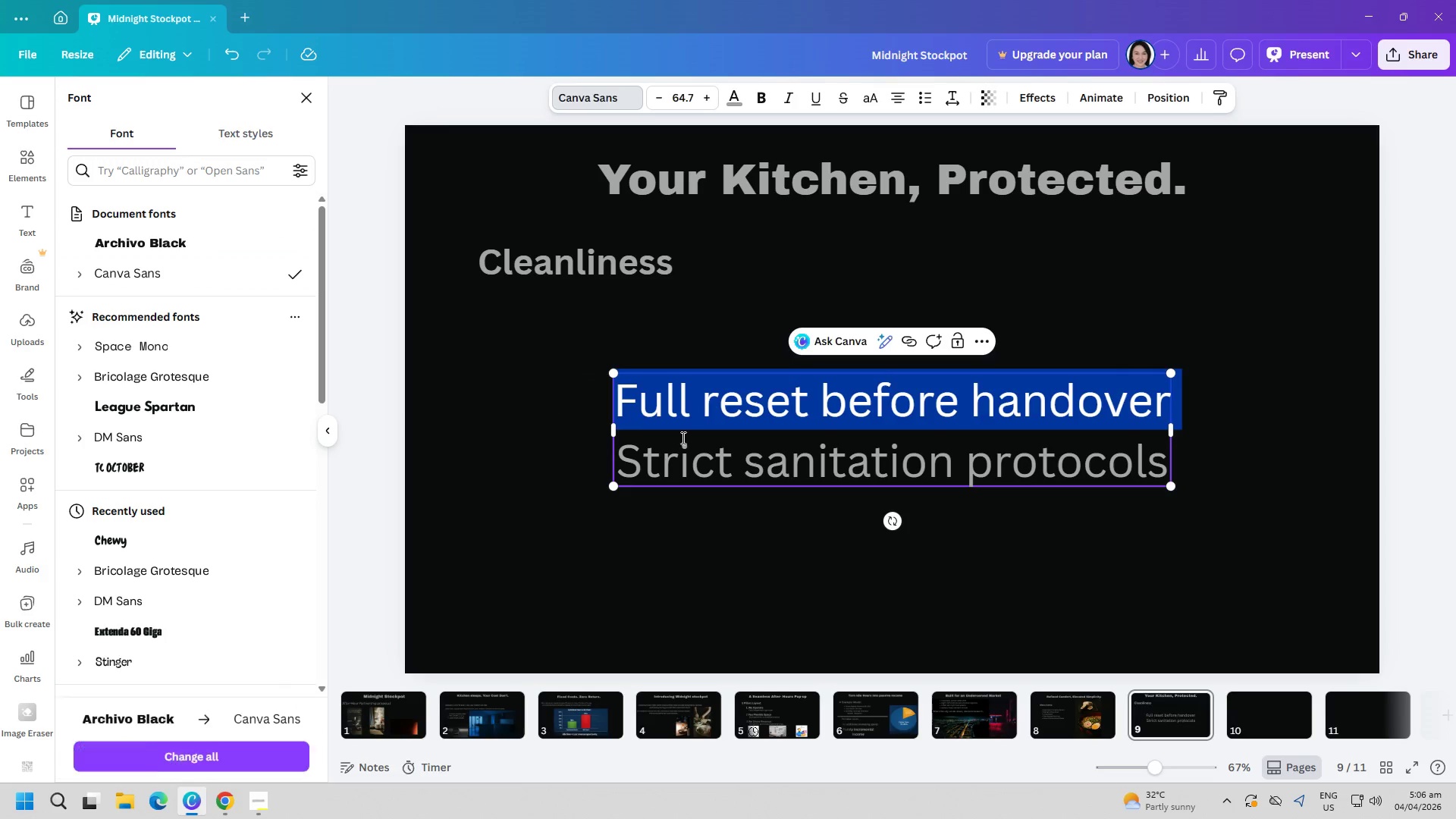 
left_click([742, 453])
 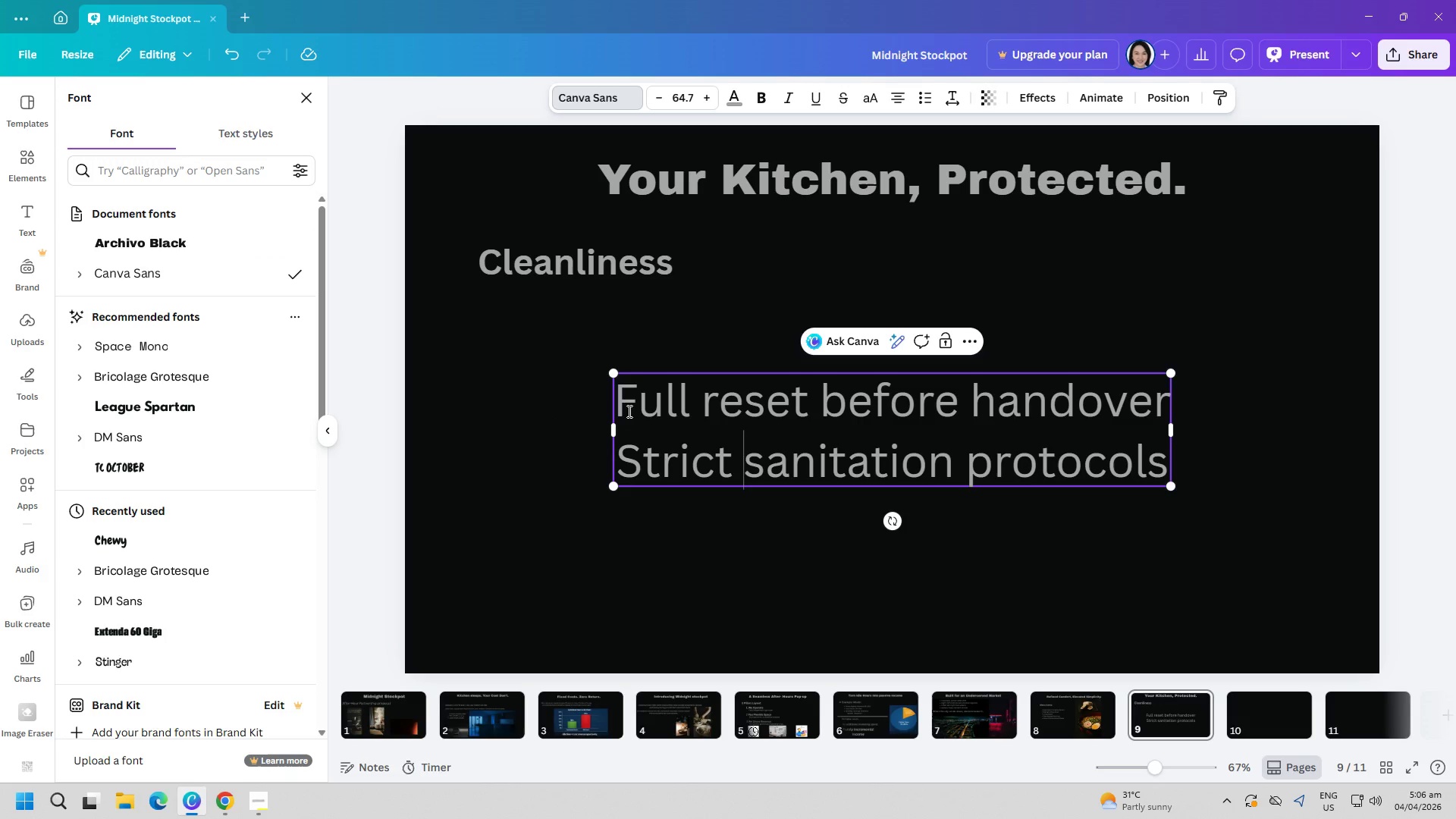 
left_click_drag(start_coordinate=[621, 400], to_coordinate=[1168, 460])
 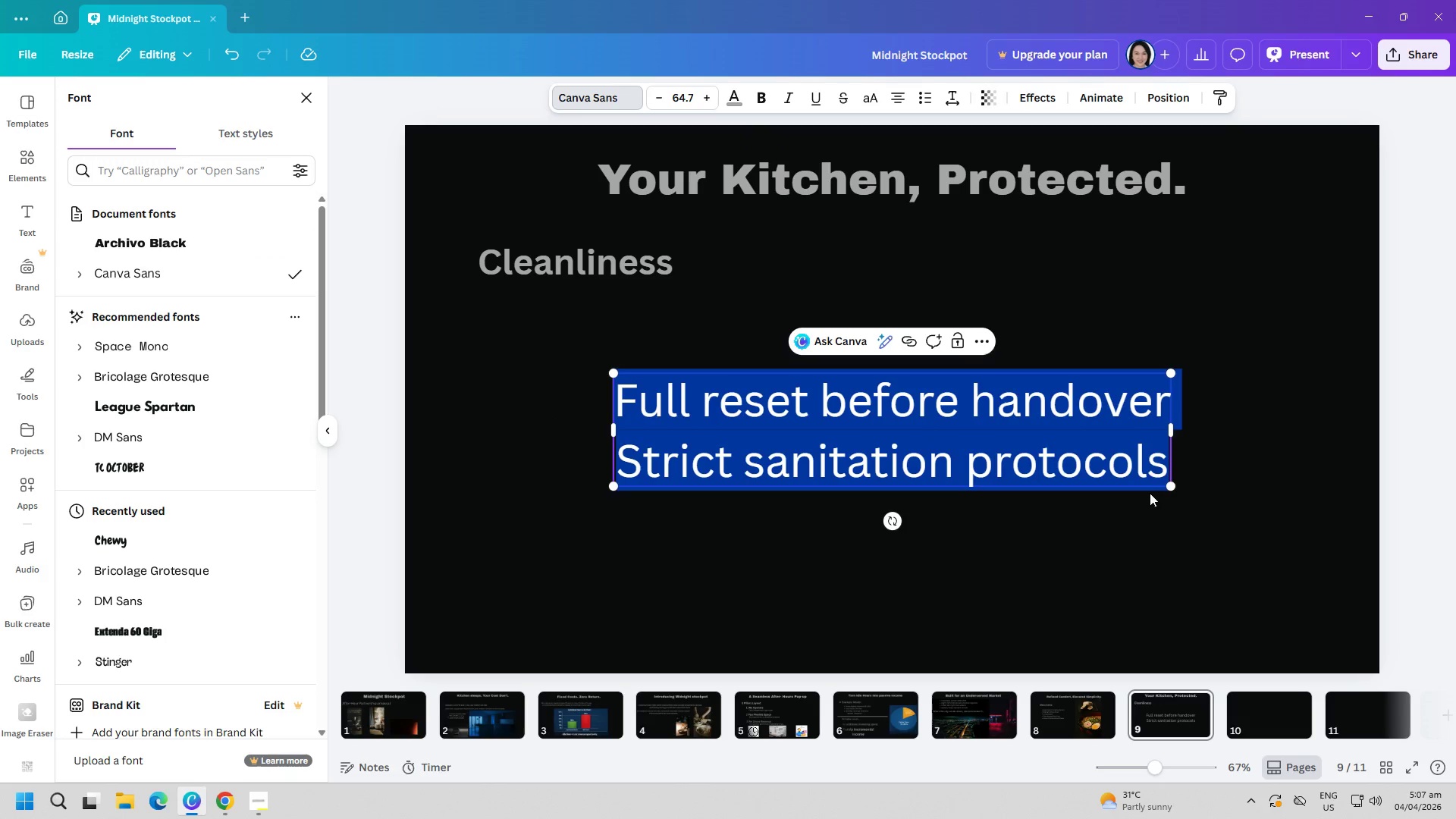 
left_click([1174, 433])
 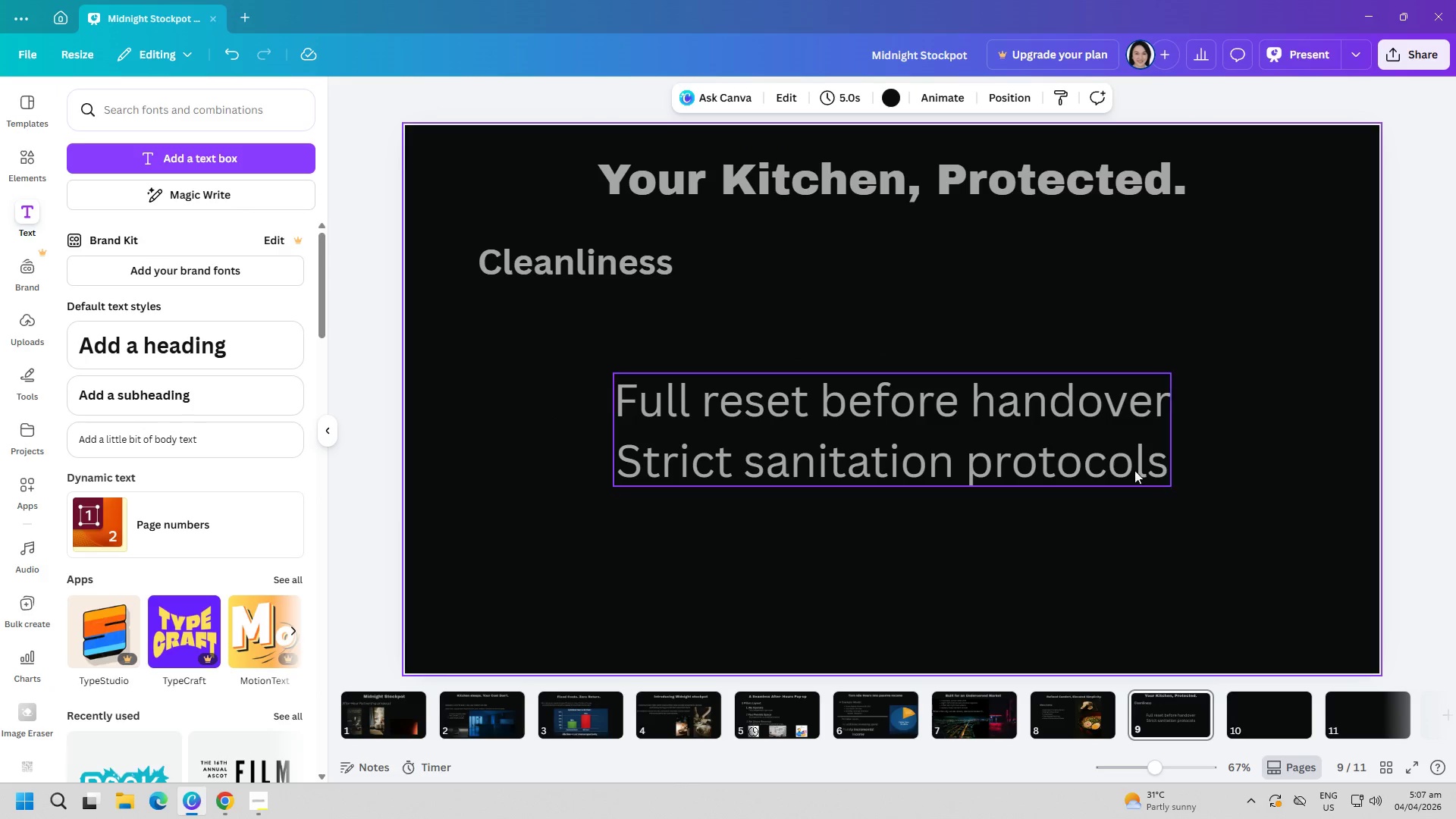 
triple_click([1129, 457])
 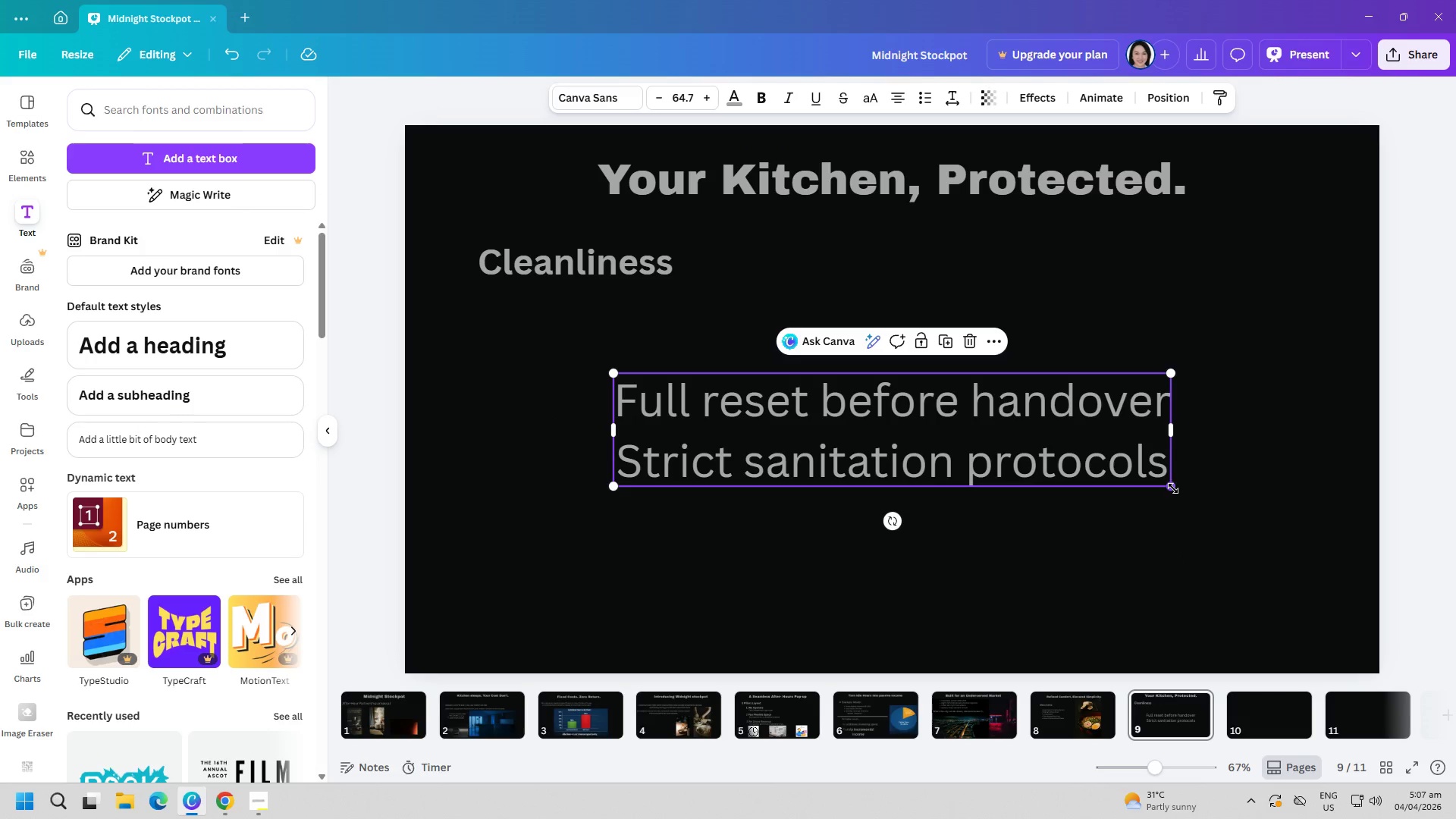 
left_click_drag(start_coordinate=[1173, 488], to_coordinate=[995, 459])
 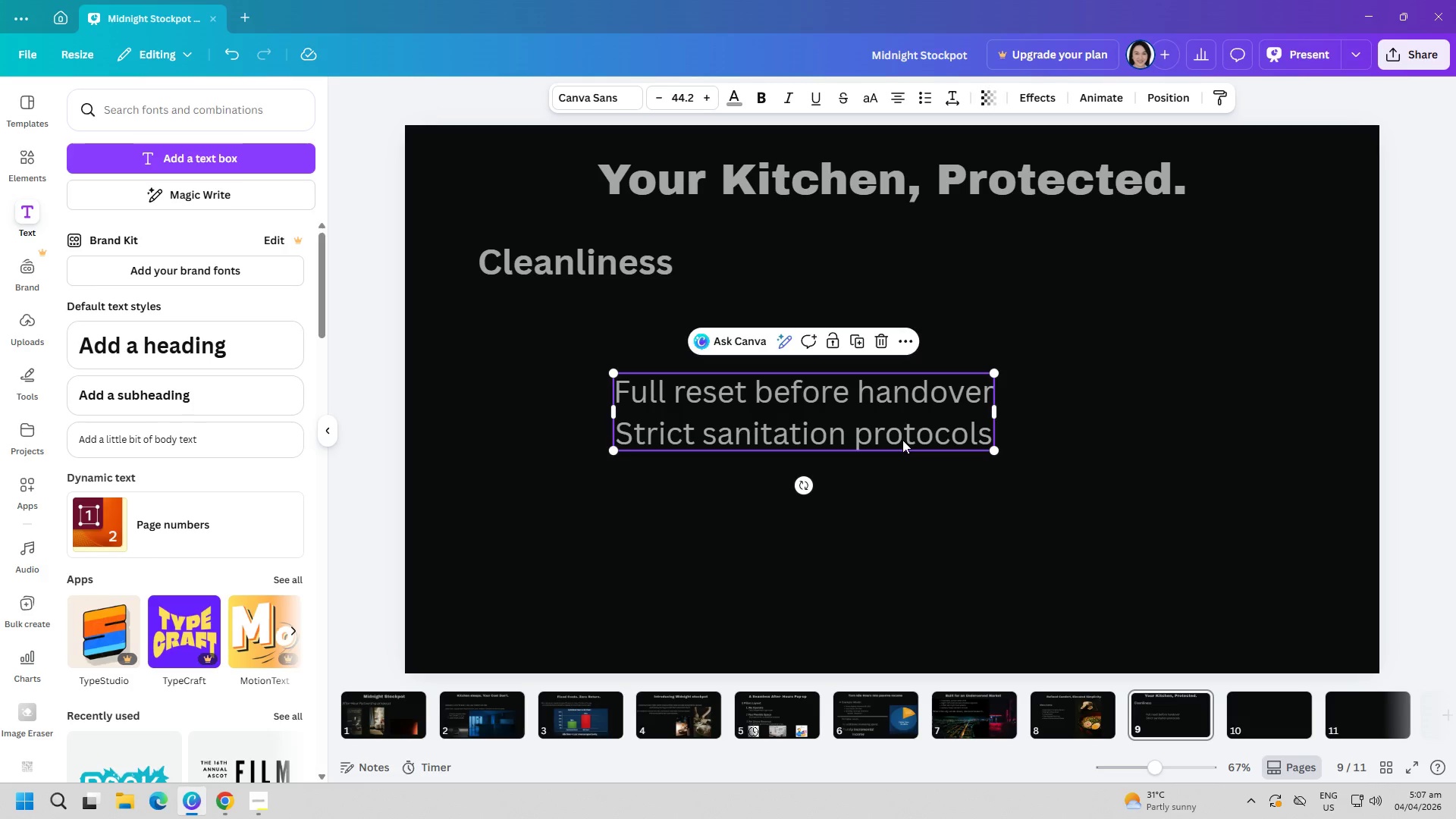 
left_click([902, 440])
 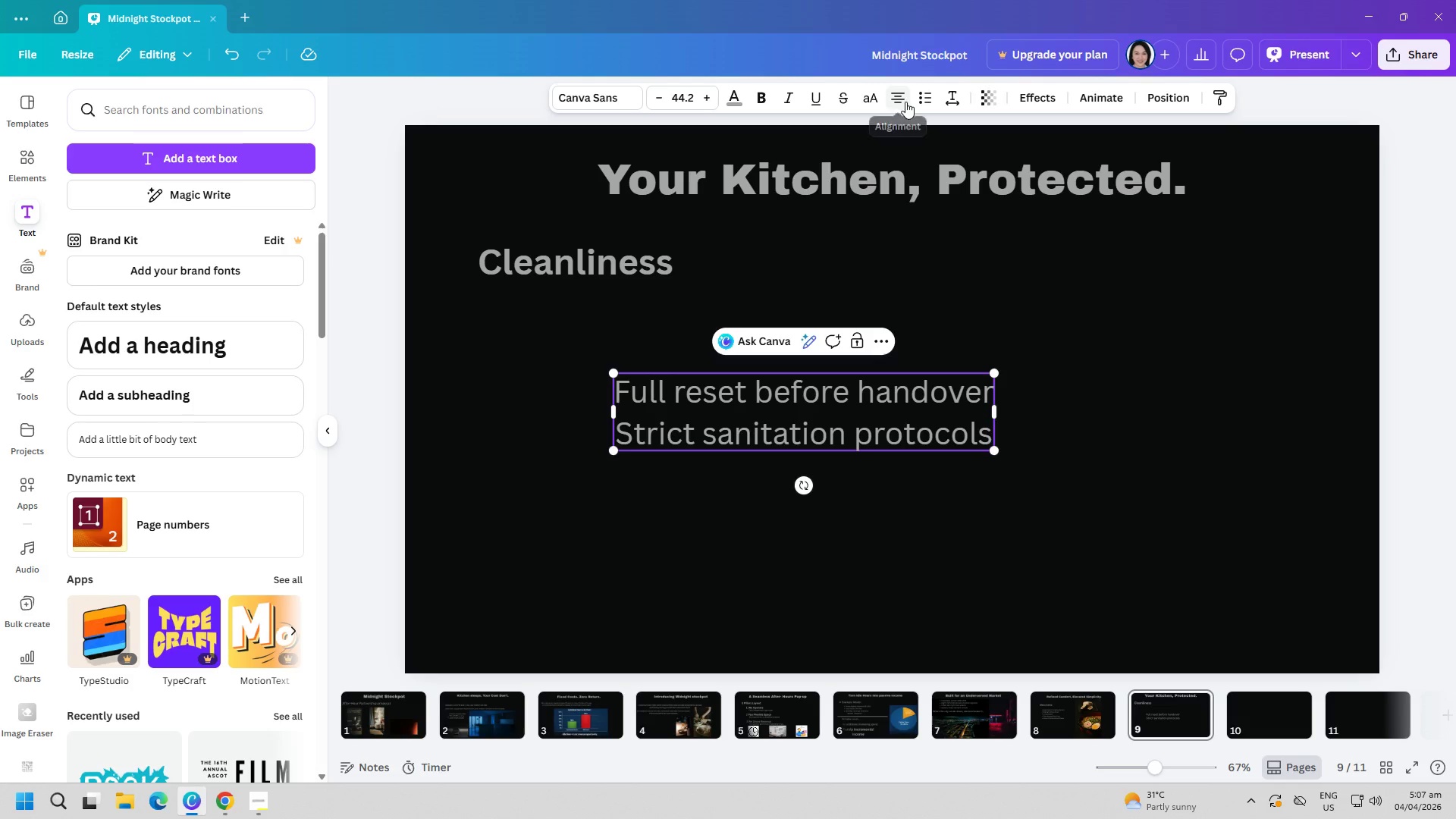 
left_click([919, 100])
 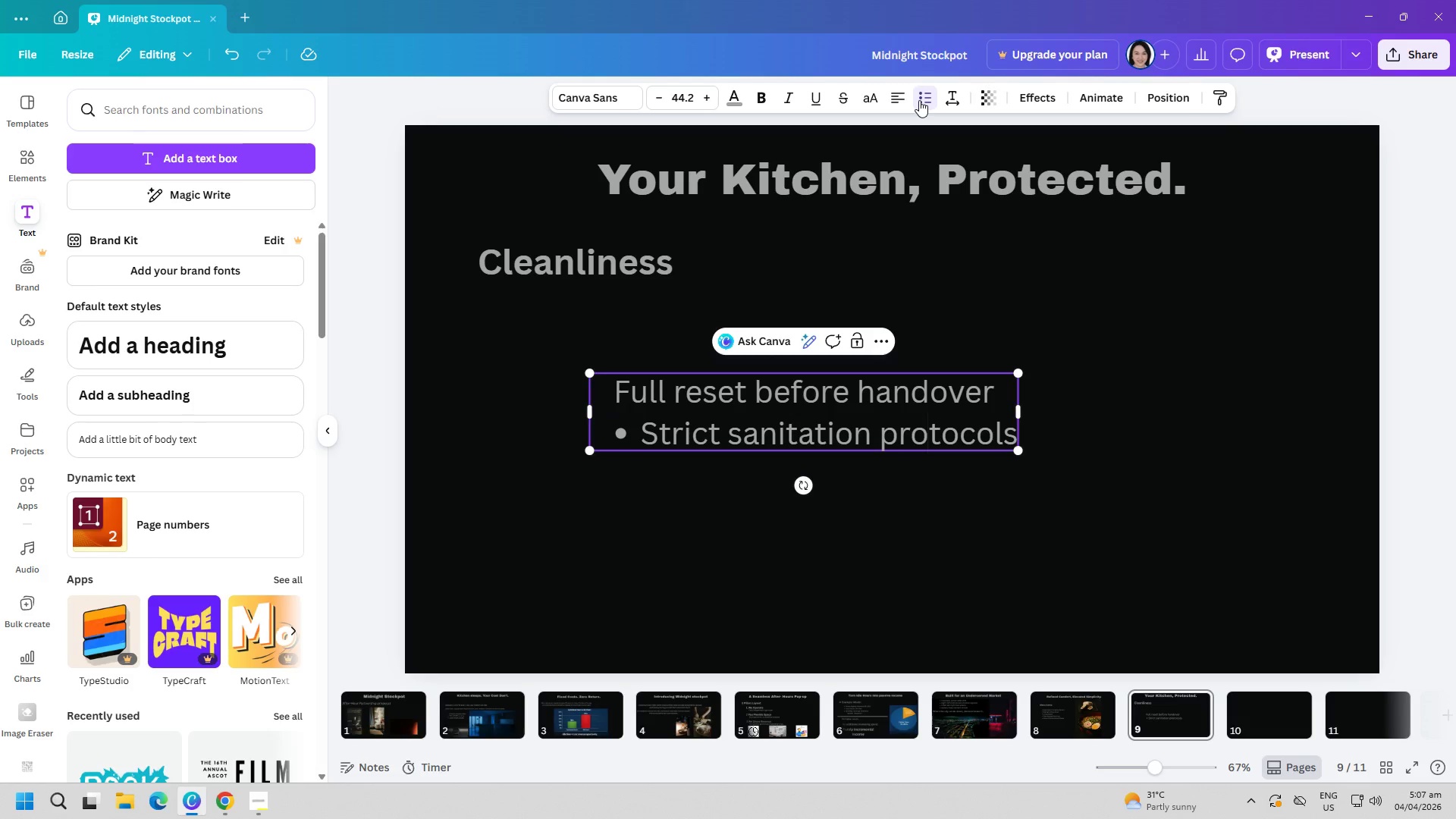 
key(Control+ControlLeft)
 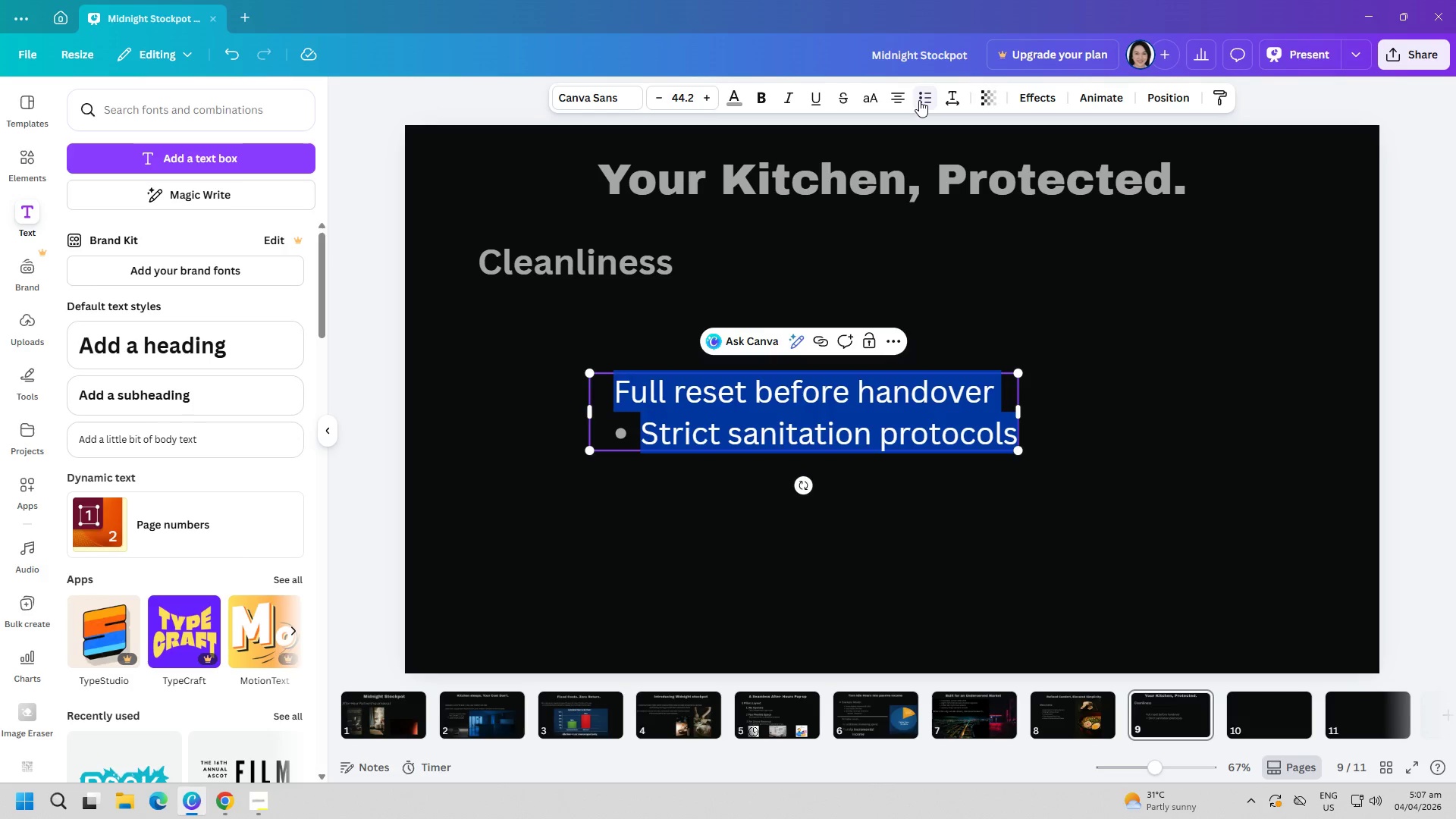 
key(Control+A)
 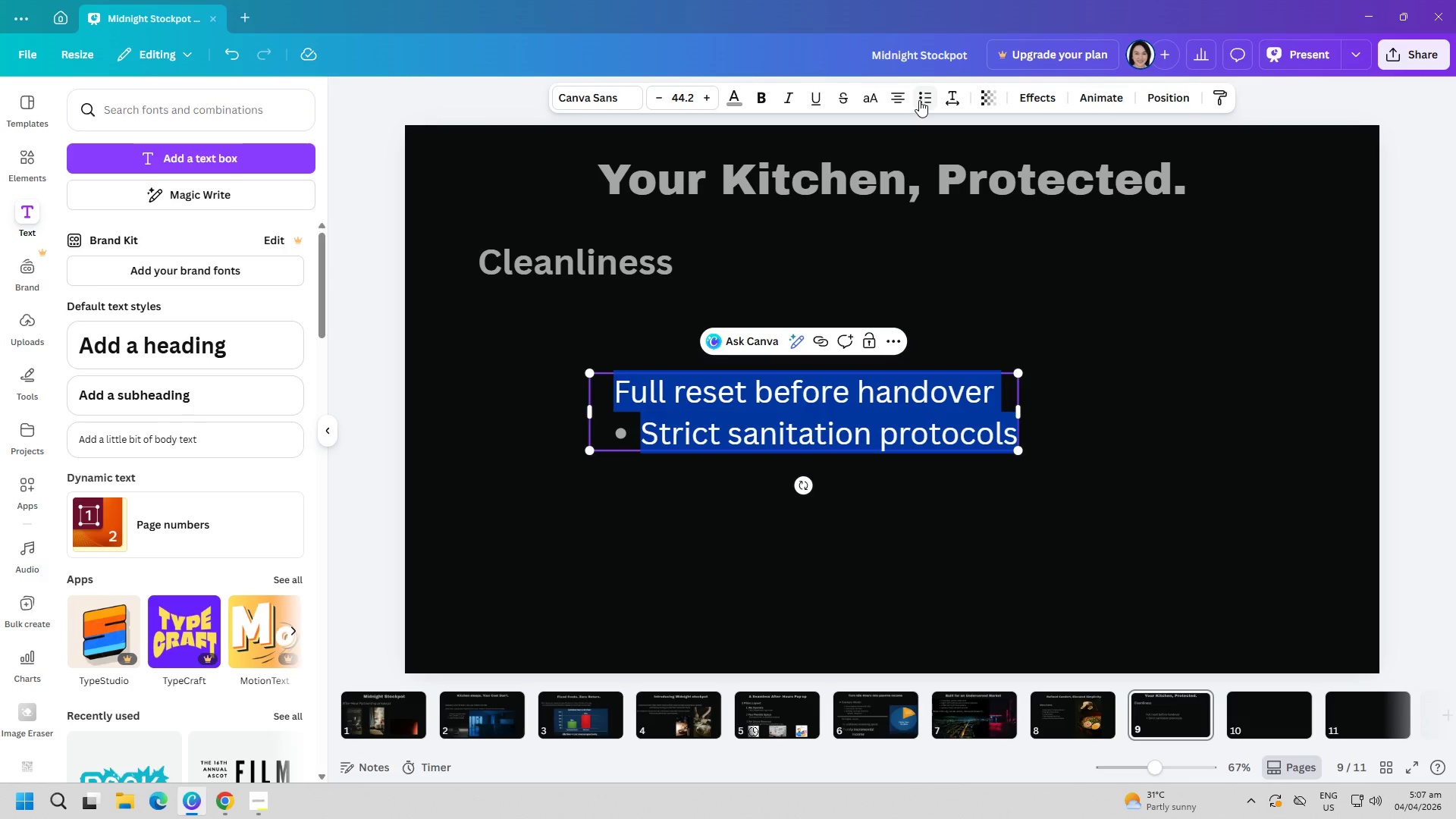 
left_click([919, 100])
 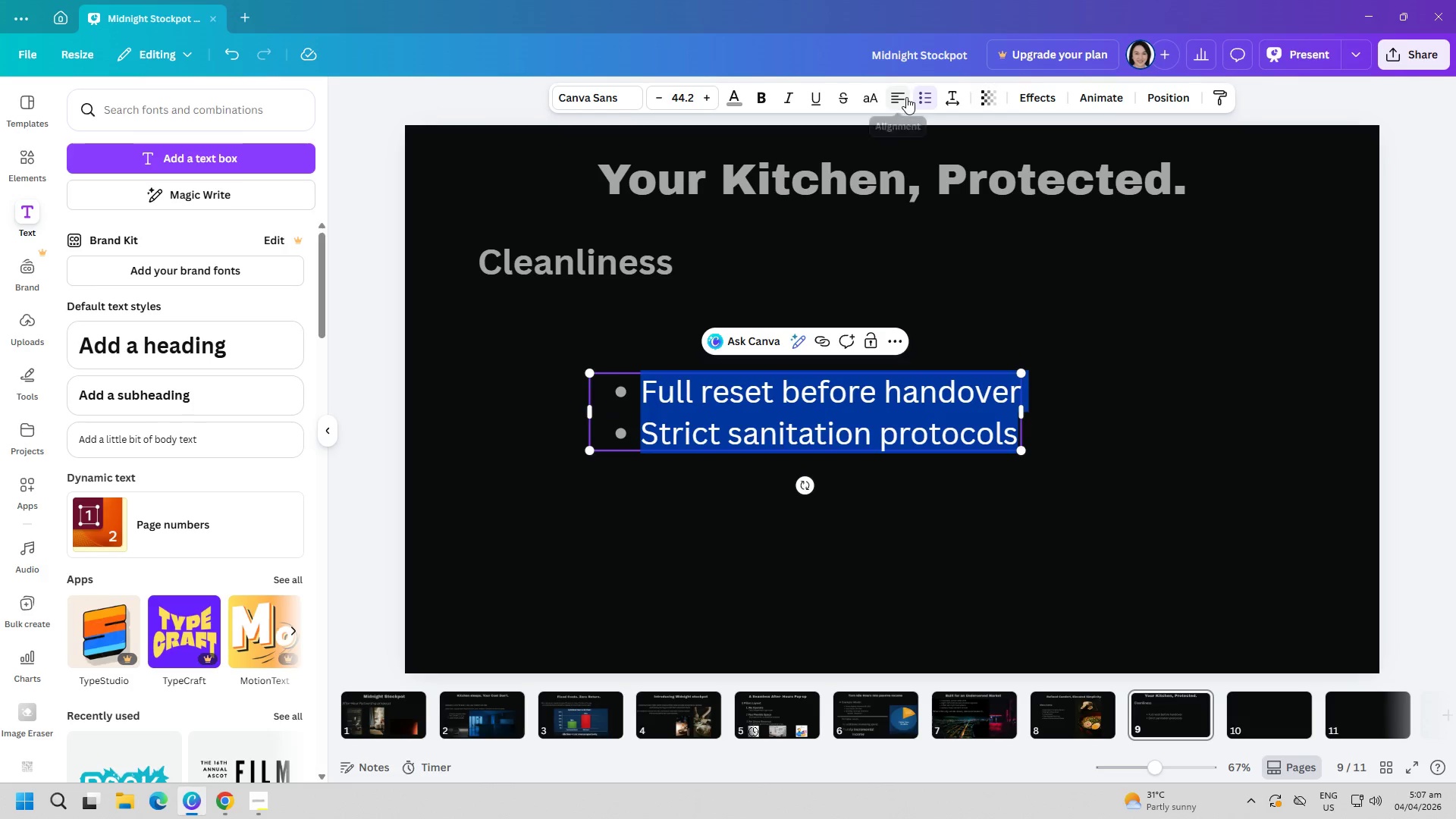 
left_click([902, 97])
 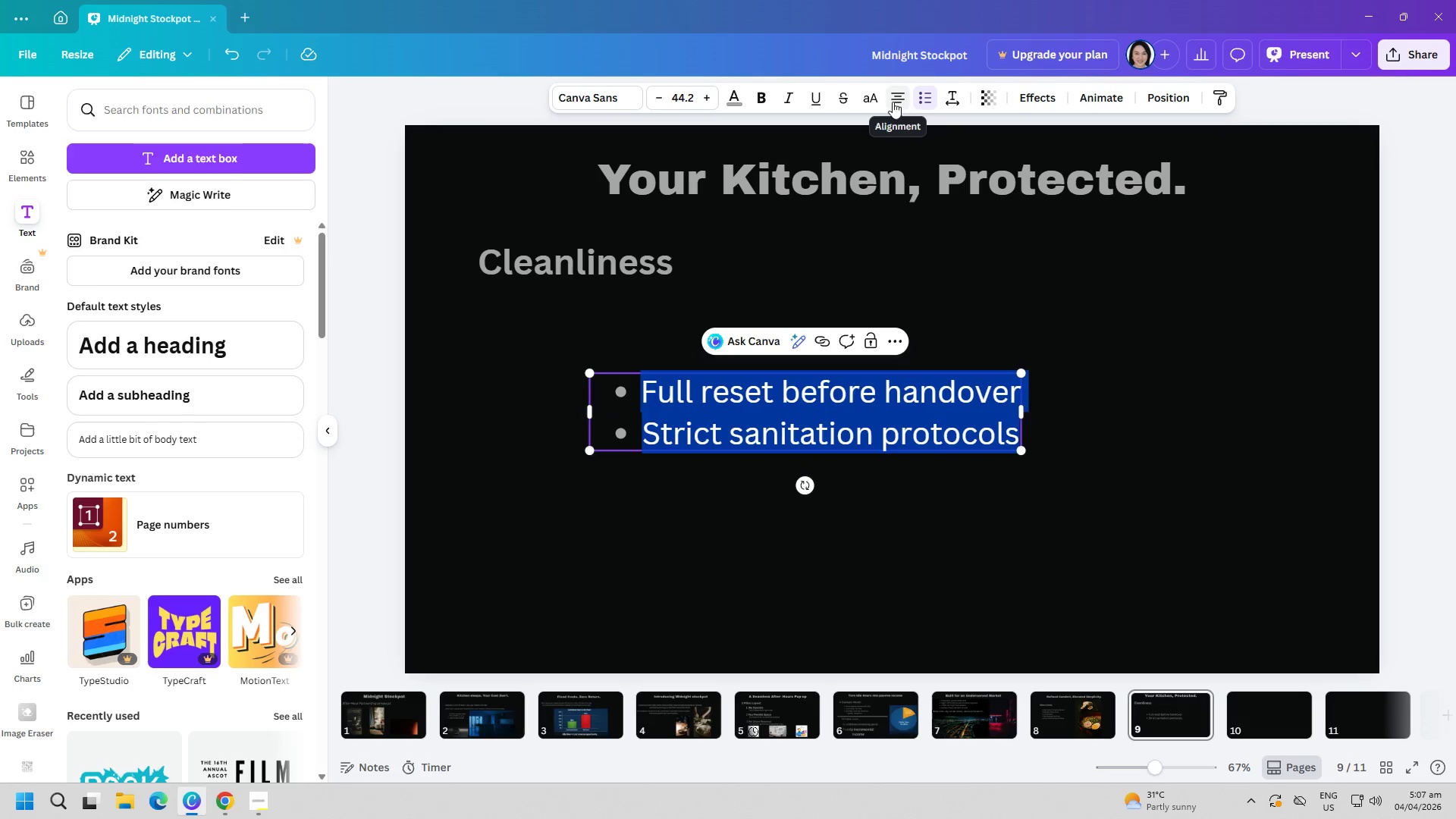 
double_click([893, 102])
 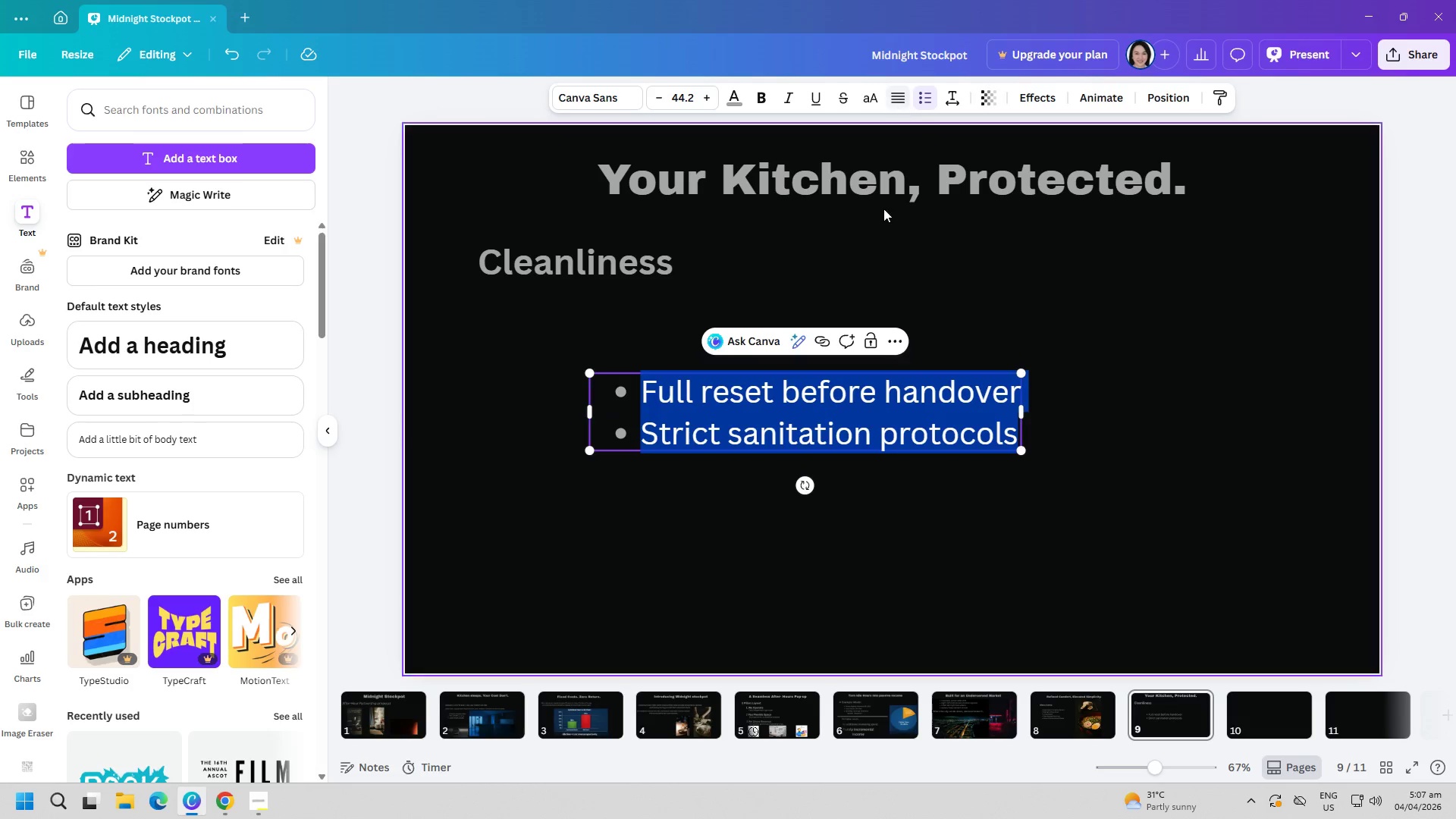 
left_click([895, 502])
 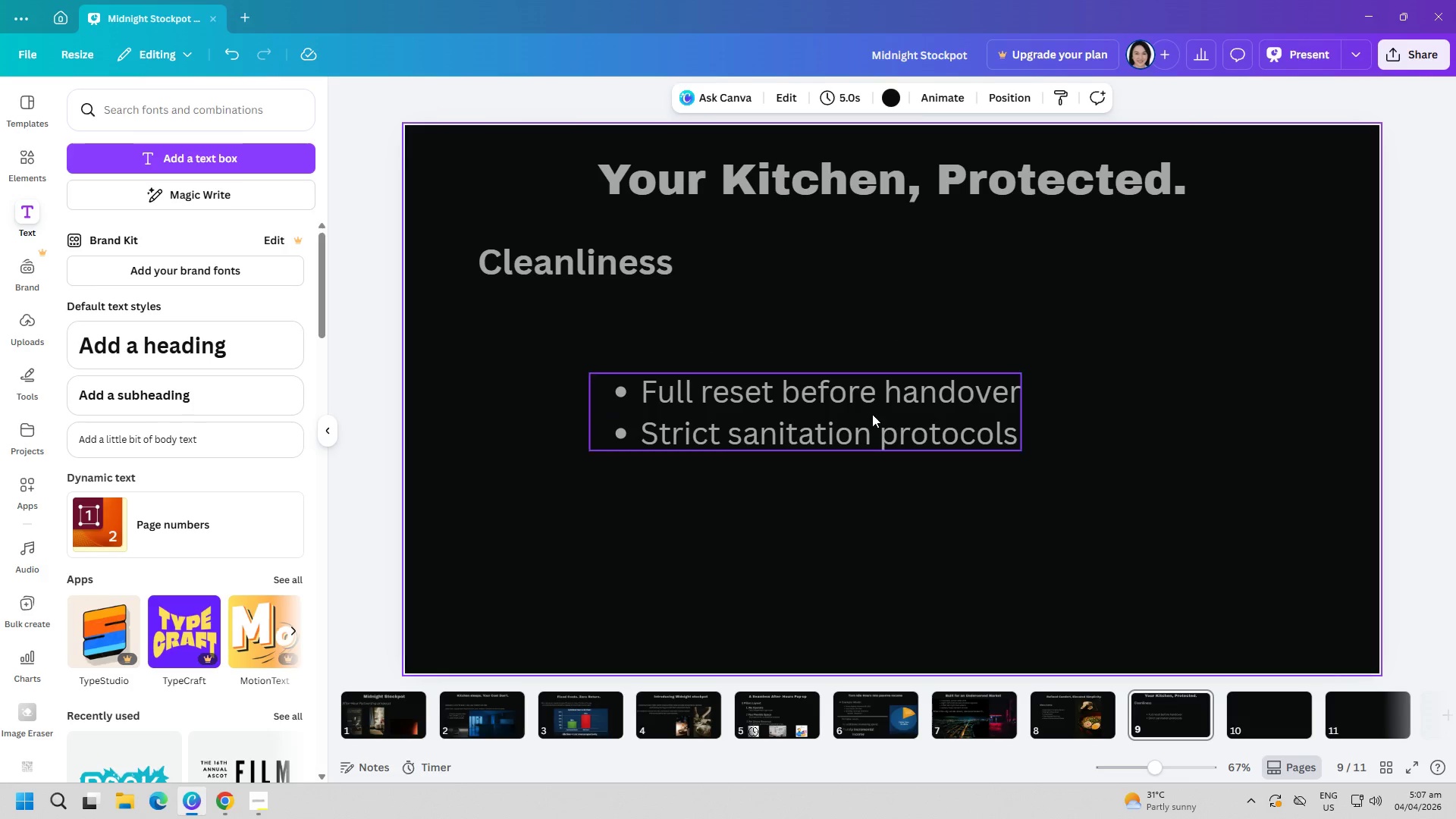 
left_click_drag(start_coordinate=[872, 411], to_coordinate=[778, 359])
 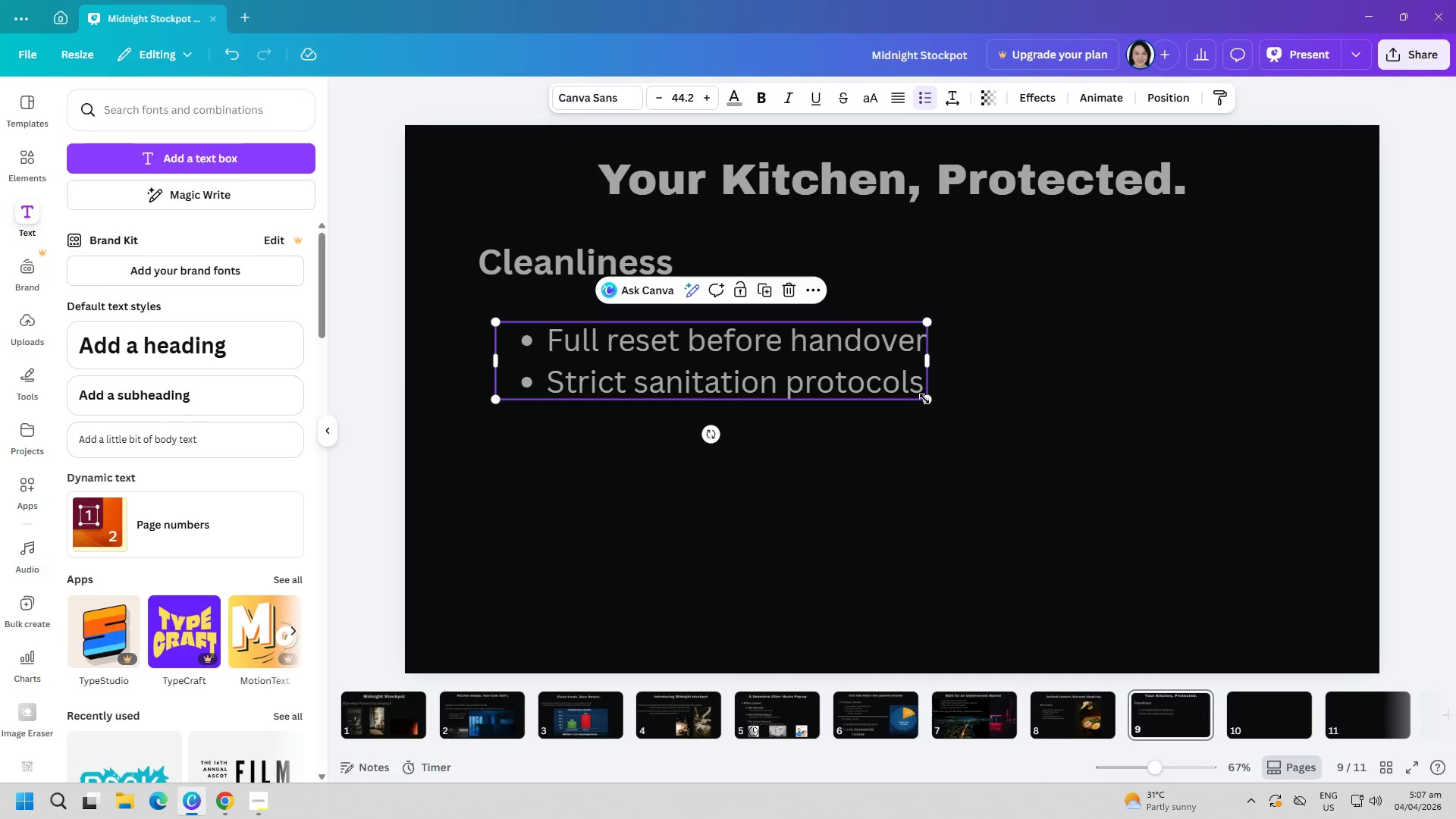 
left_click_drag(start_coordinate=[926, 399], to_coordinate=[836, 380])
 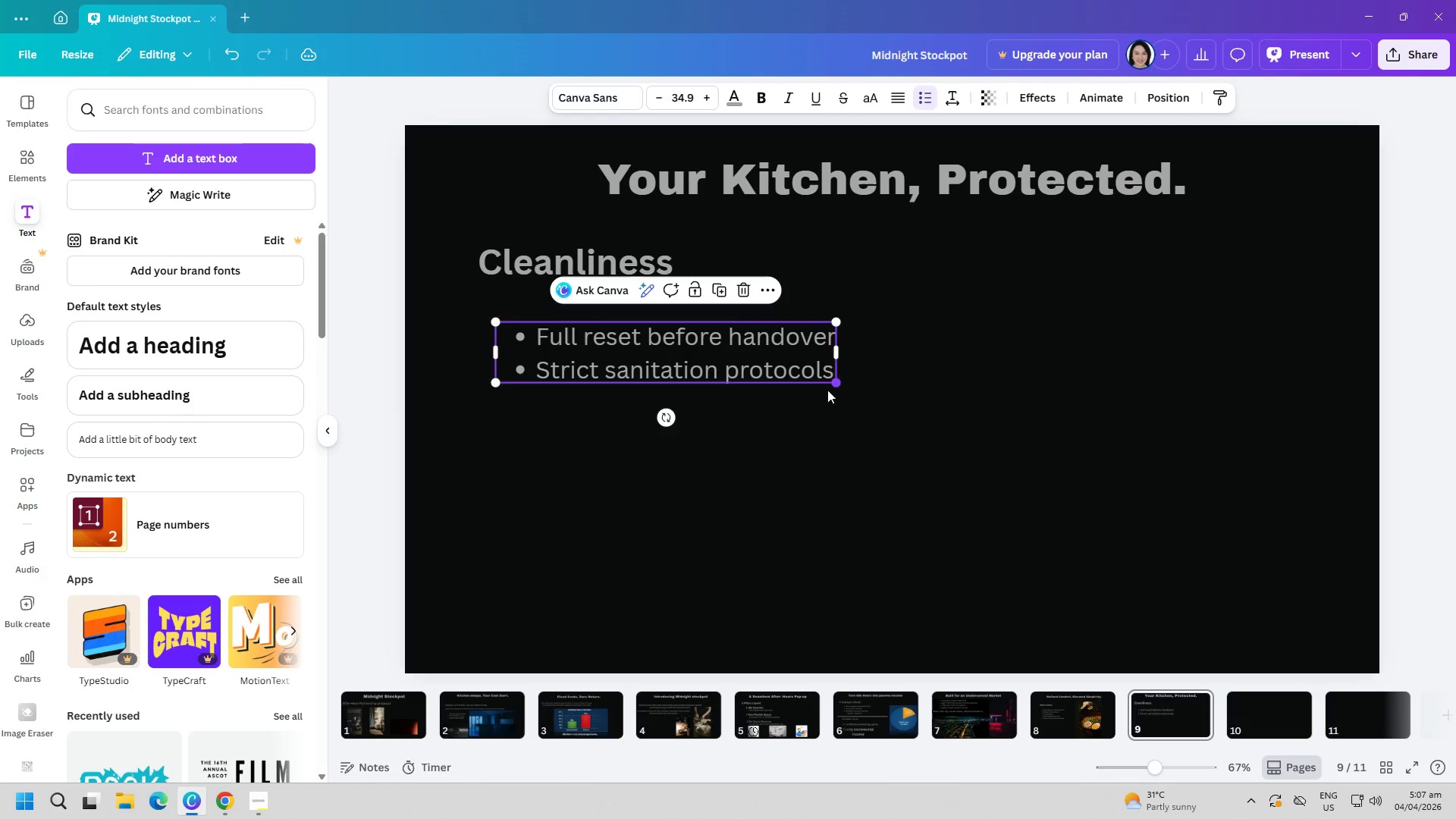 
left_click([808, 425])
 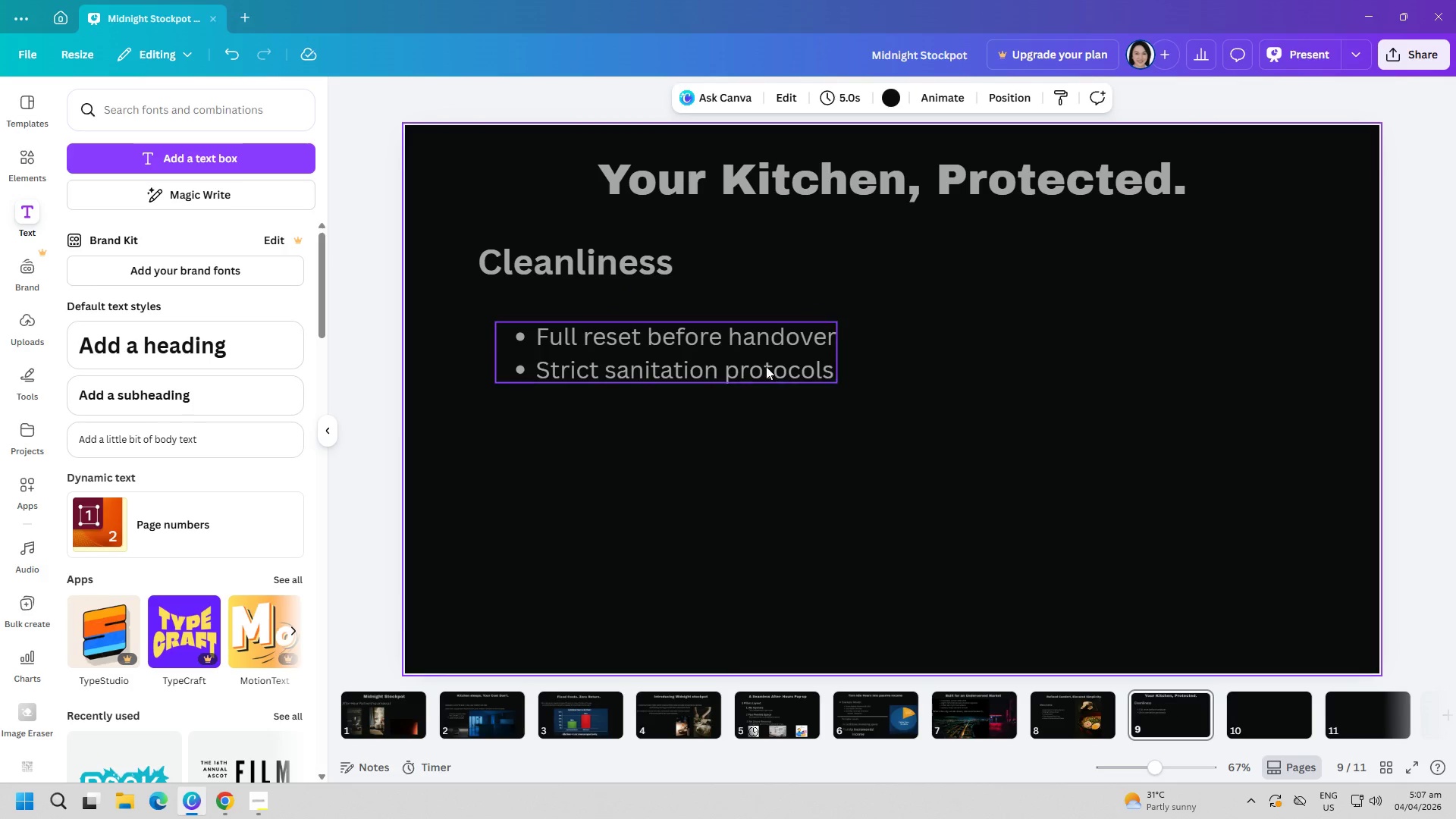 
left_click_drag(start_coordinate=[766, 365], to_coordinate=[758, 337])
 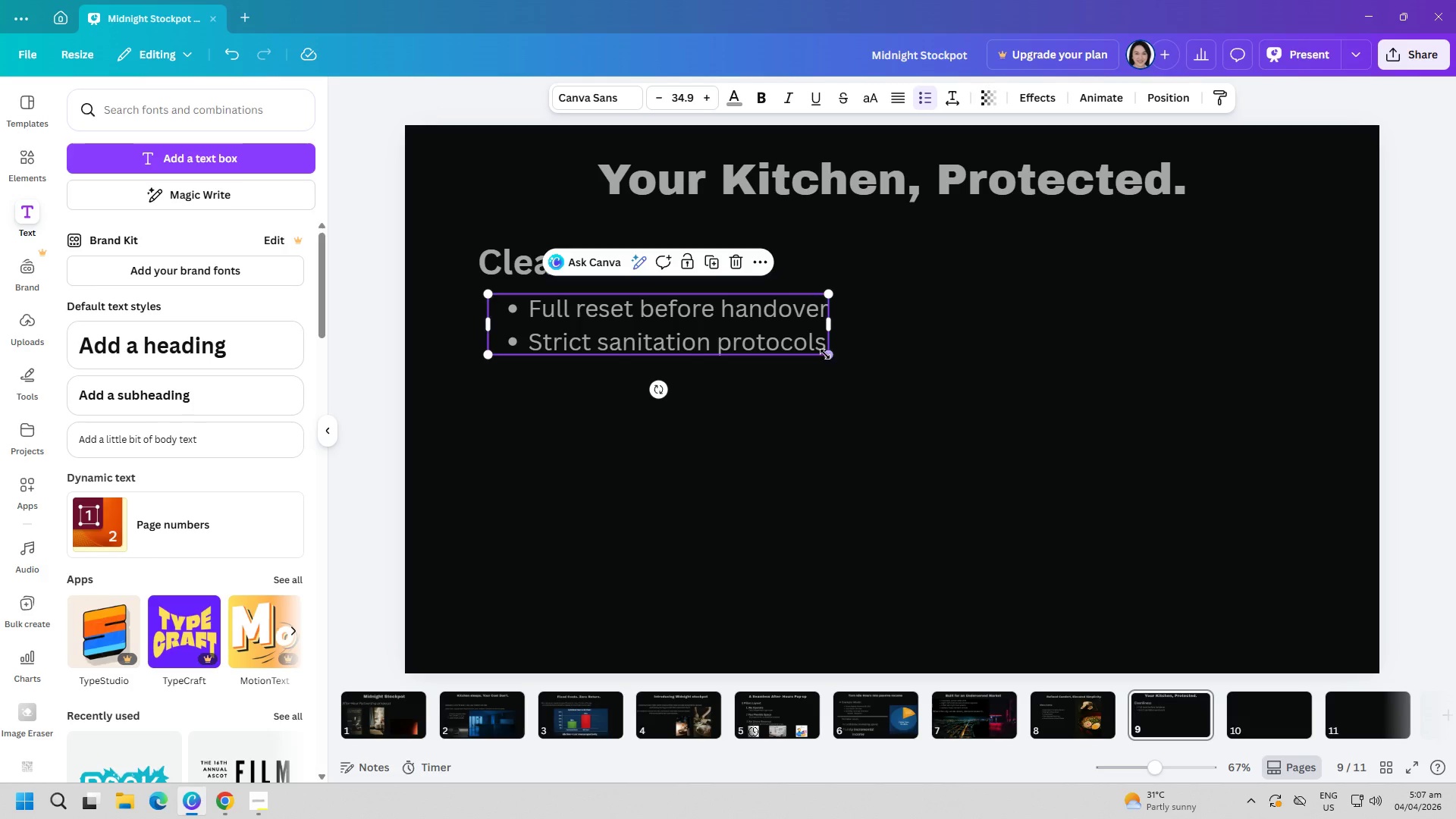 
left_click_drag(start_coordinate=[825, 354], to_coordinate=[766, 343])
 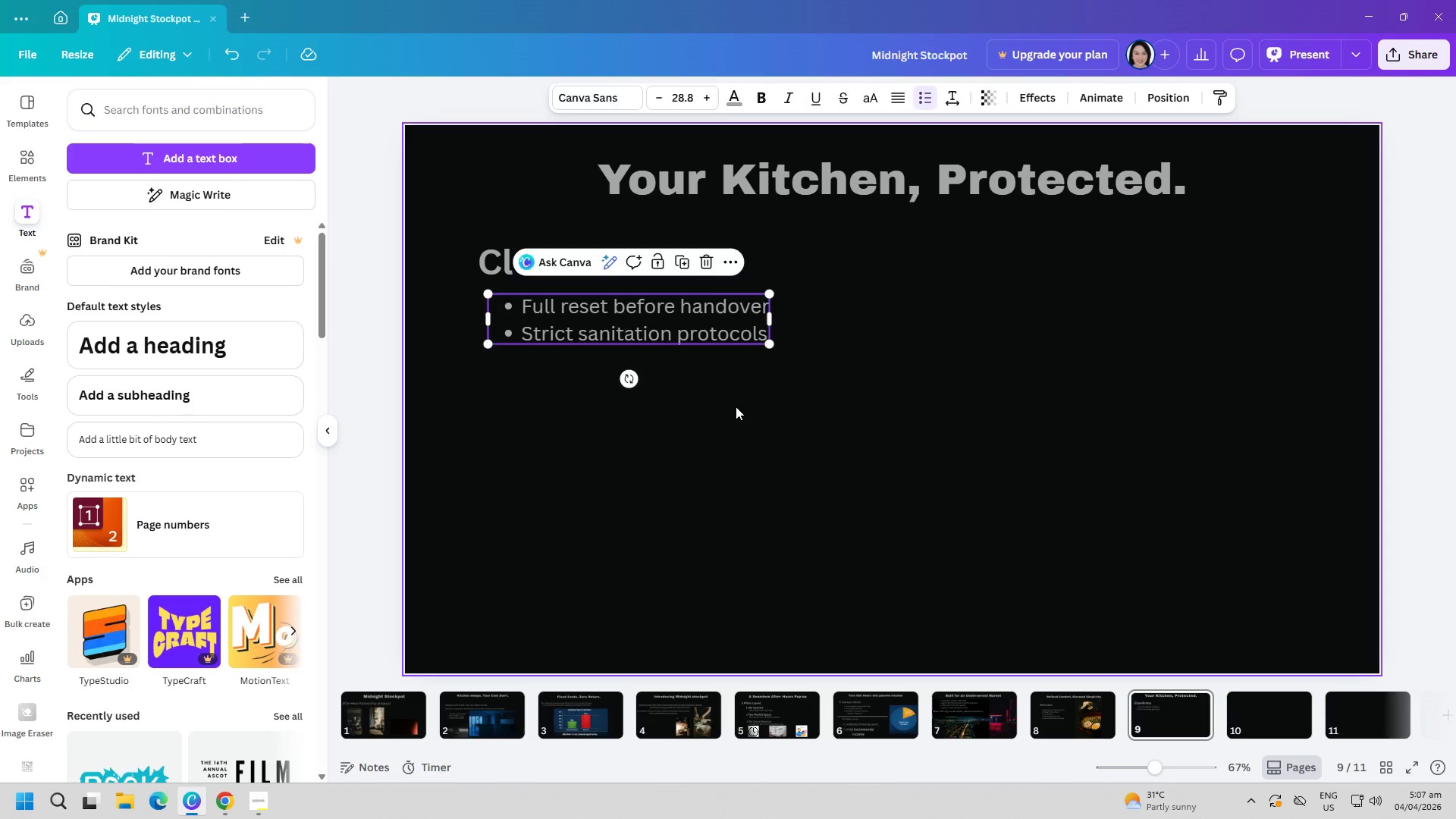 
left_click([736, 406])
 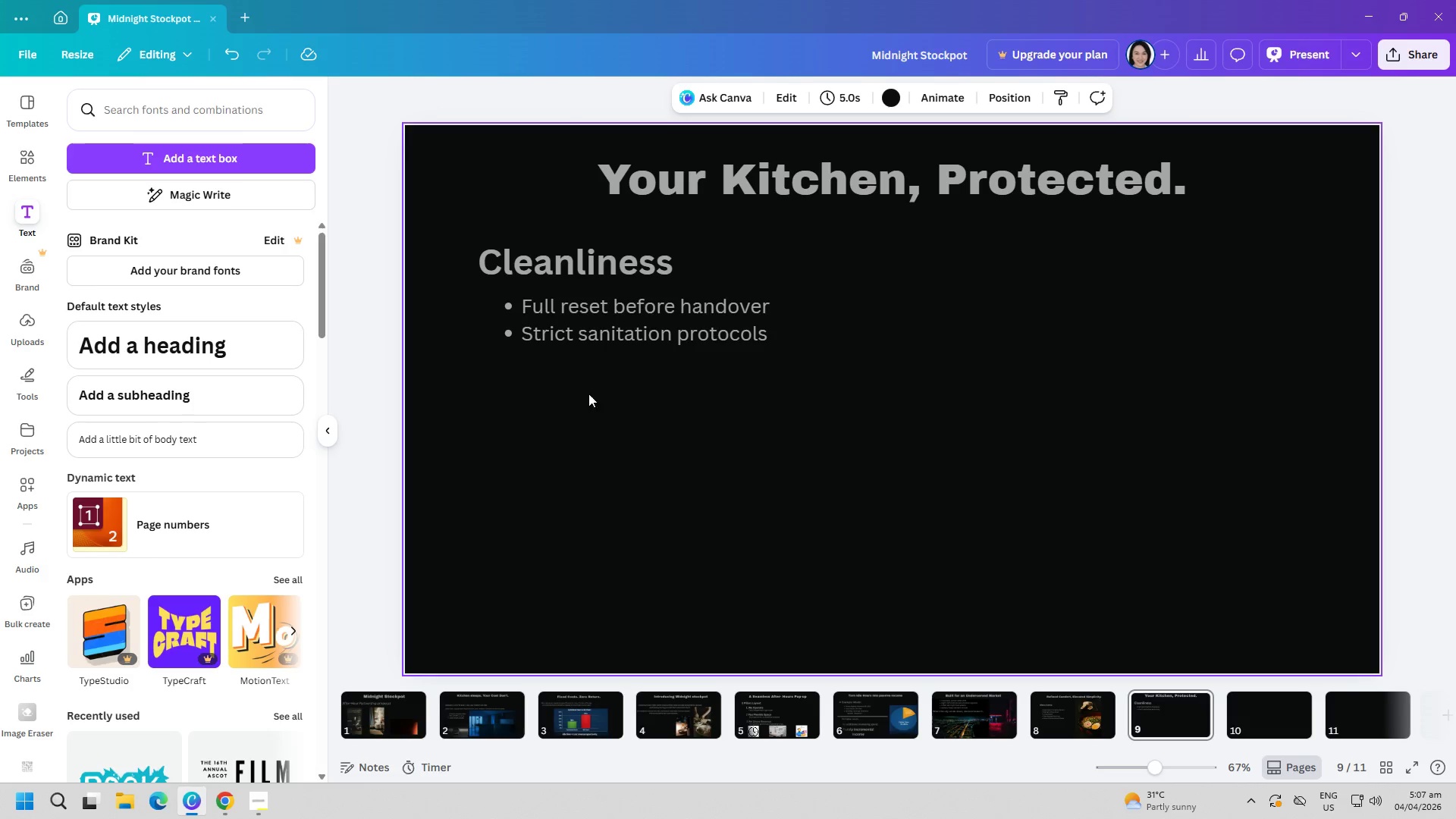 
left_click_drag(start_coordinate=[595, 264], to_coordinate=[594, 257])
 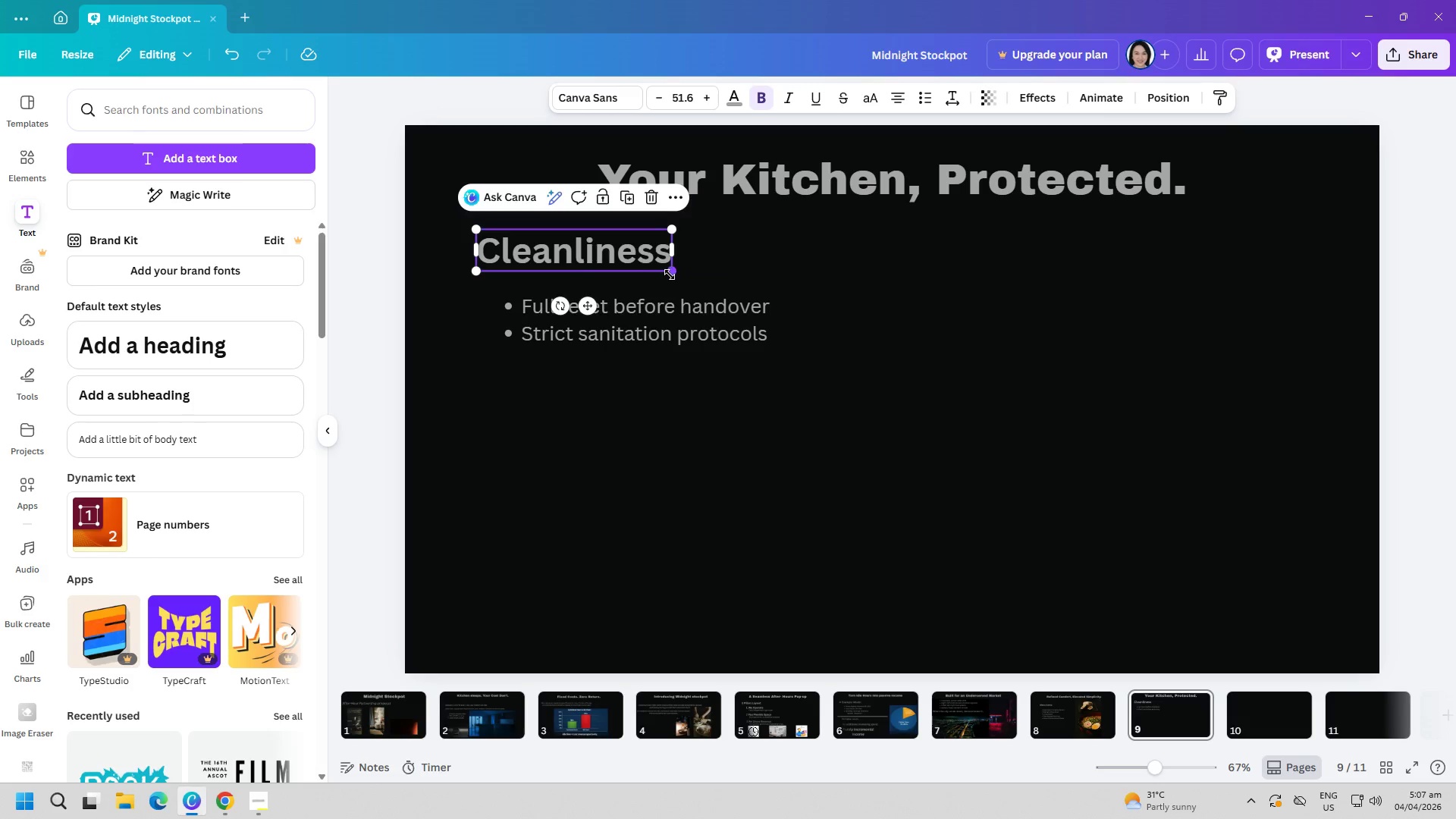 
left_click_drag(start_coordinate=[670, 275], to_coordinate=[651, 269])
 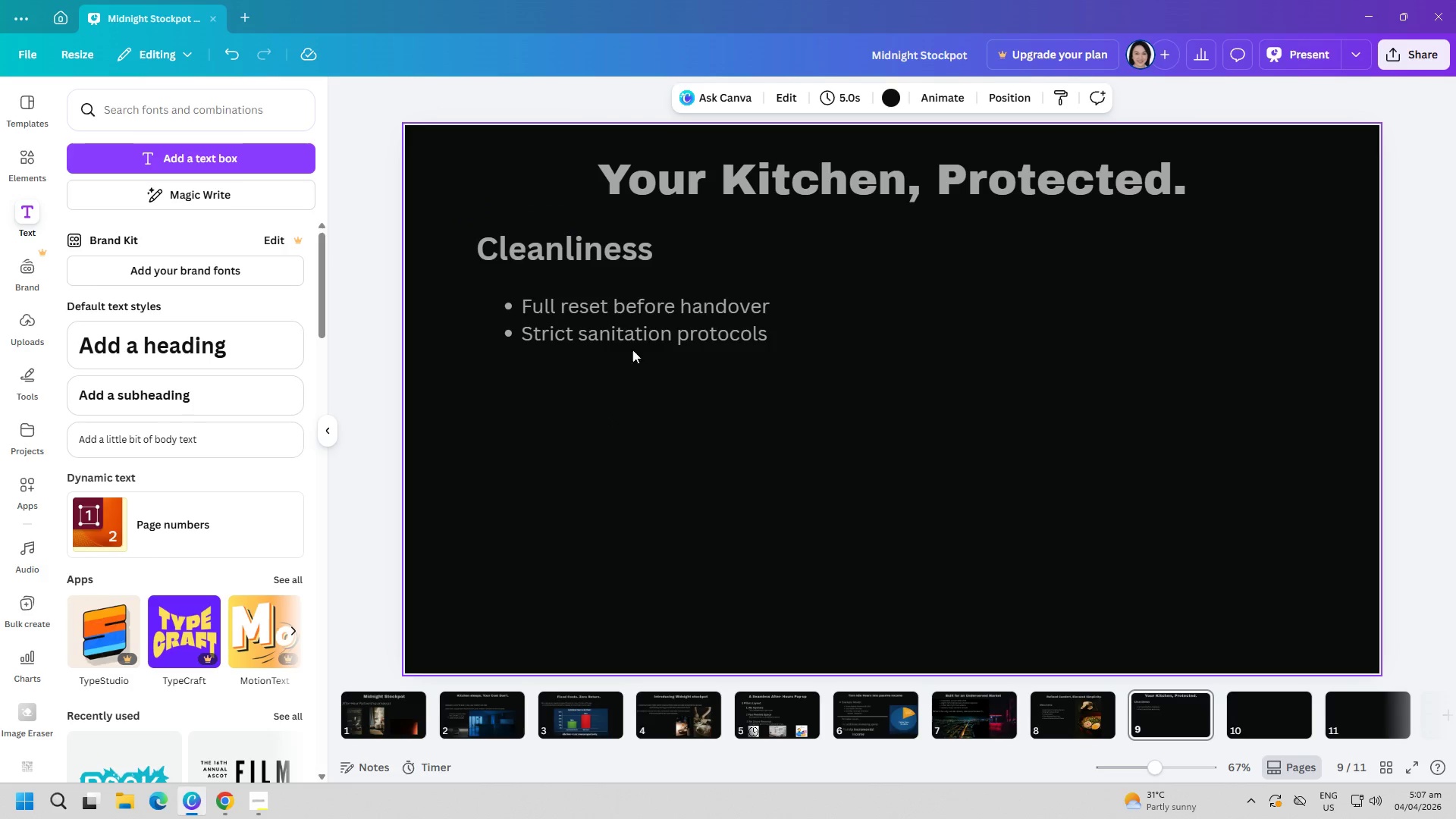 
left_click_drag(start_coordinate=[648, 318], to_coordinate=[645, 305])
 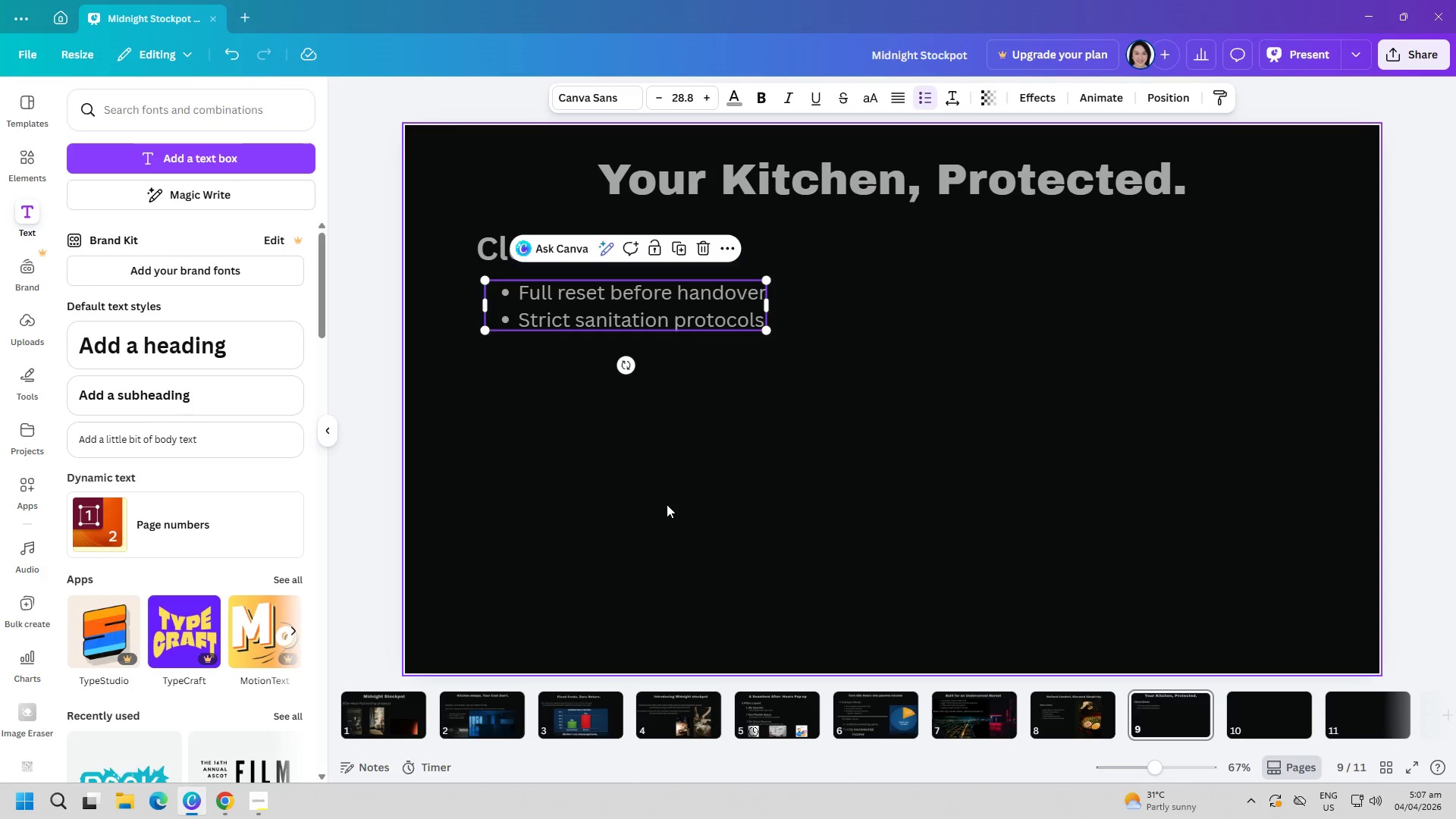 
left_click([667, 507])
 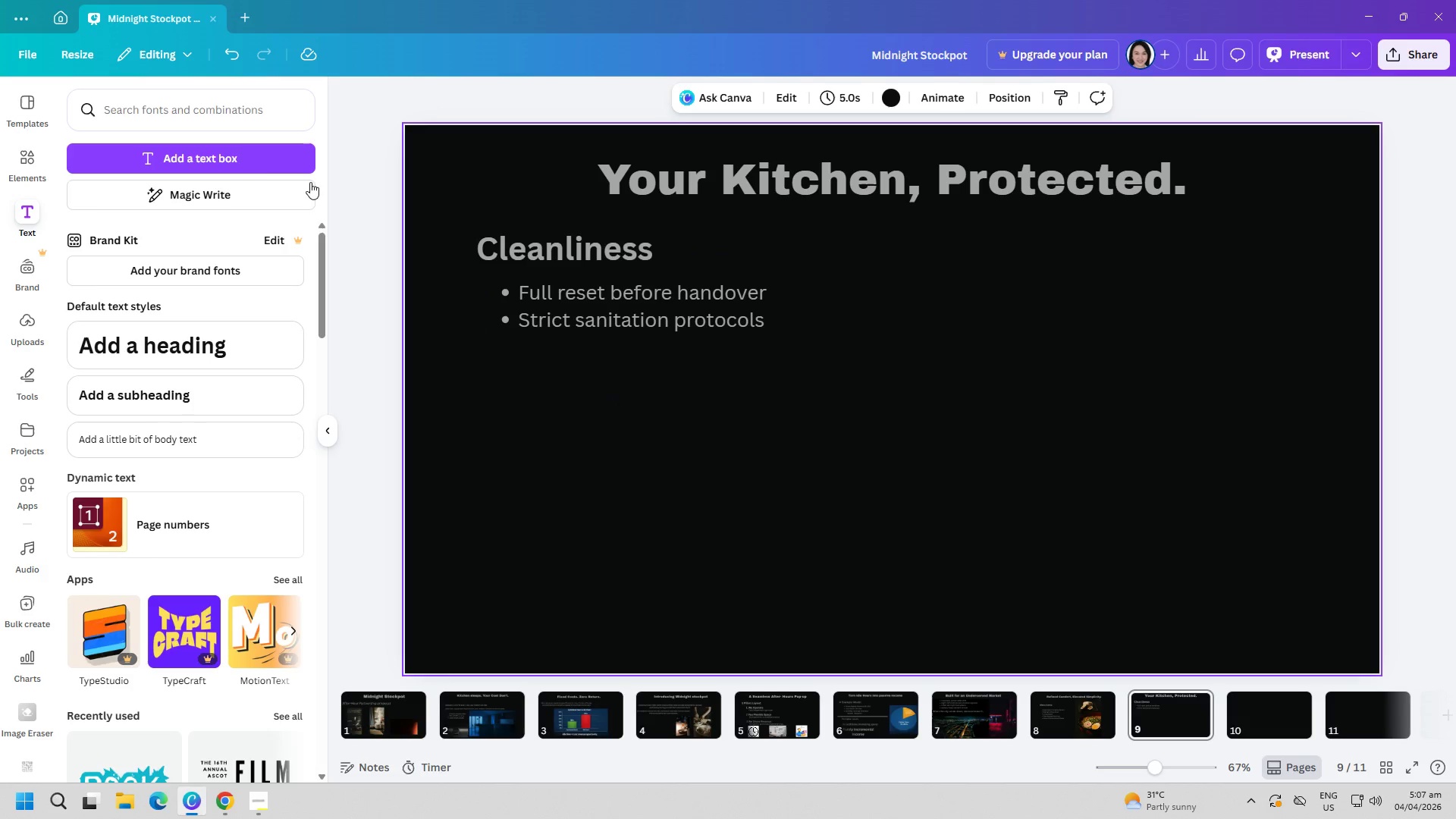 
left_click([262, 163])
 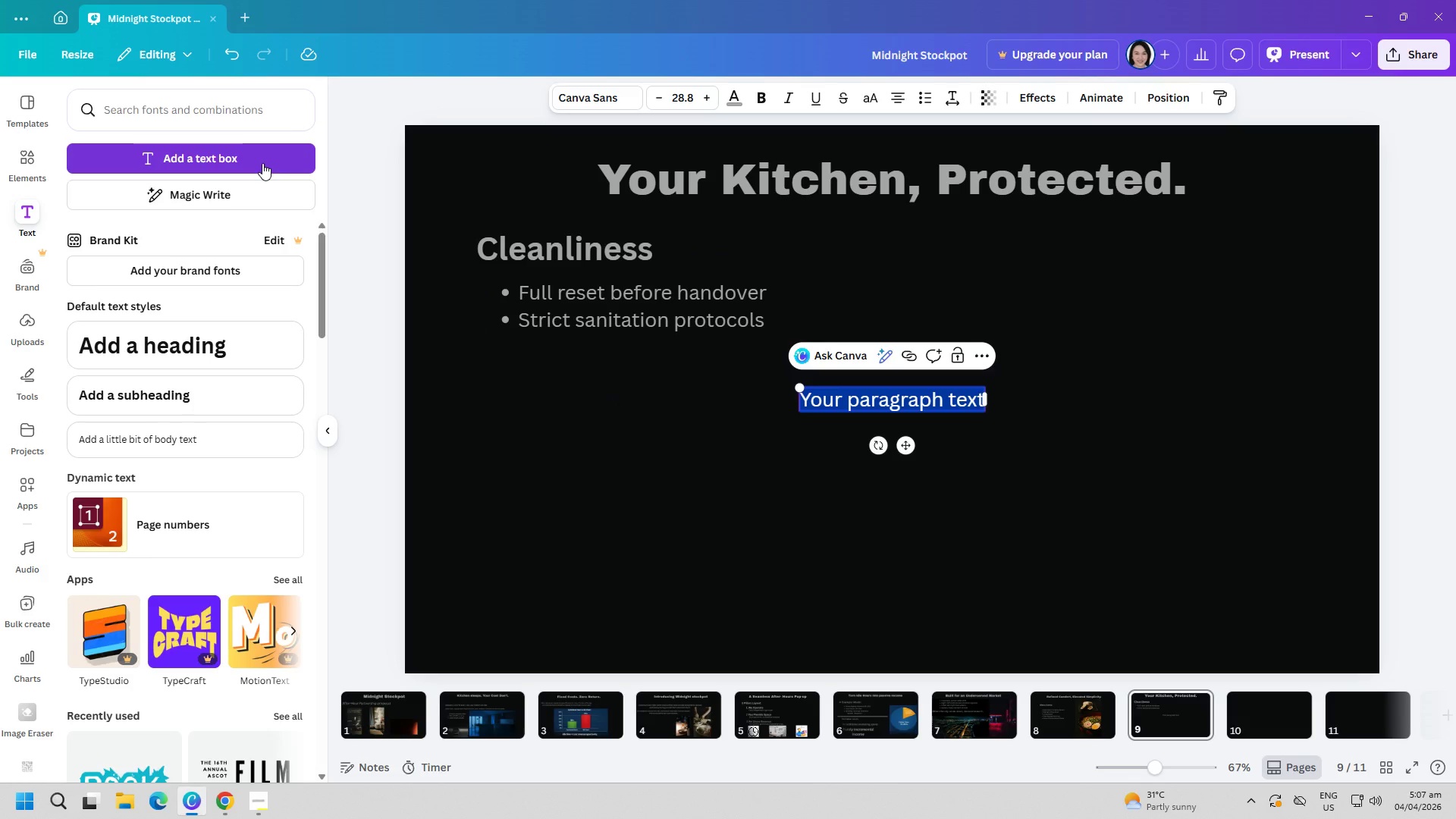 
key(CapsLock)
 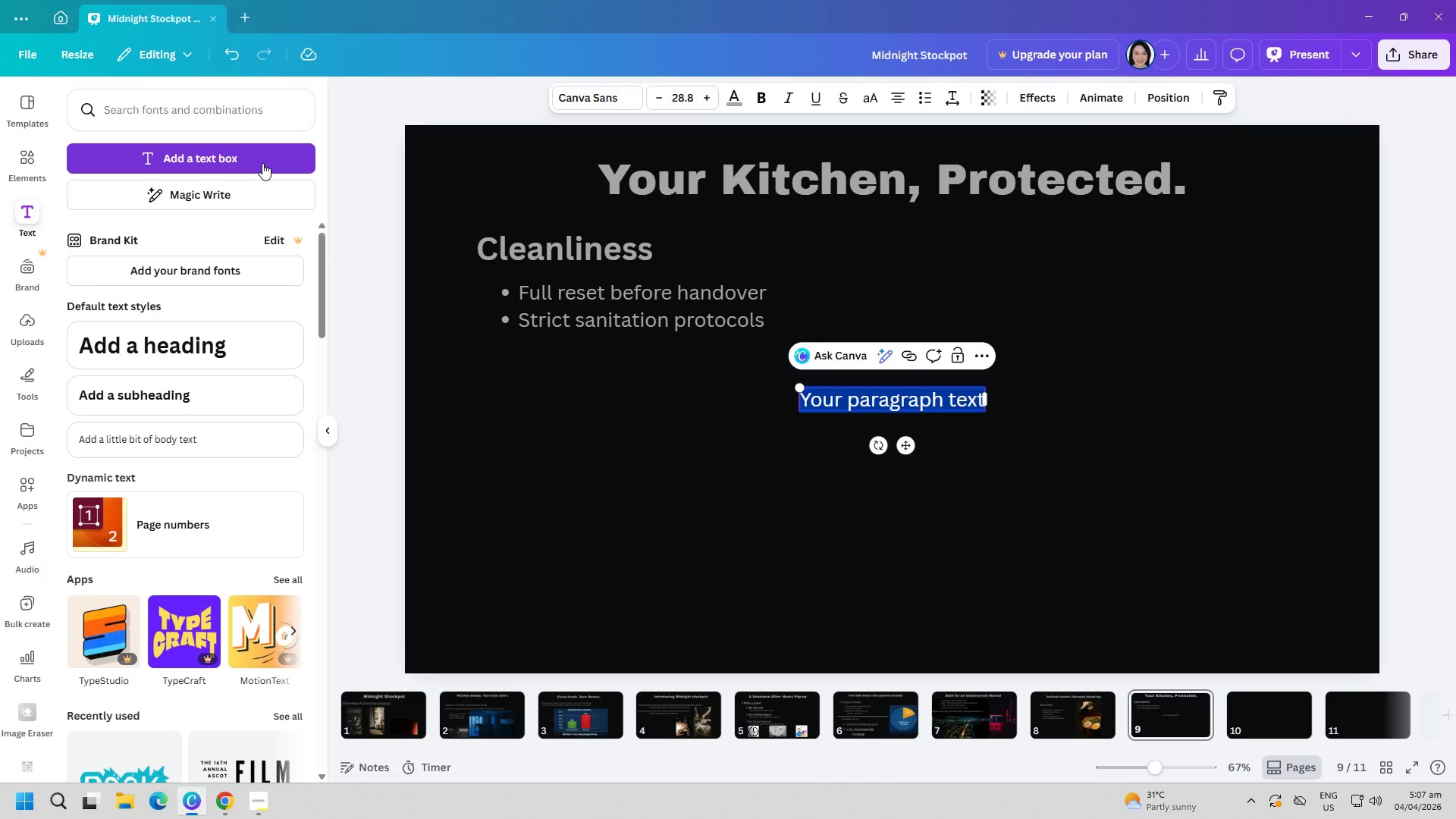 
key(S)
 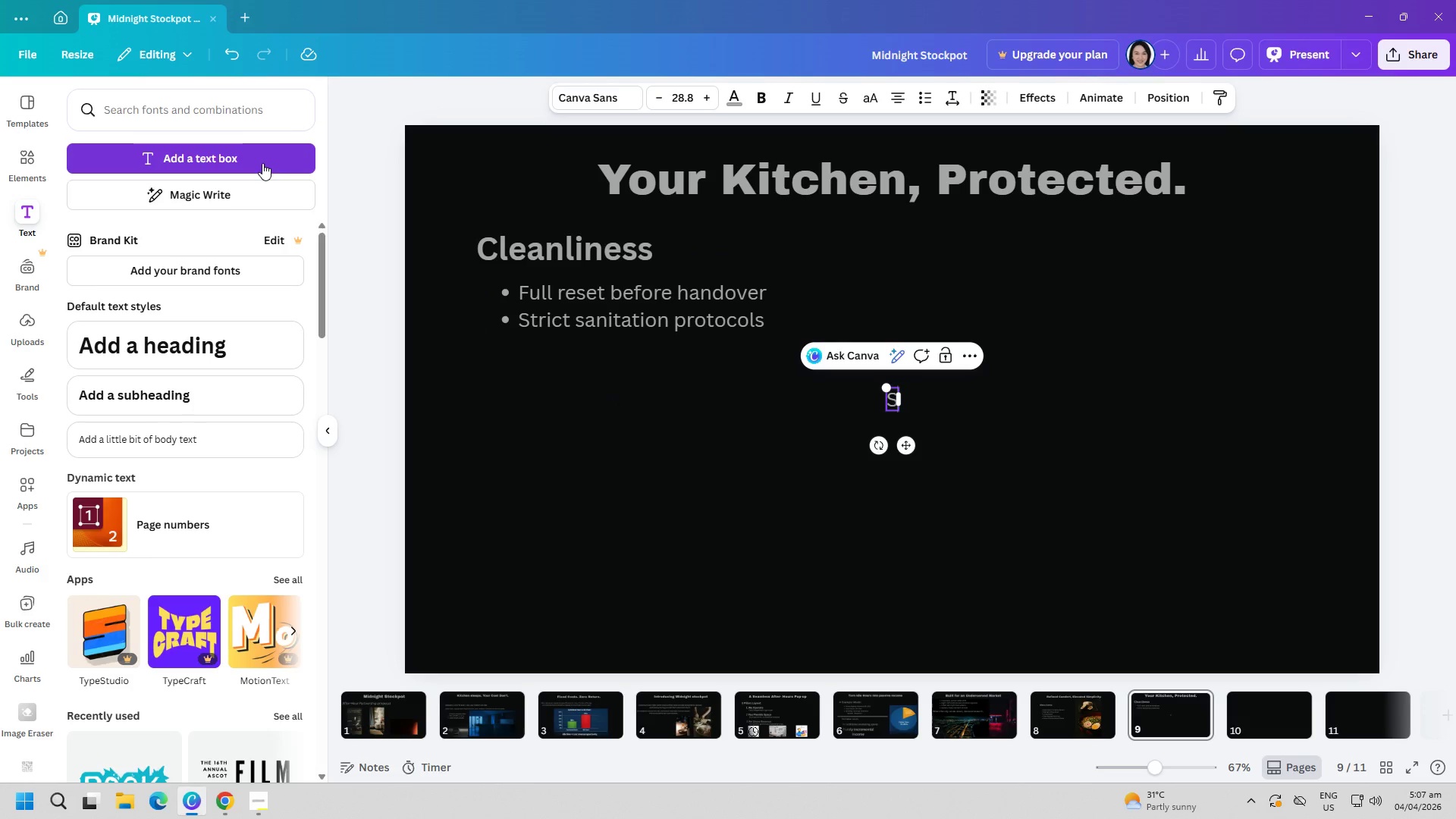 
key(CapsLock)
 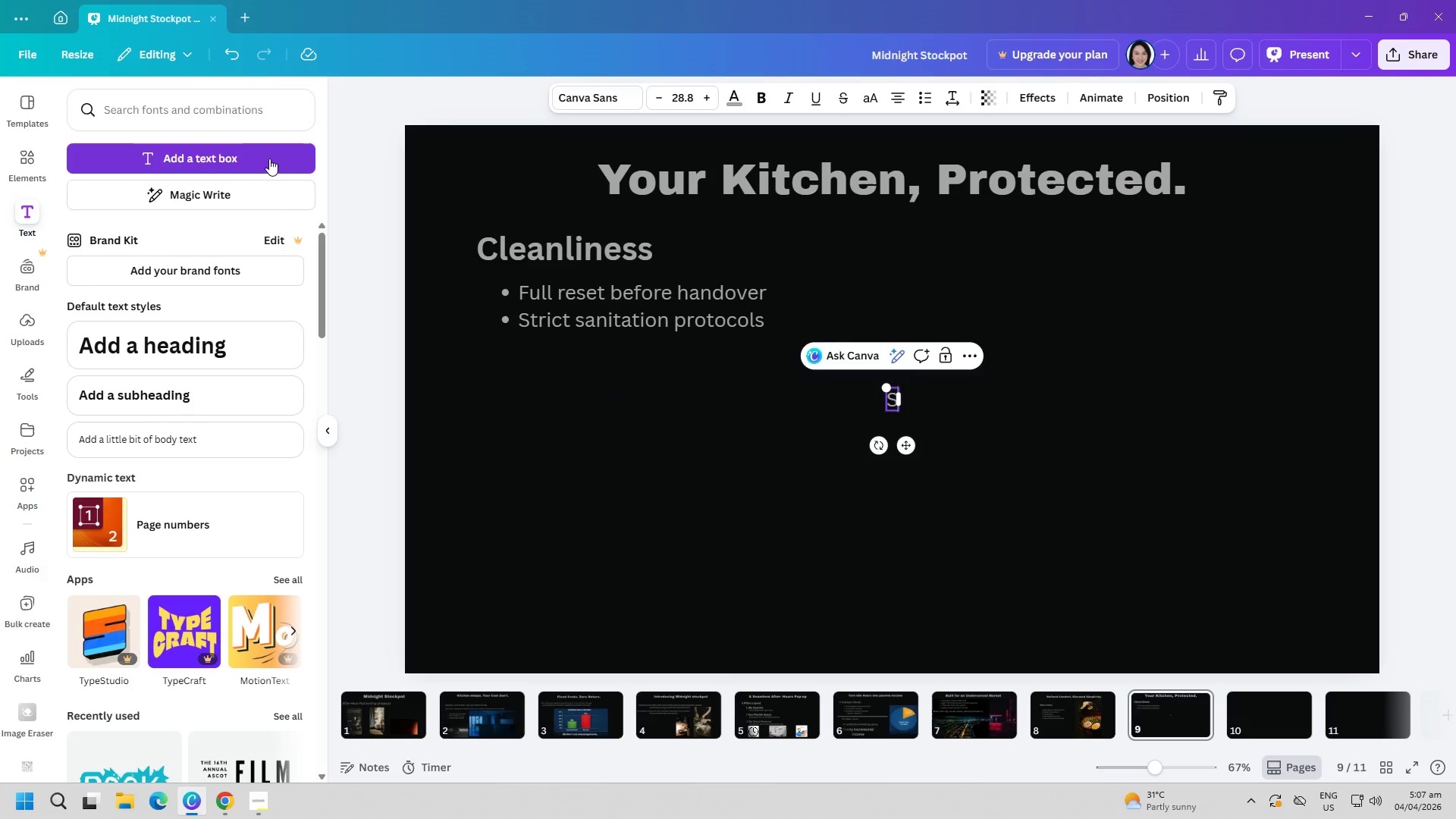 
left_click_drag(start_coordinate=[627, 417], to_coordinate=[638, 420])
 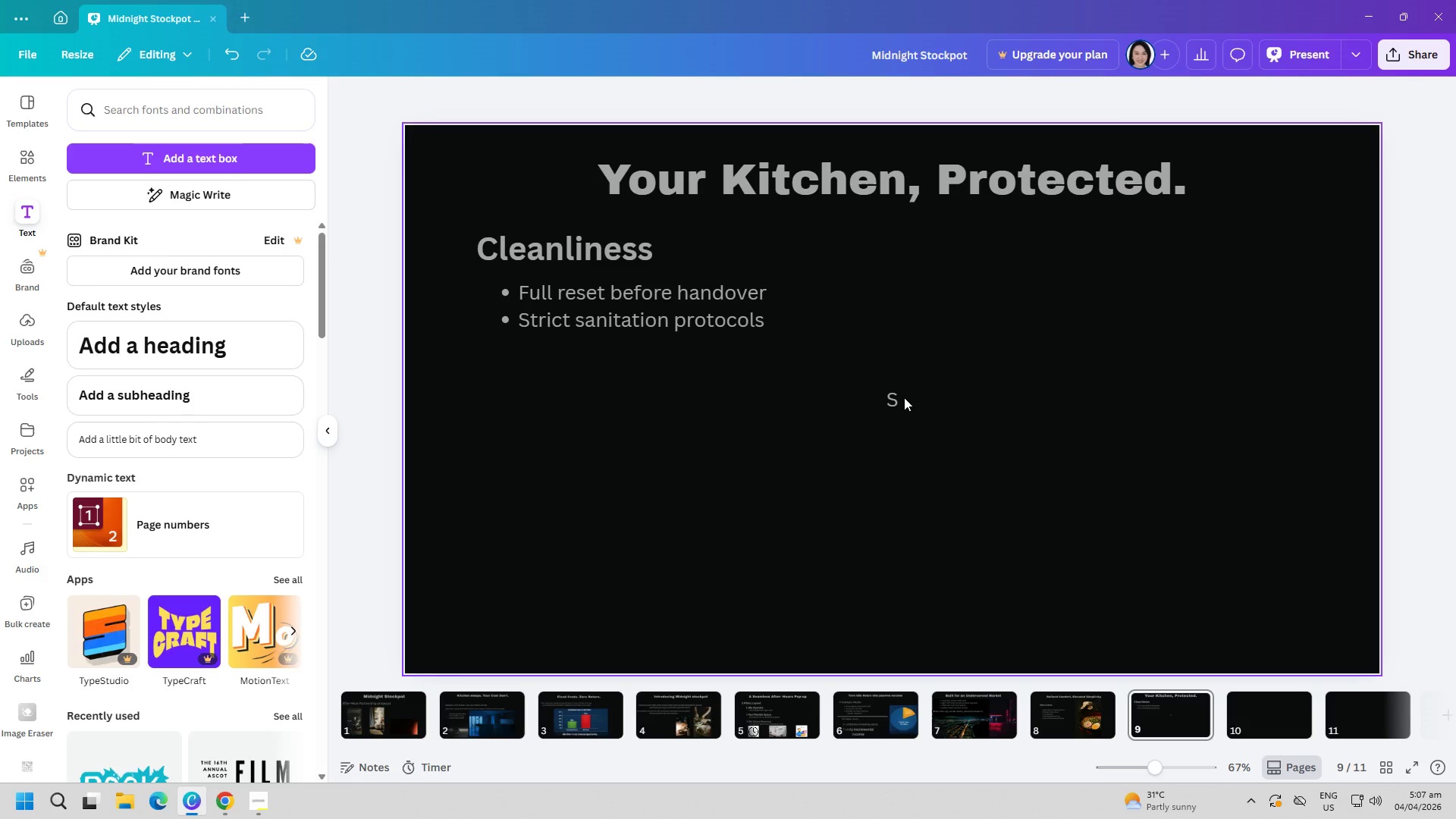 
double_click([896, 402])
 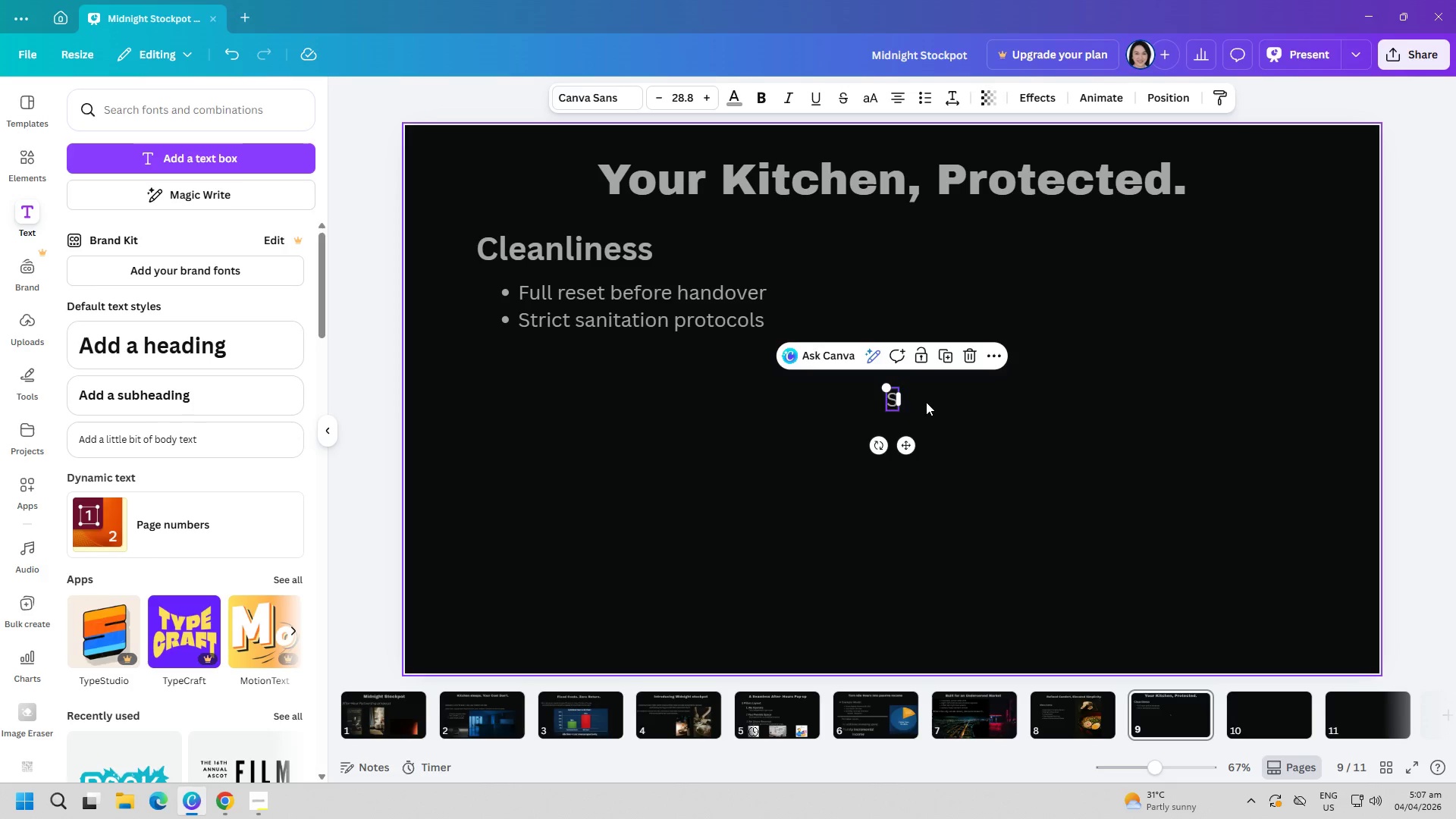 
key(T)
 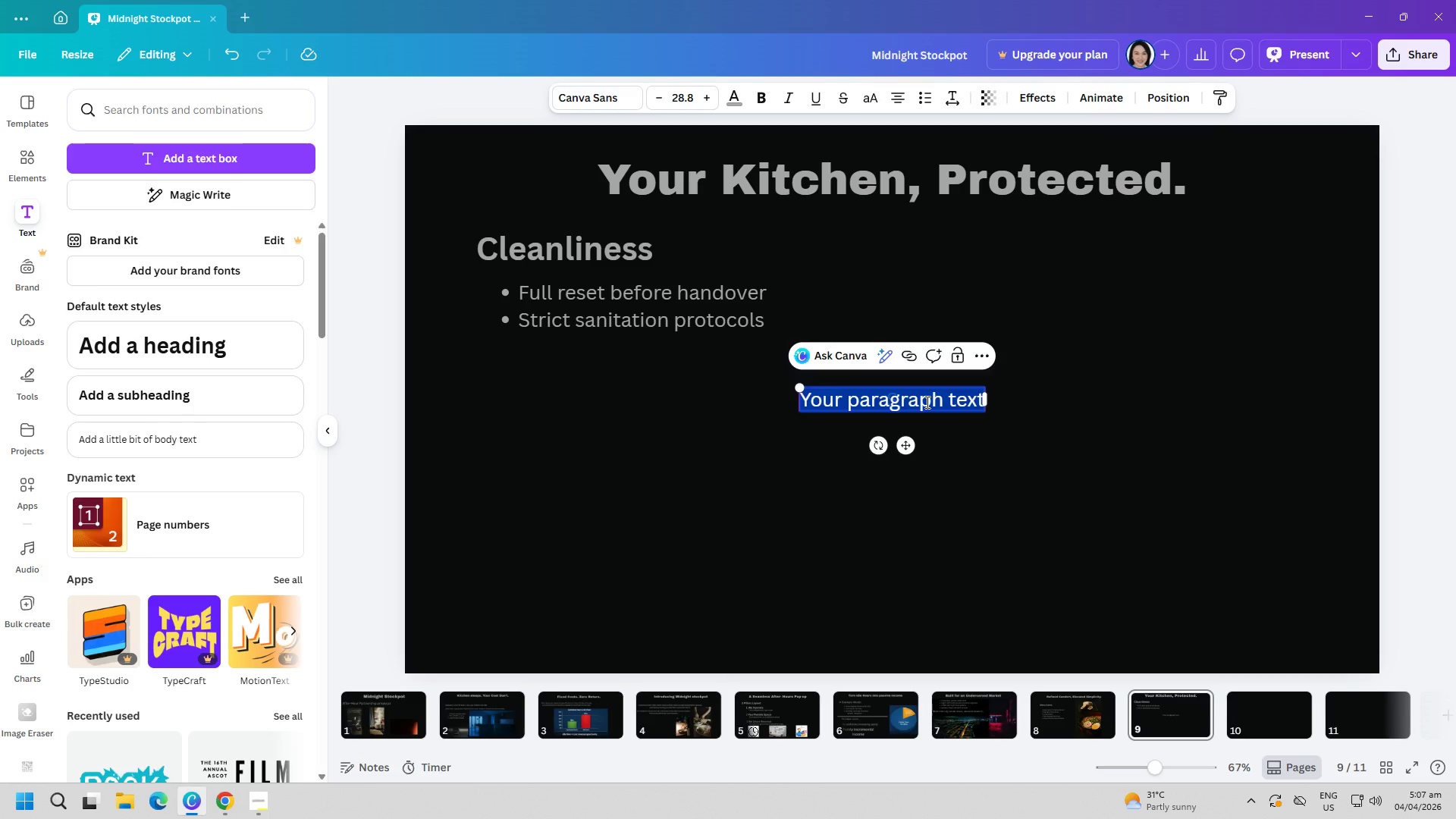 
key(Control+ControlLeft)
 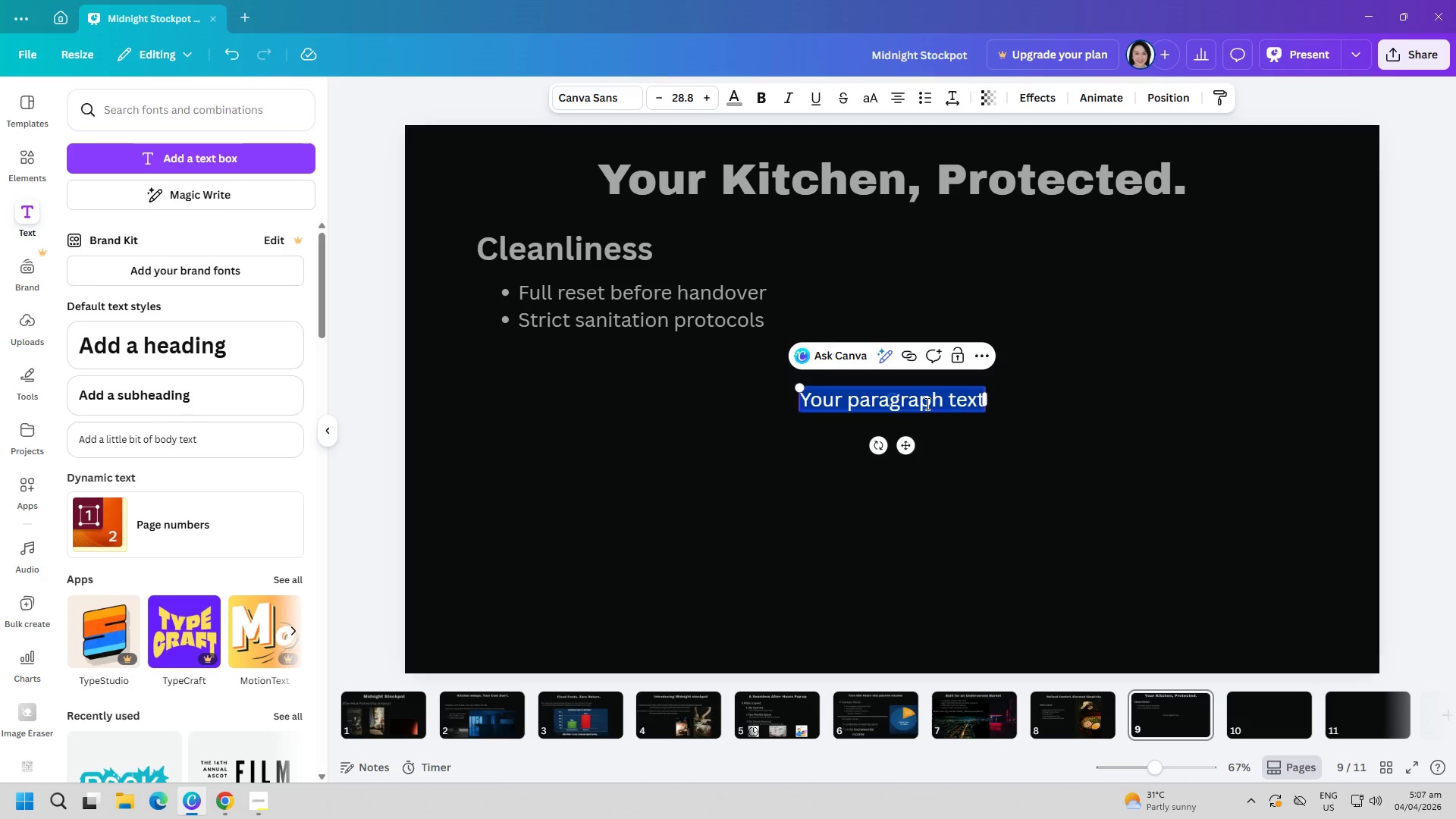 
key(Delete)
 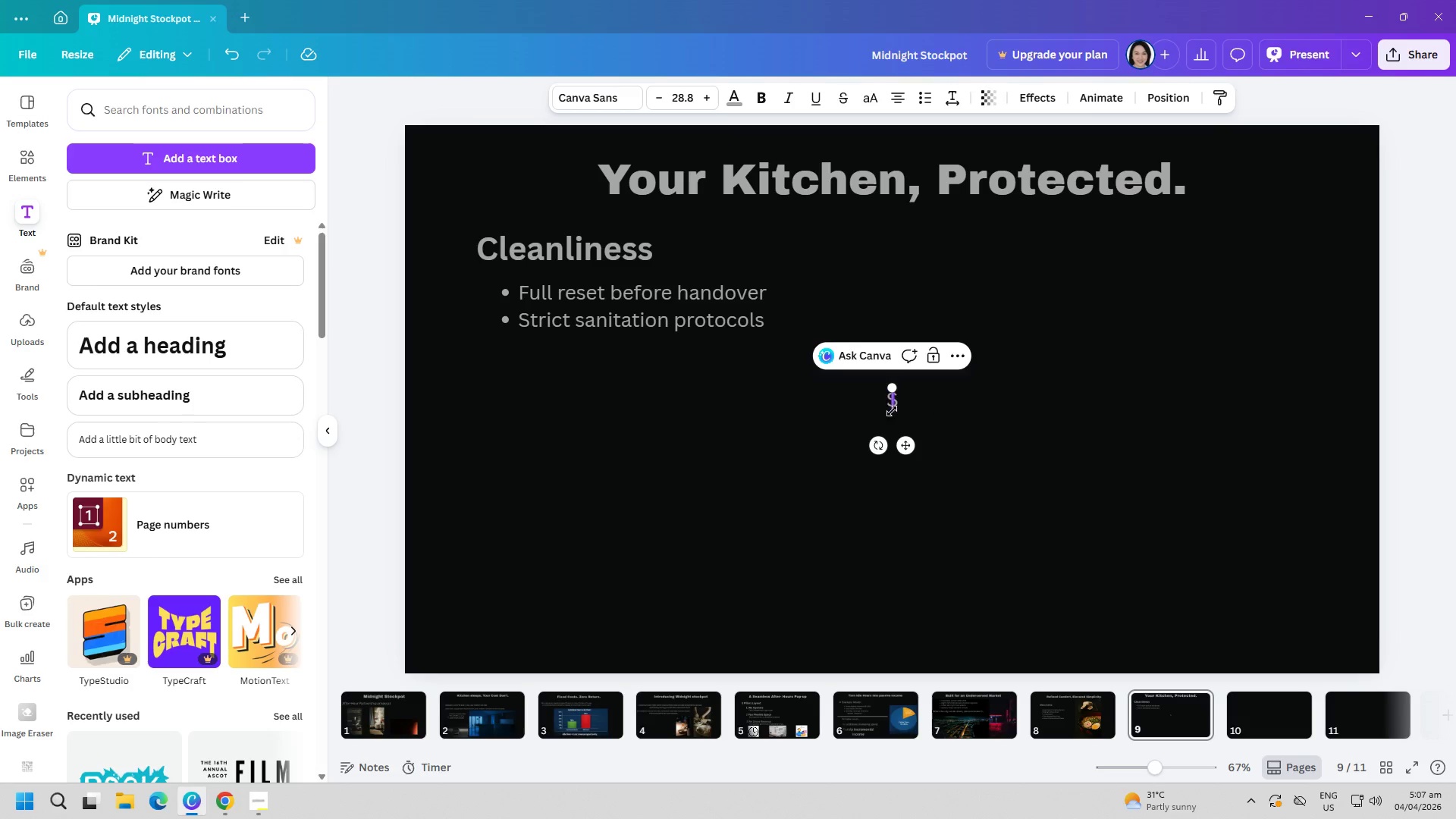 
left_click([892, 400])
 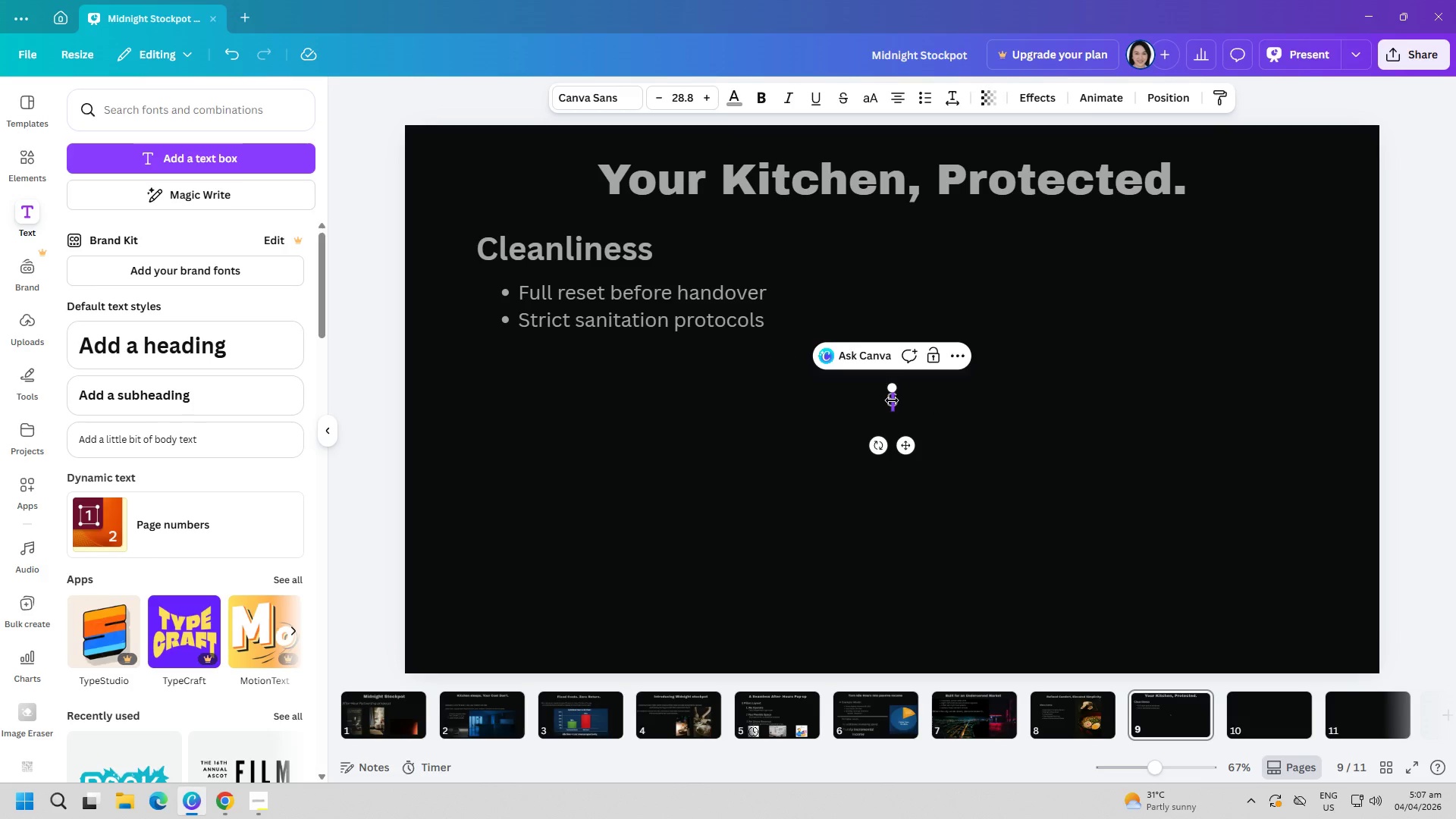 
key(Delete)
 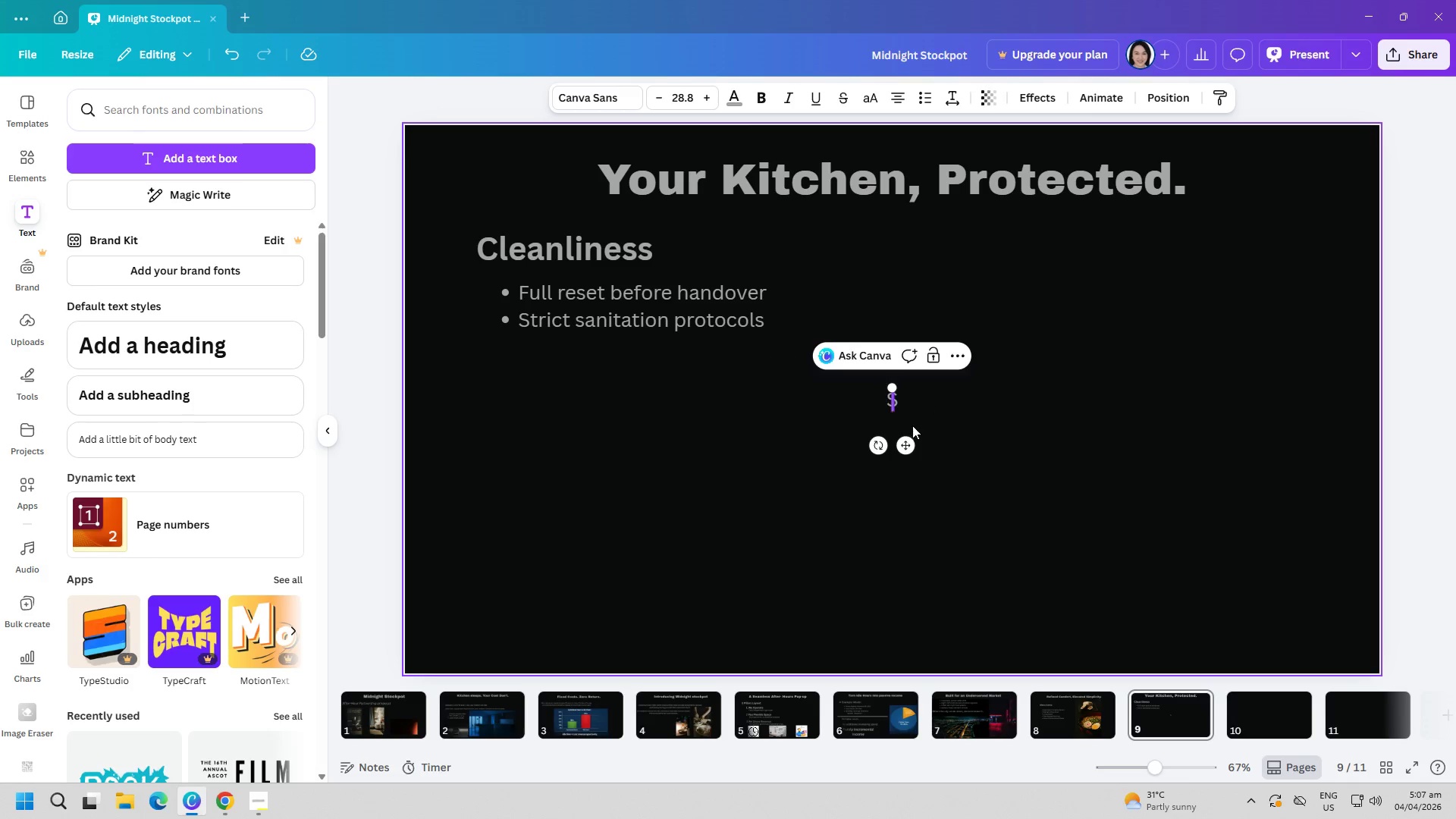 
left_click([960, 425])
 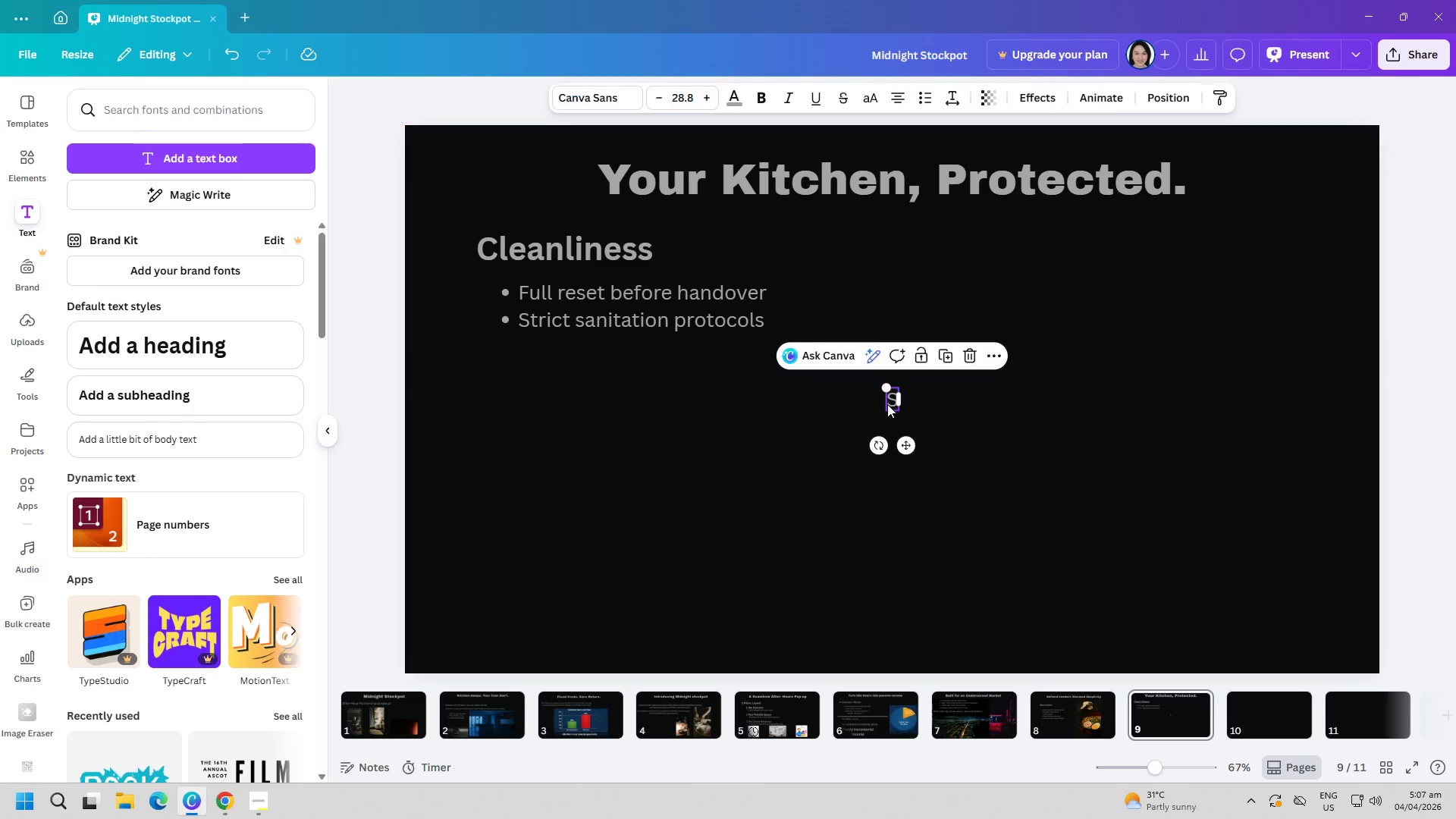 
key(Delete)
 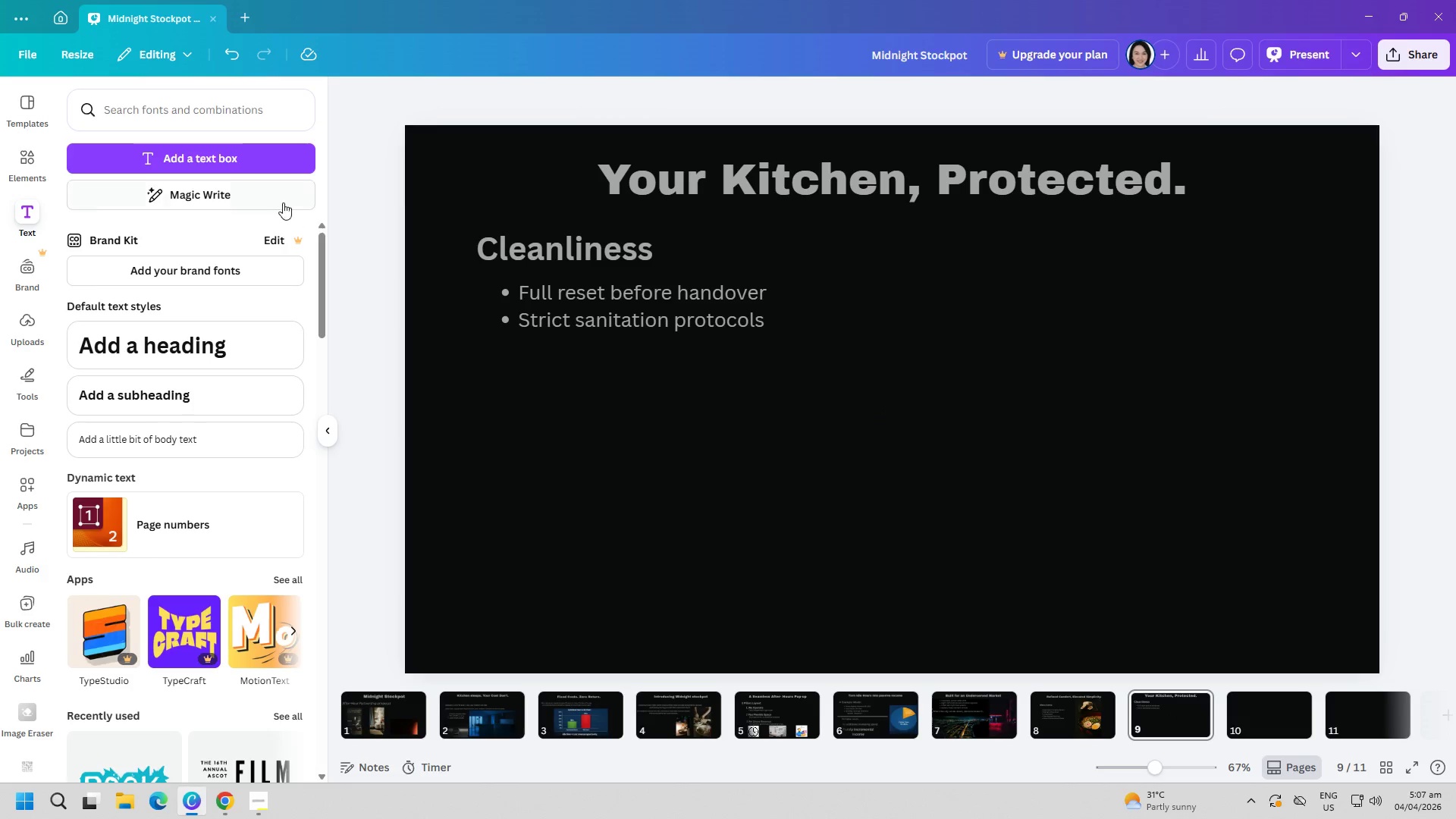 
left_click([212, 156])
 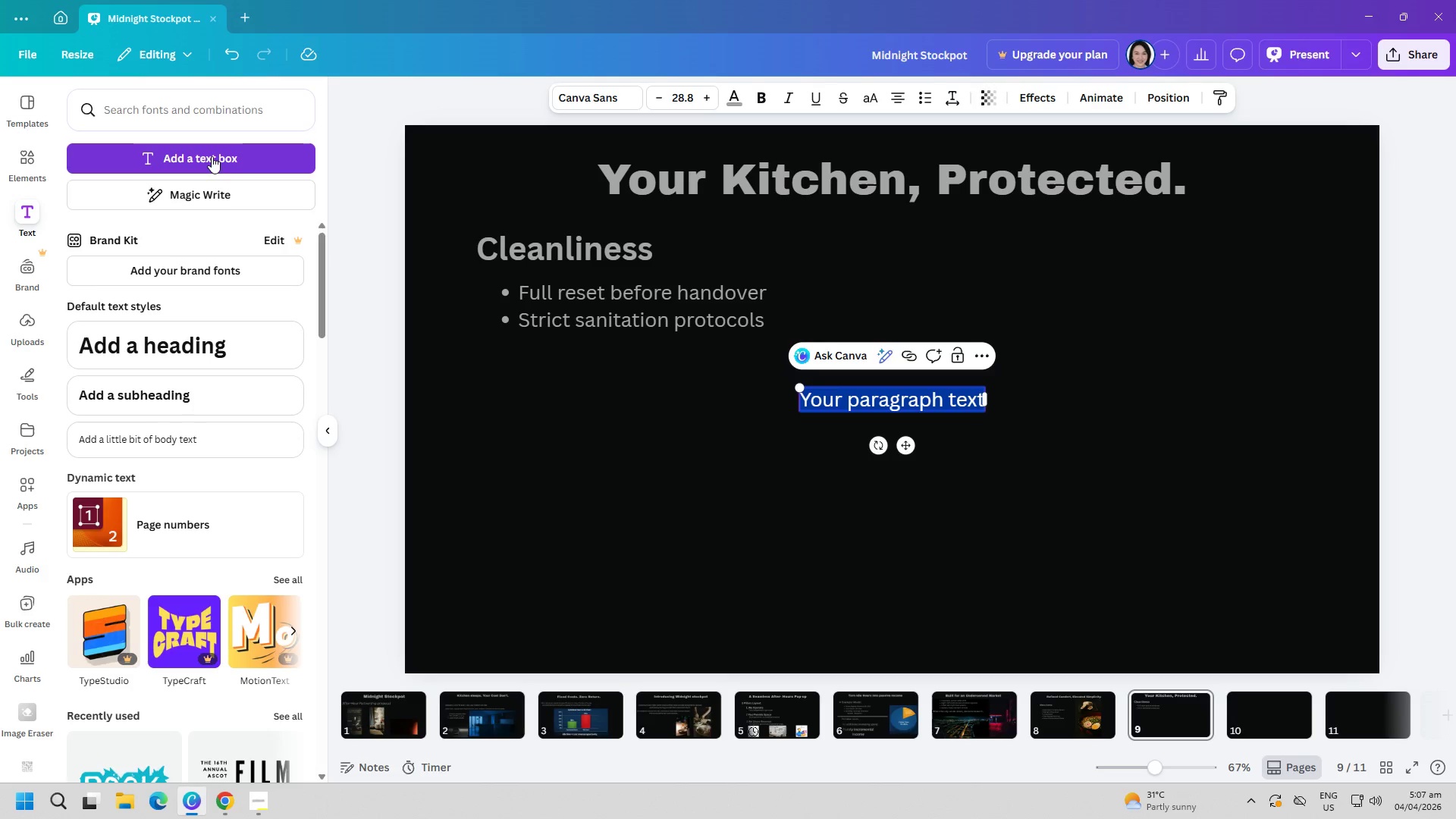 
type(Staff)
 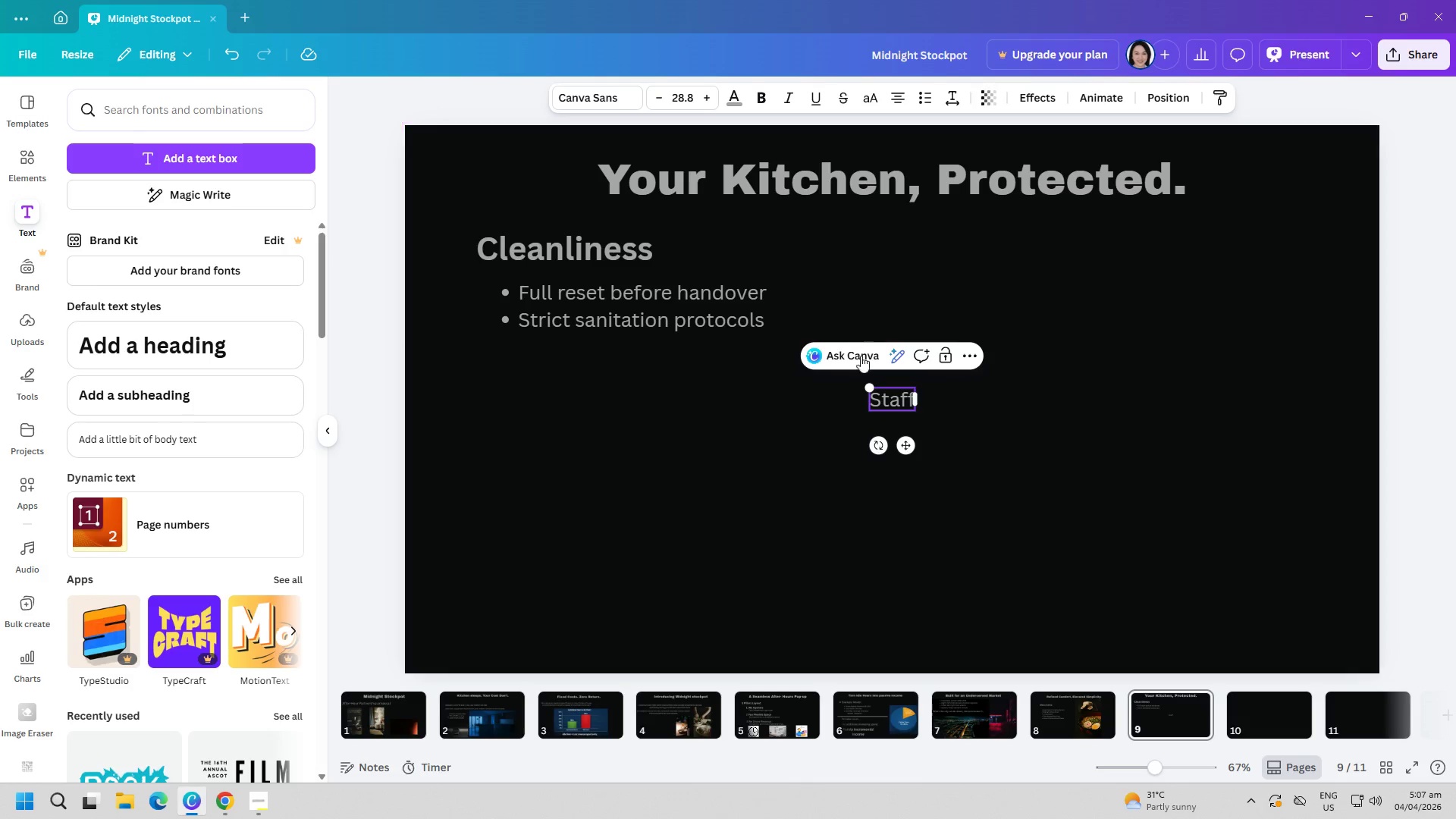 
key(Control+A)
 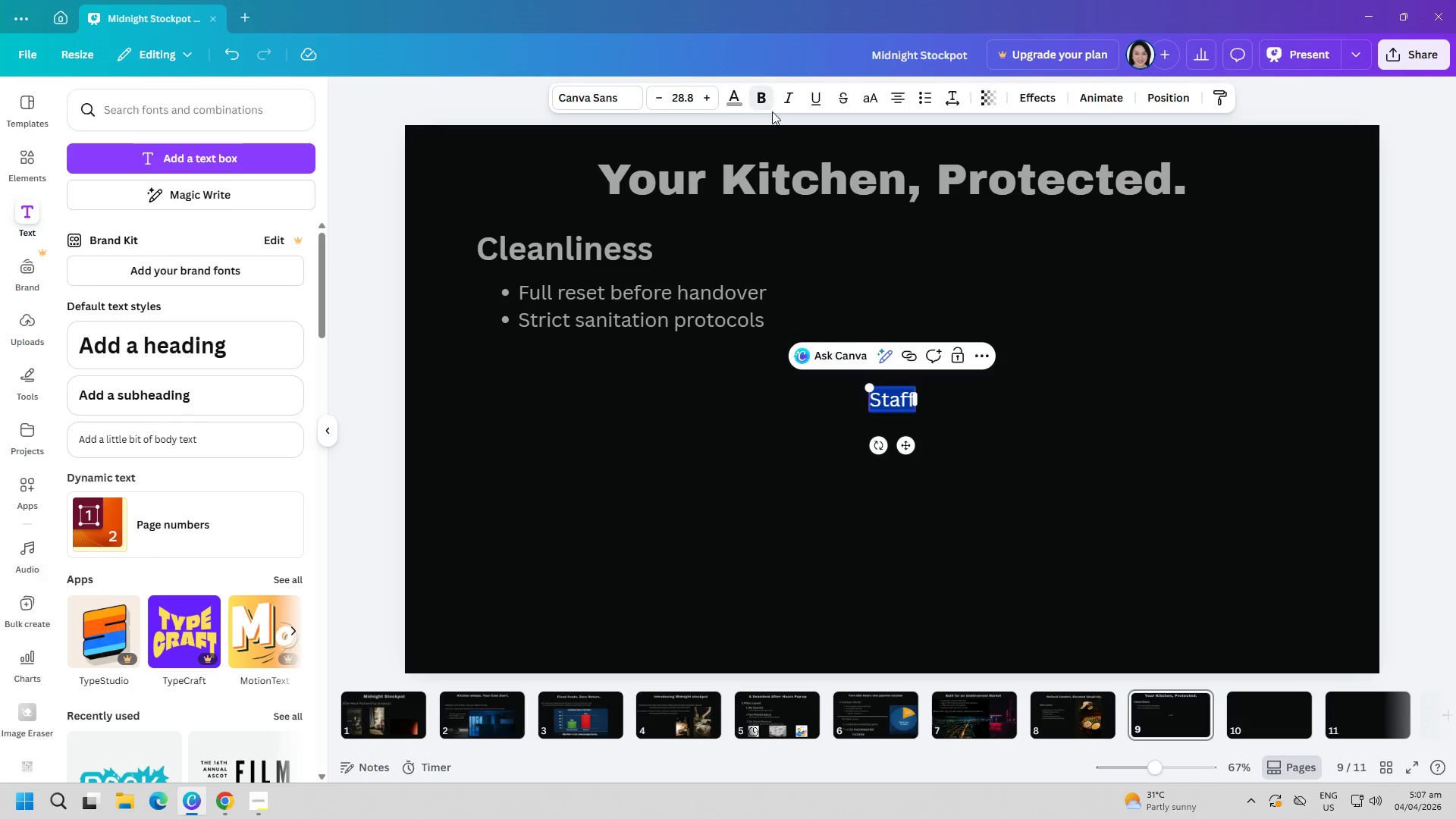 
double_click([987, 484])
 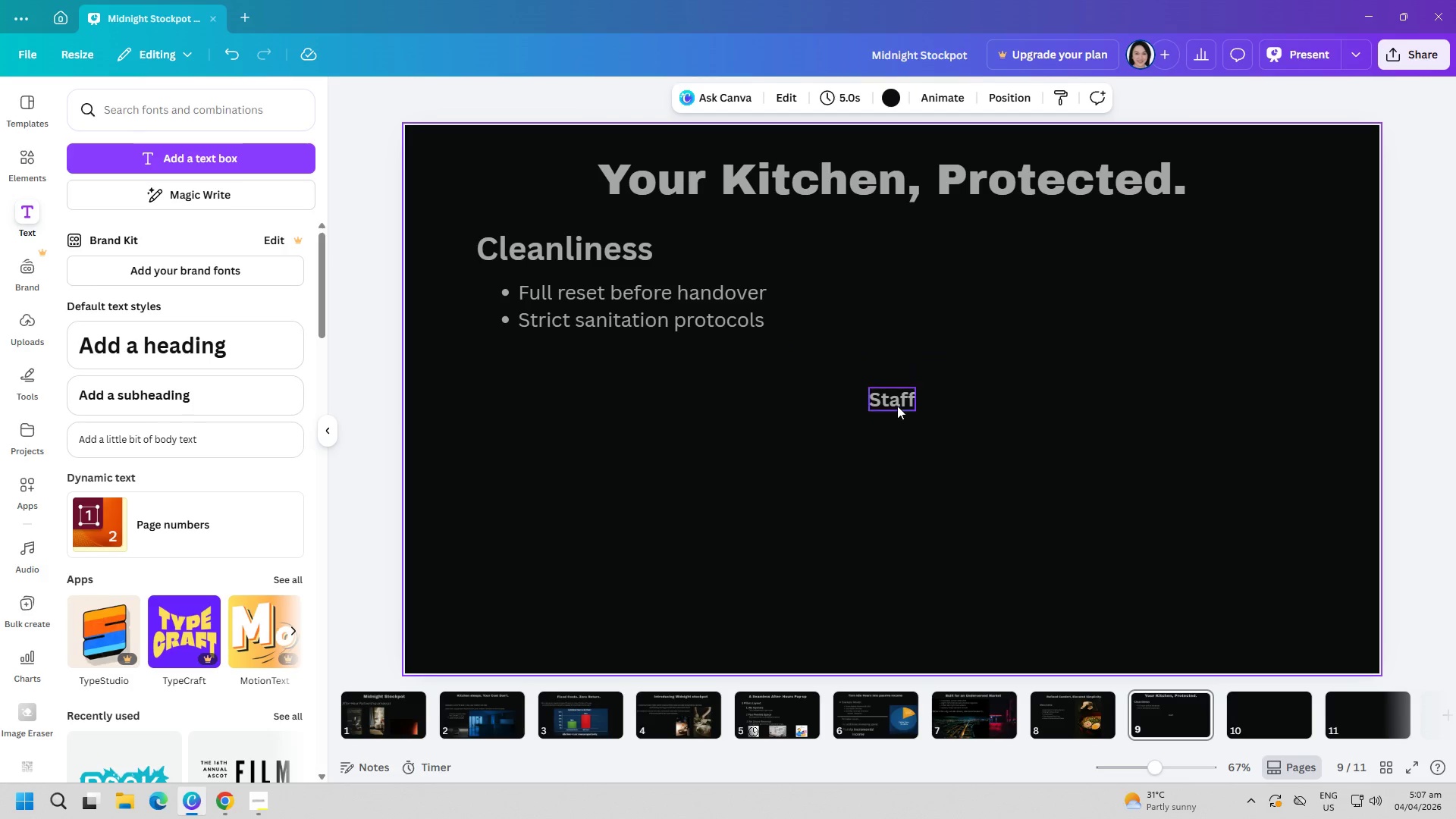 
triple_click([897, 404])
 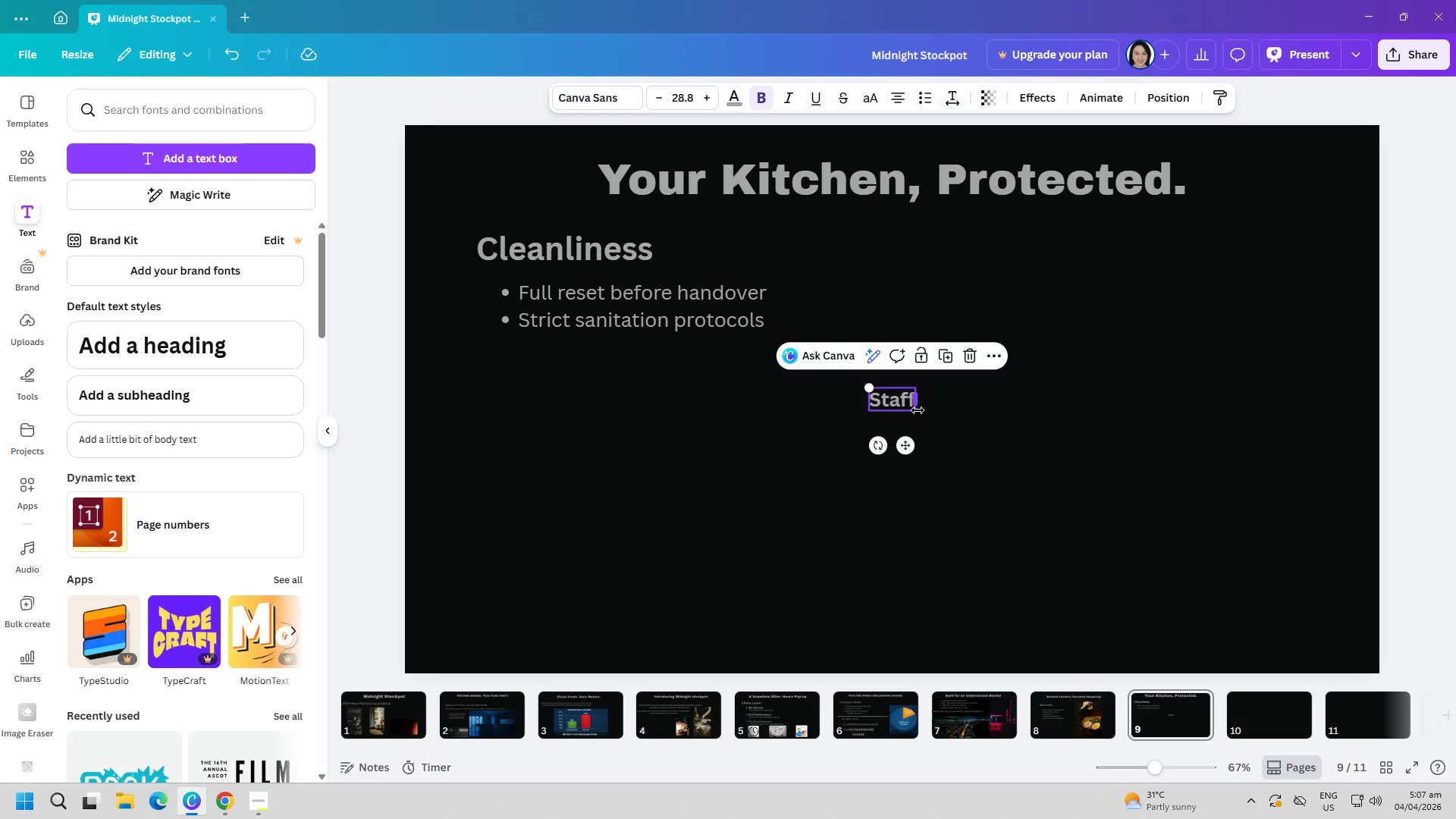 
left_click_drag(start_coordinate=[918, 410], to_coordinate=[940, 432])
 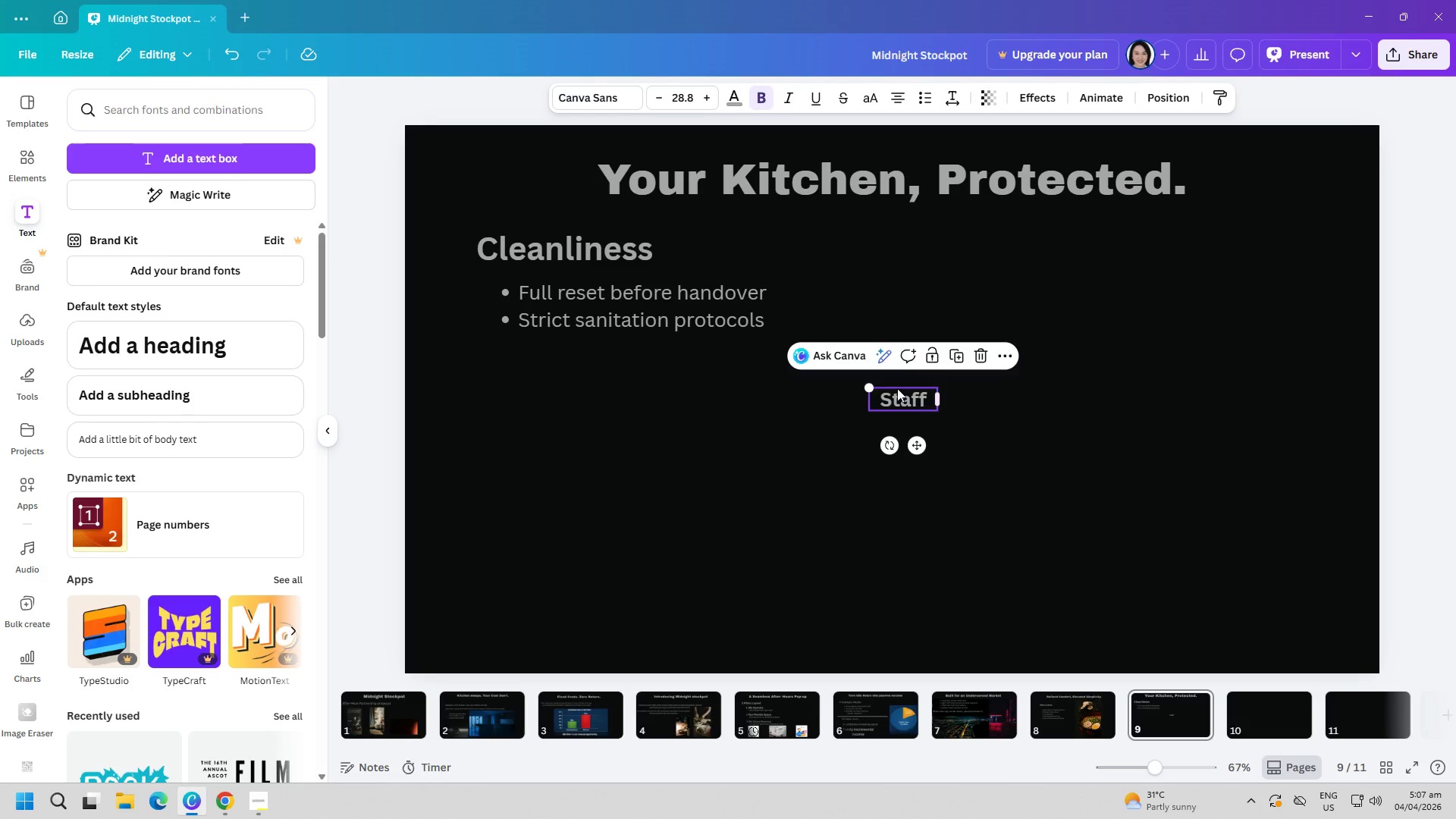 
double_click([975, 465])
 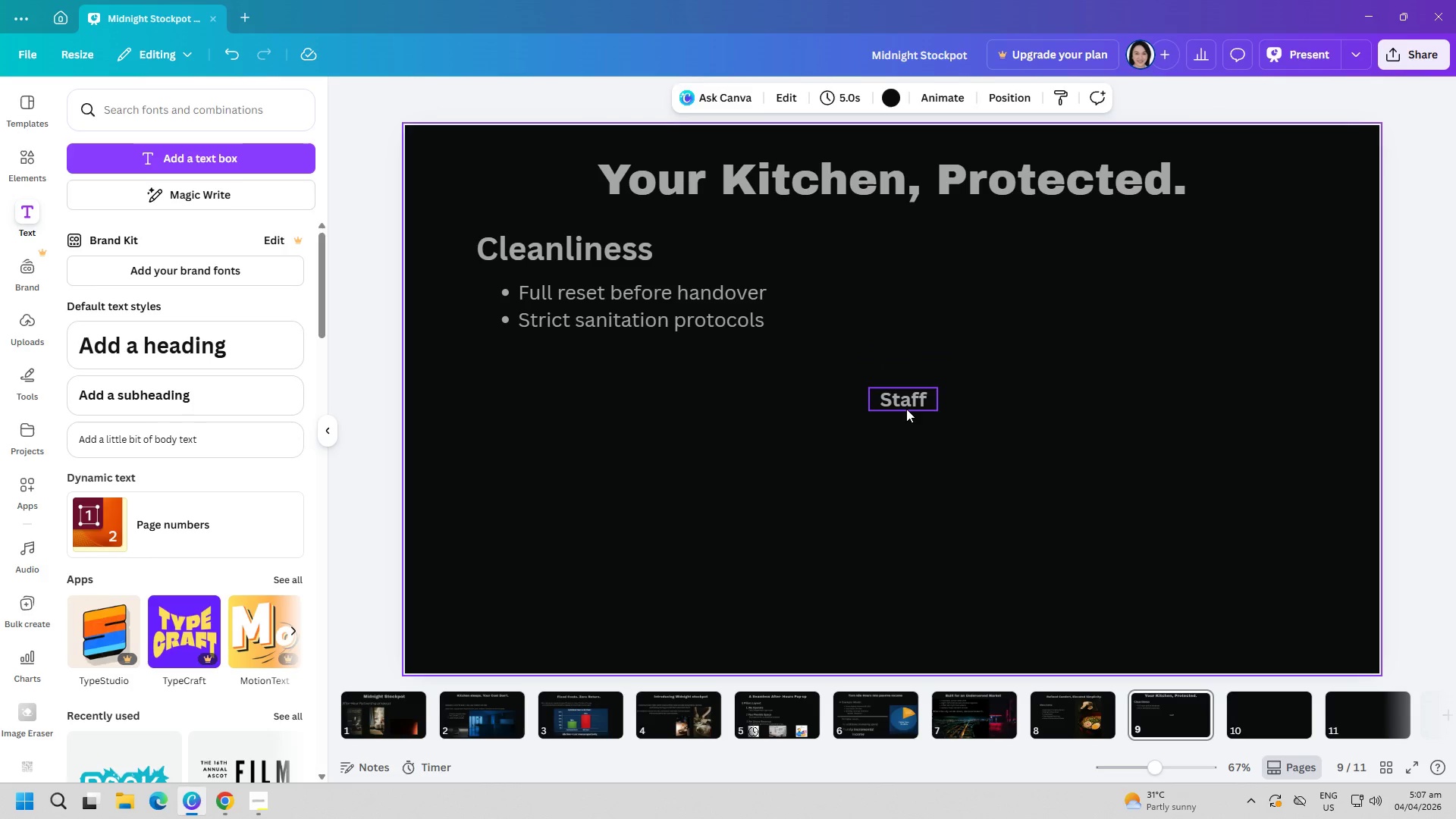 
triple_click([908, 406])
 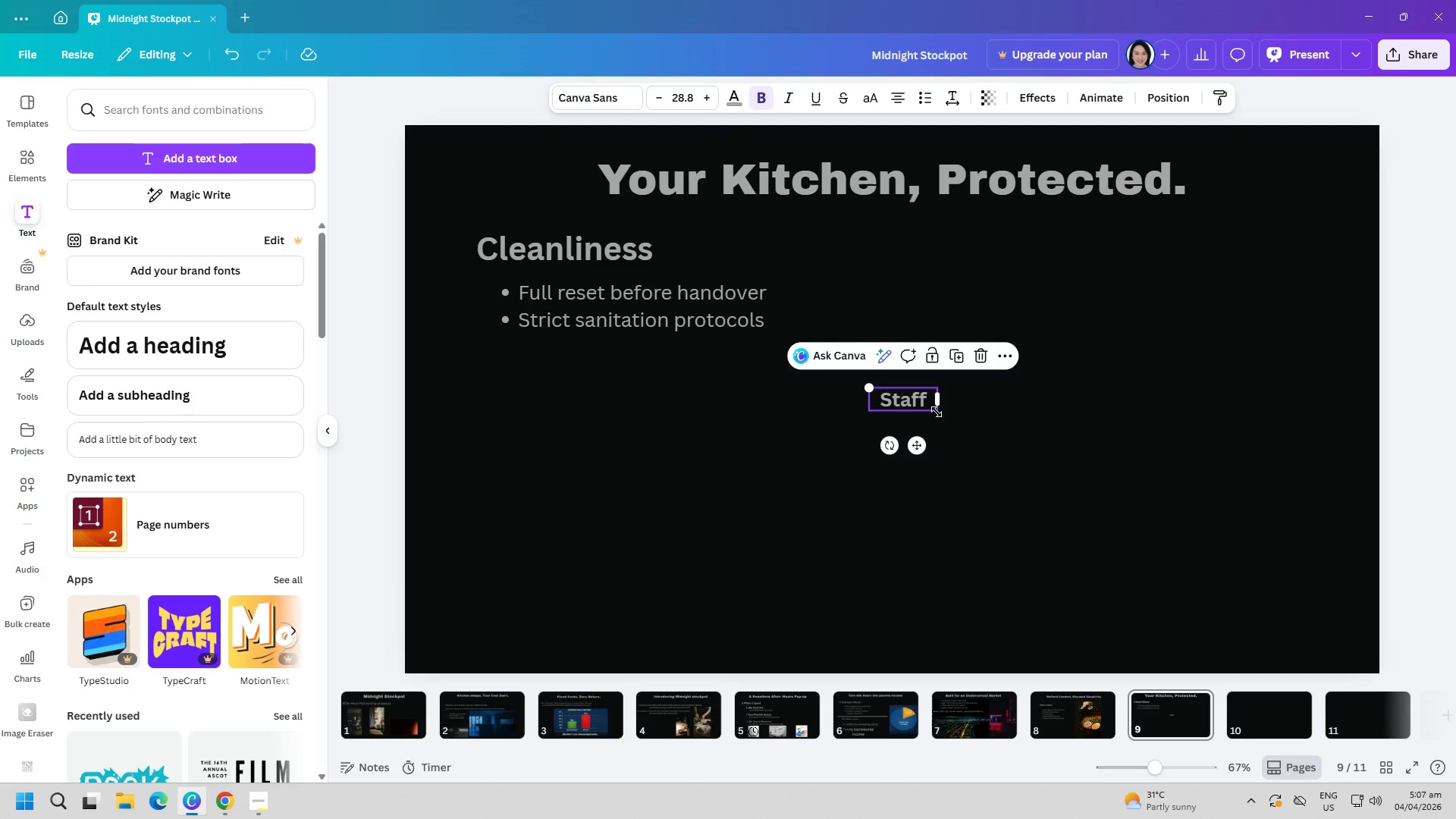 
left_click_drag(start_coordinate=[937, 412], to_coordinate=[1024, 469])
 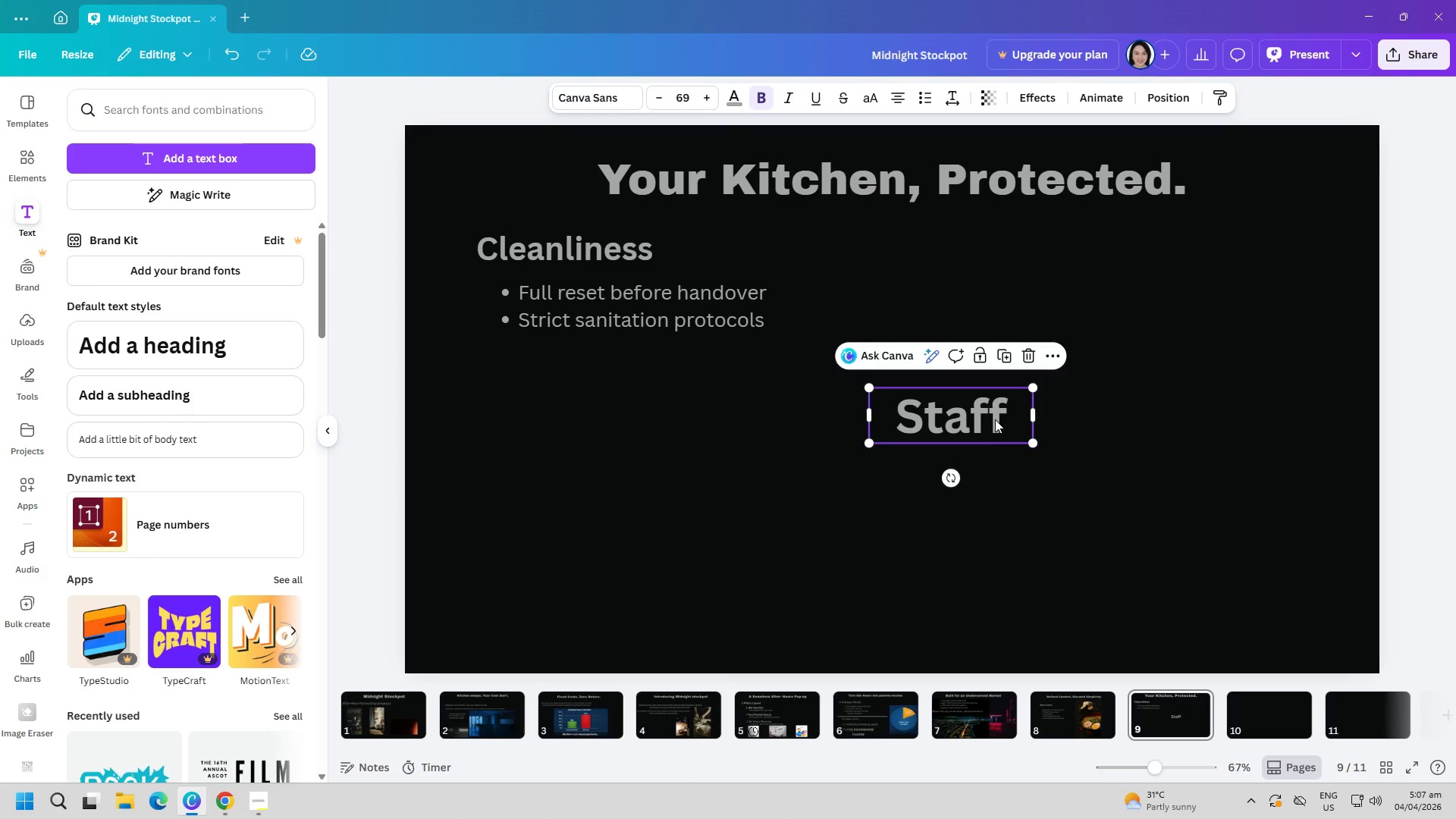 
left_click_drag(start_coordinate=[995, 419], to_coordinate=[608, 378])
 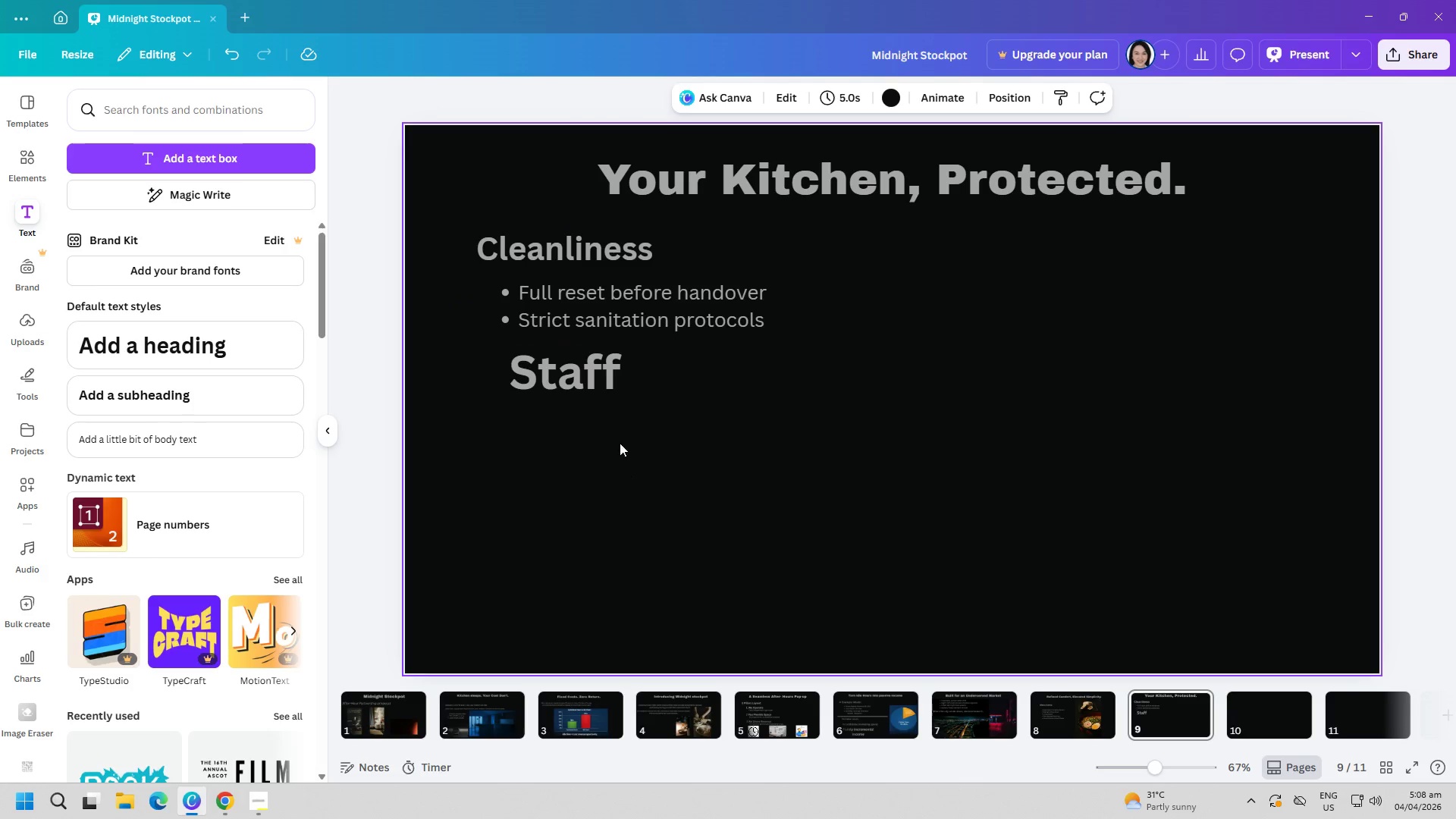 
left_click([585, 384])
 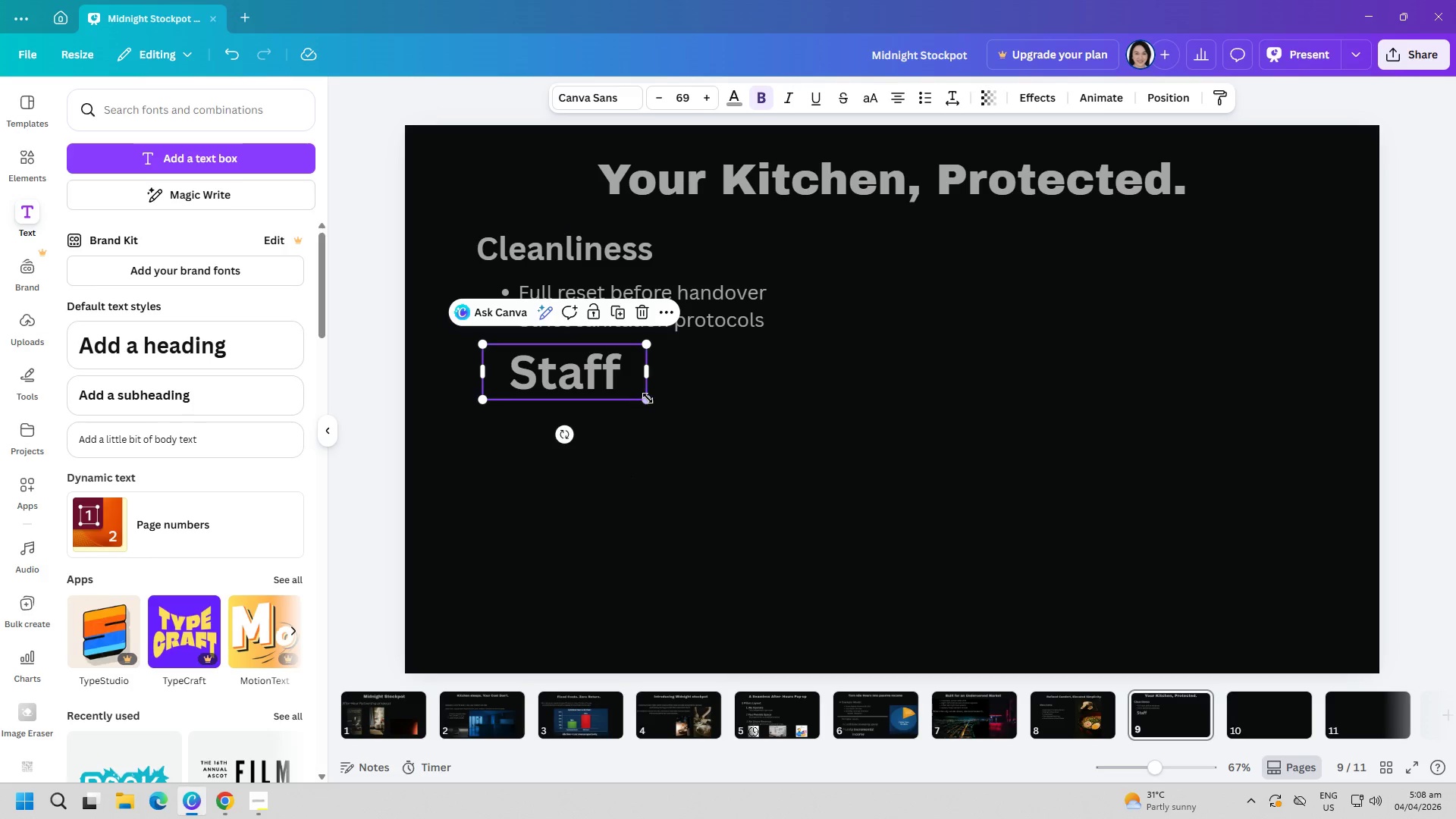 
left_click_drag(start_coordinate=[648, 398], to_coordinate=[633, 398])
 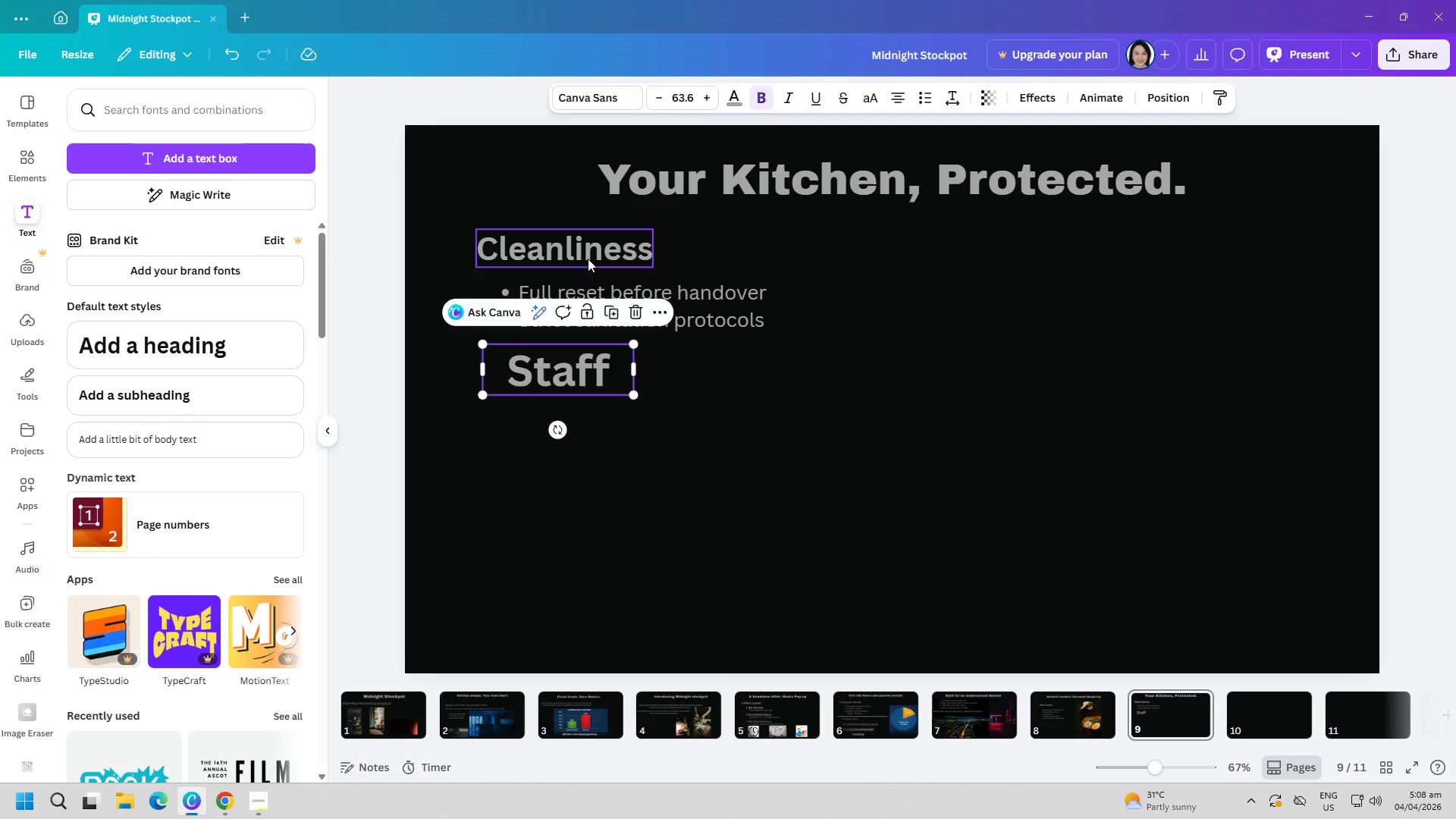 
left_click([588, 254])
 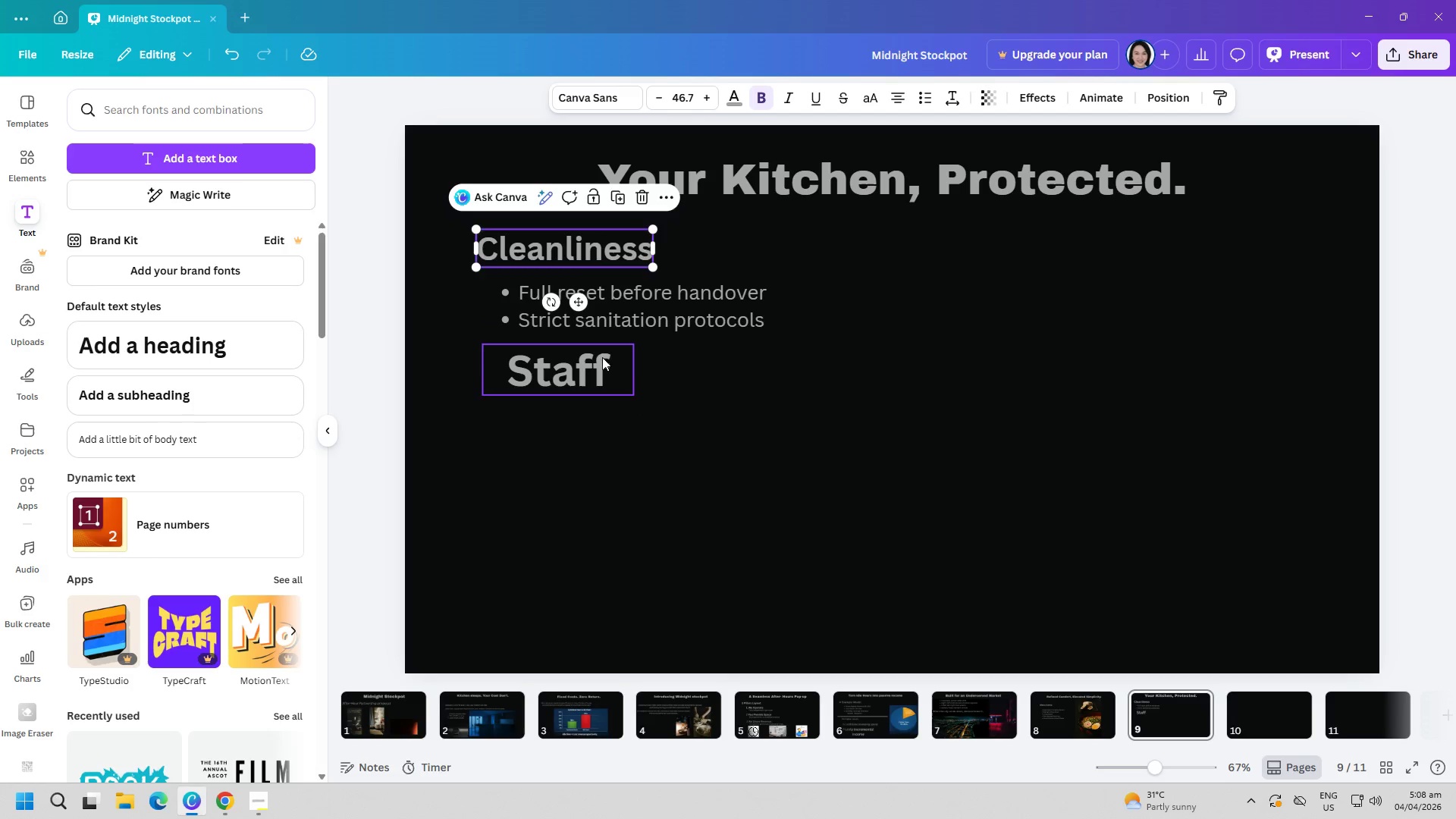 
left_click([590, 371])
 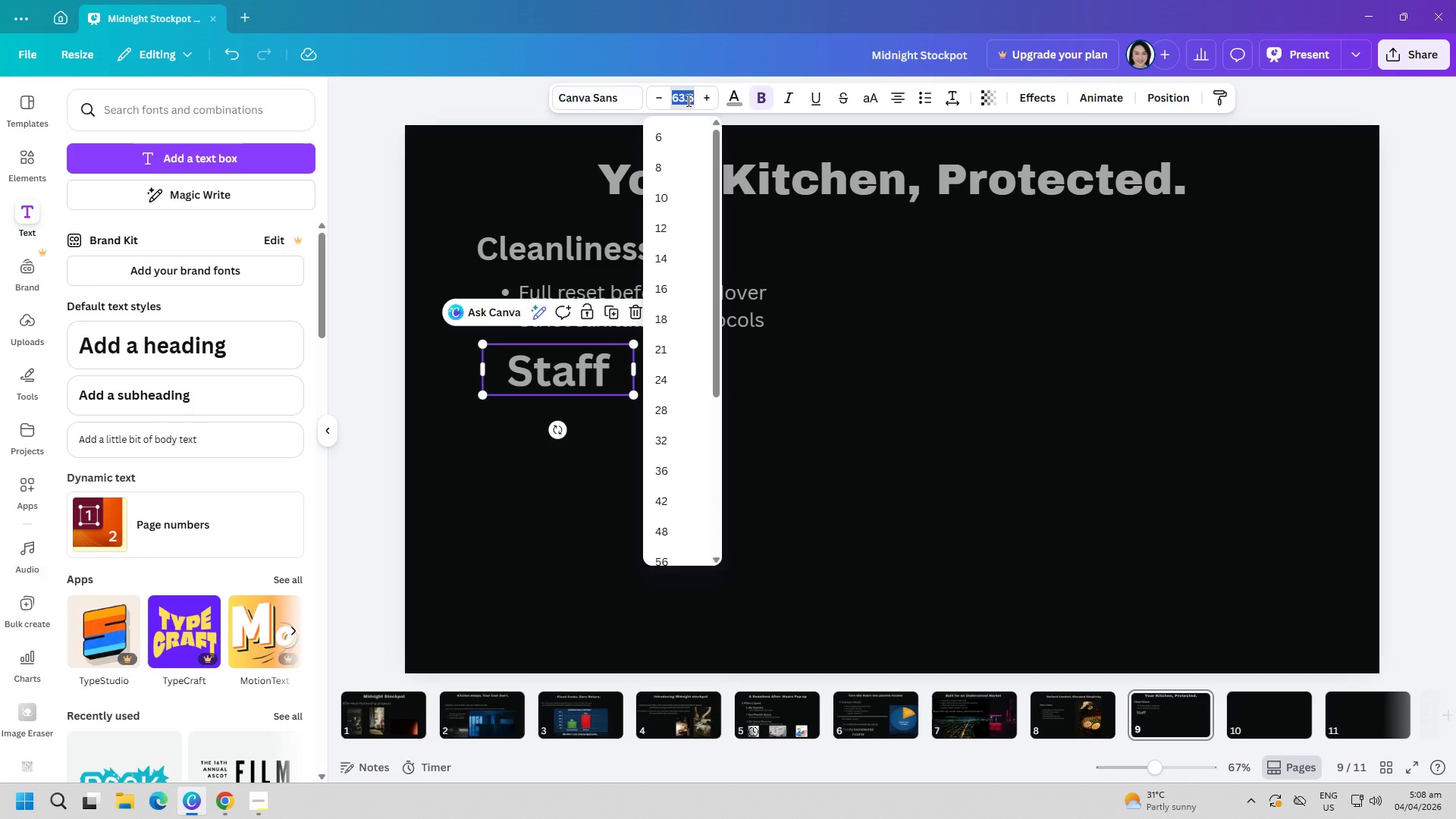 
type(46)
 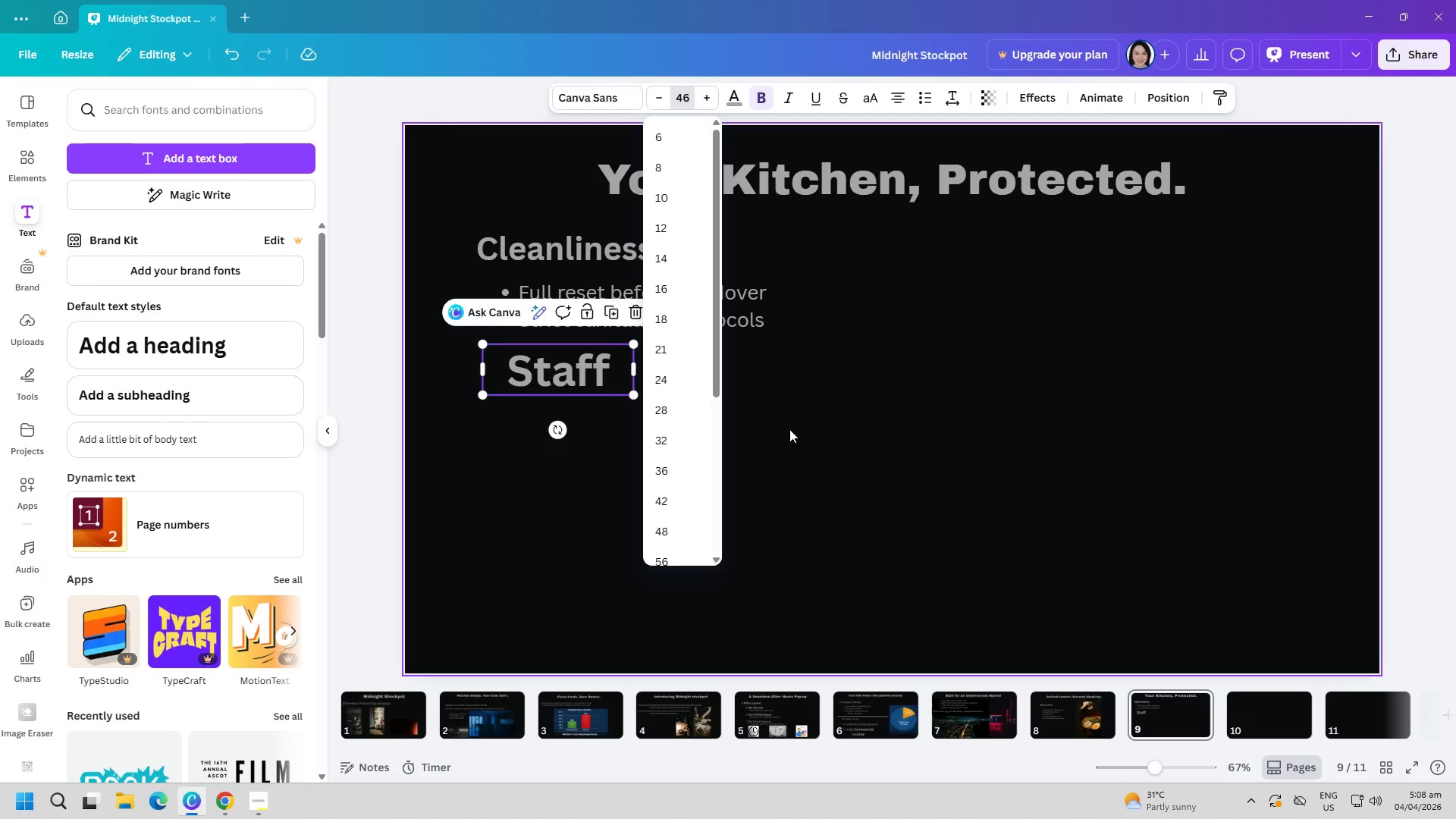 
left_click([849, 502])
 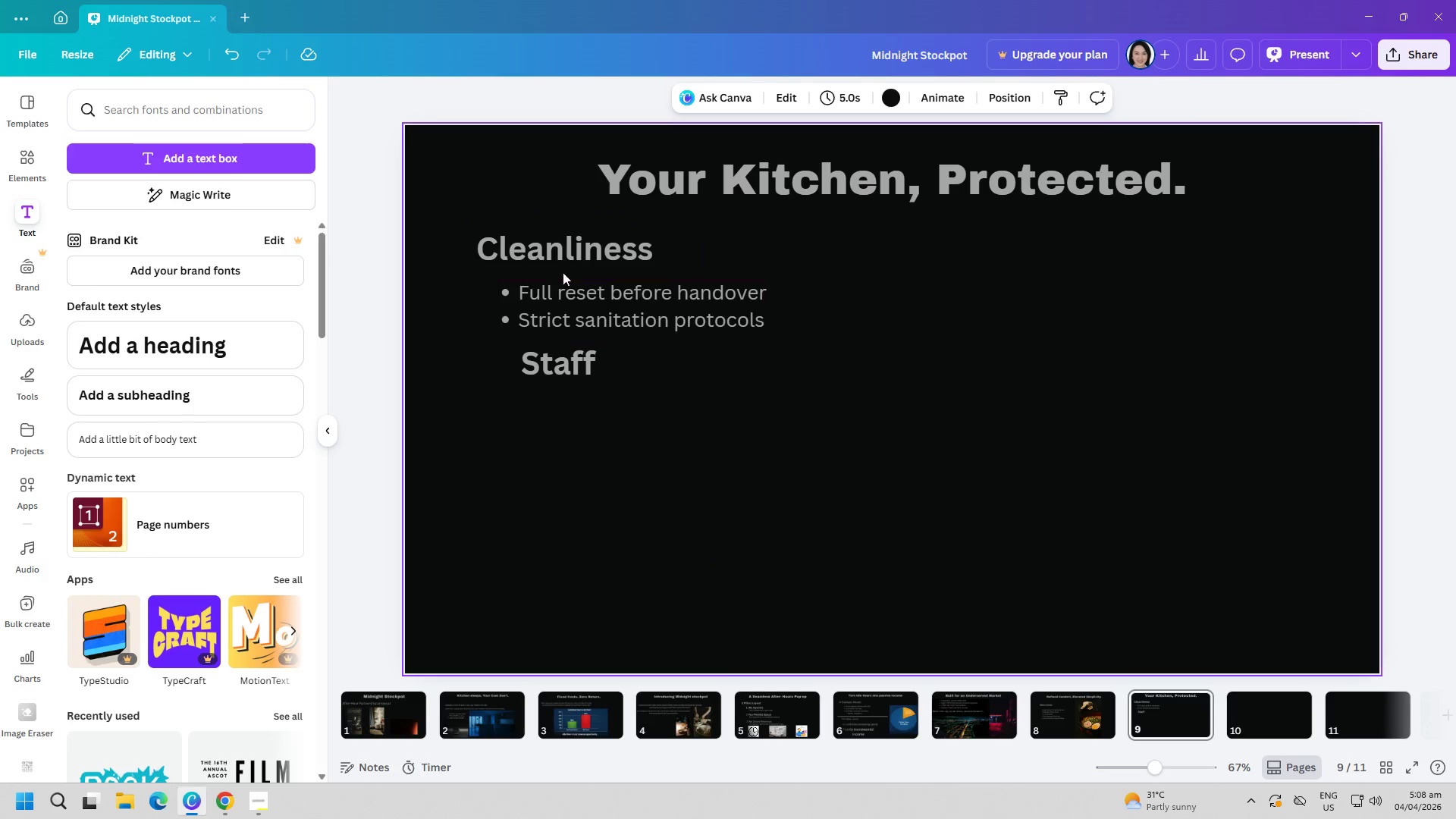 
left_click([567, 262])
 